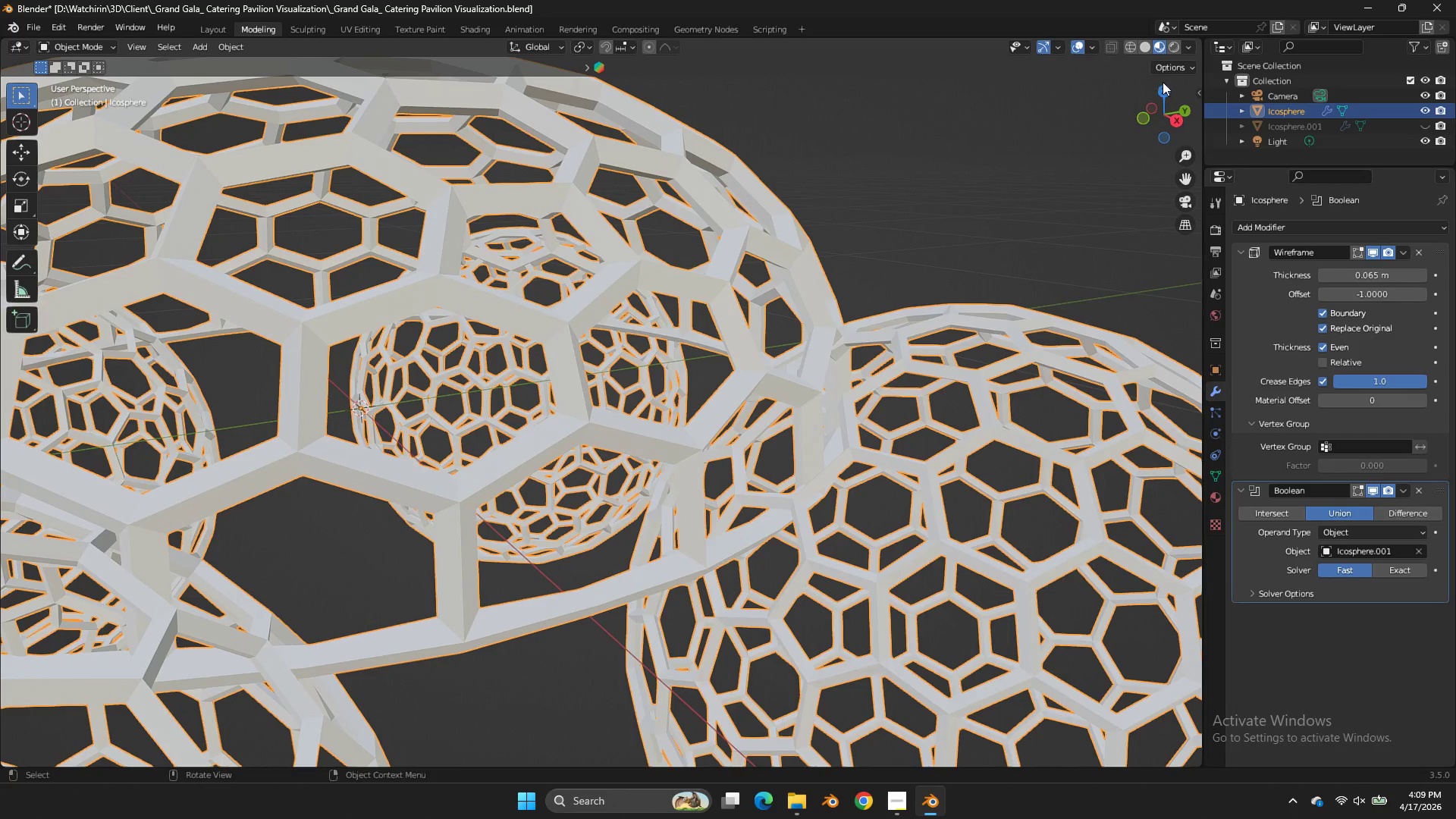 
left_click([1163, 89])
 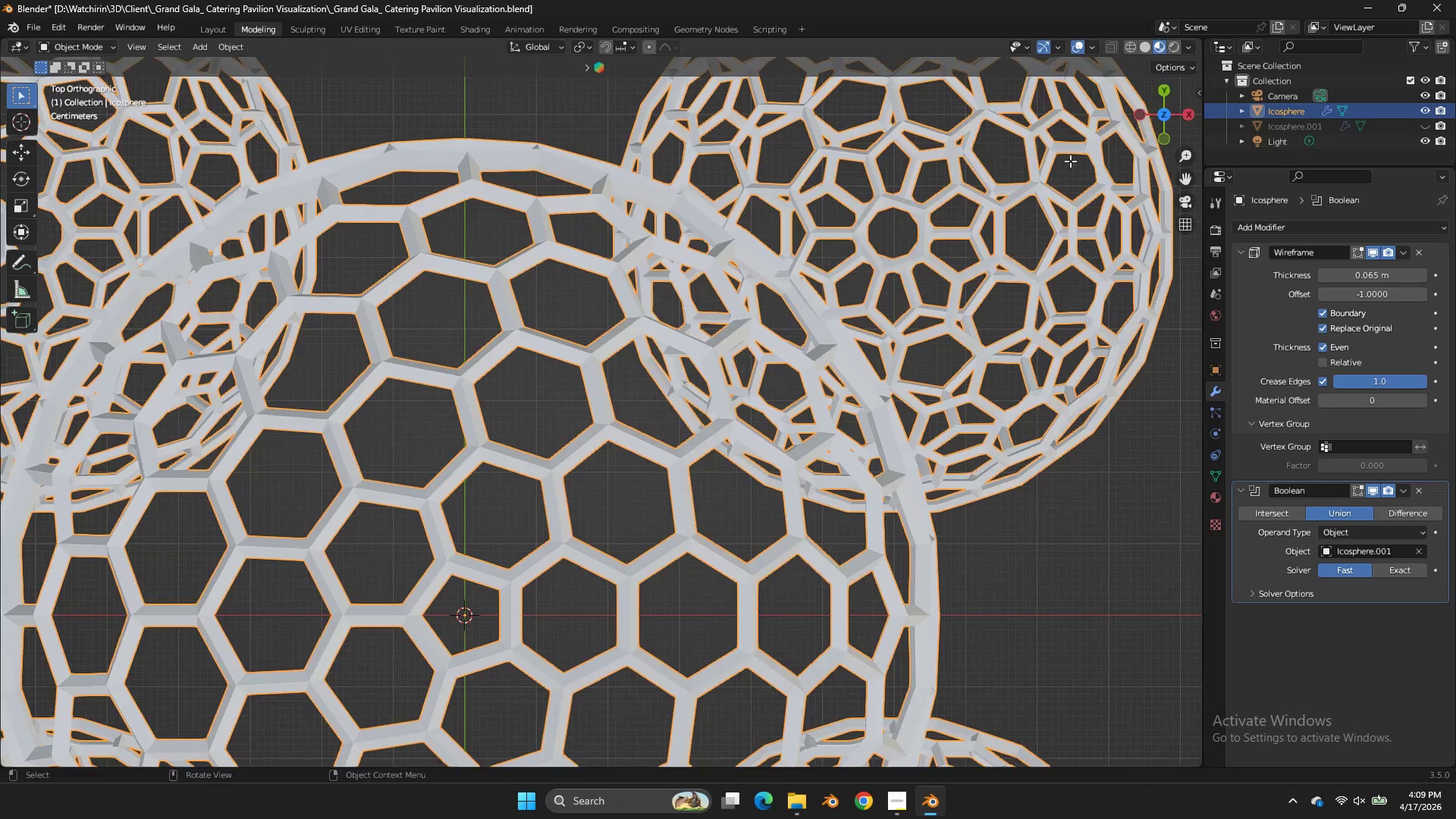 
key(Tab)
 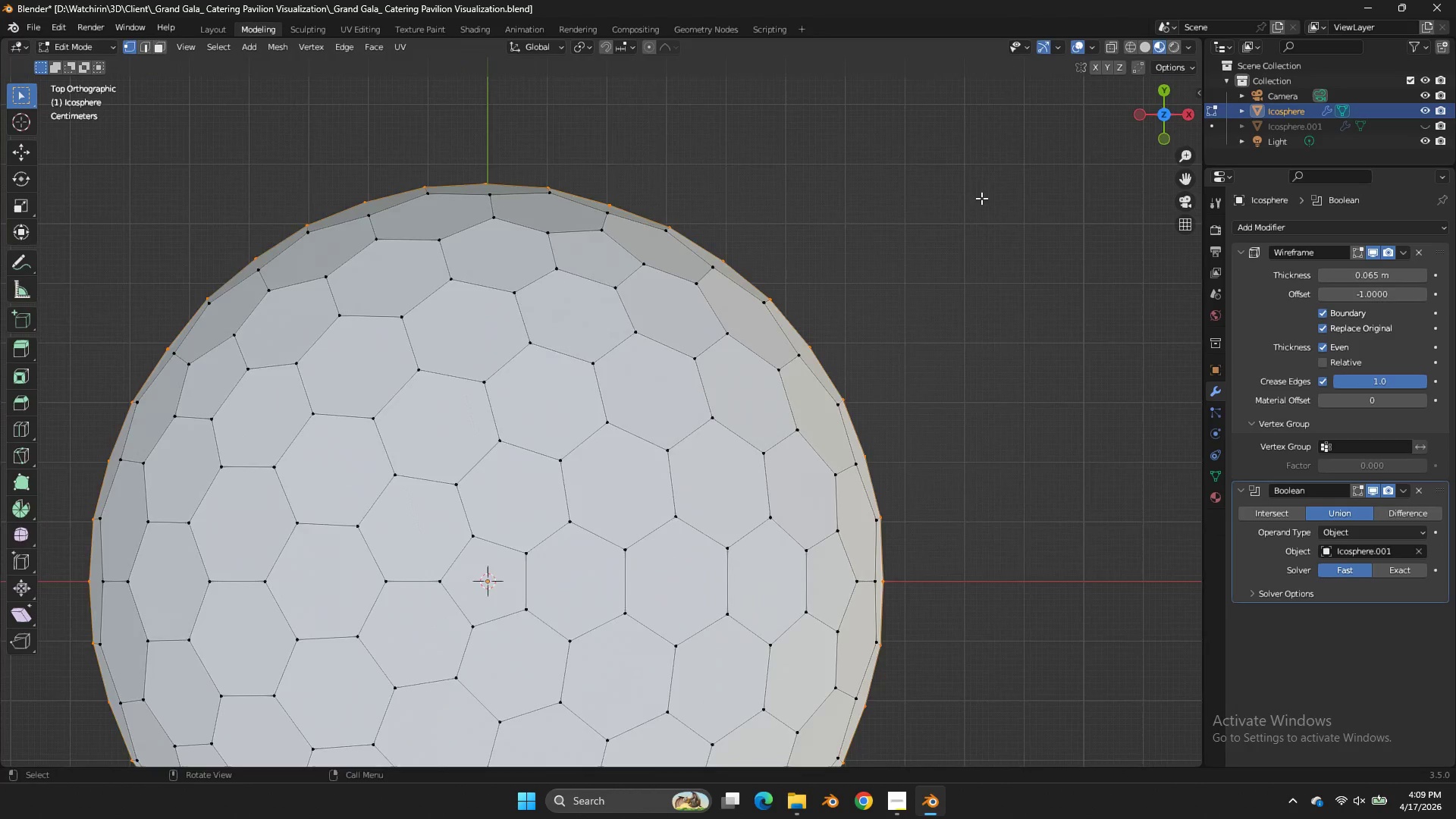 
scroll: coordinate [955, 223], scroll_direction: down, amount: 4.0
 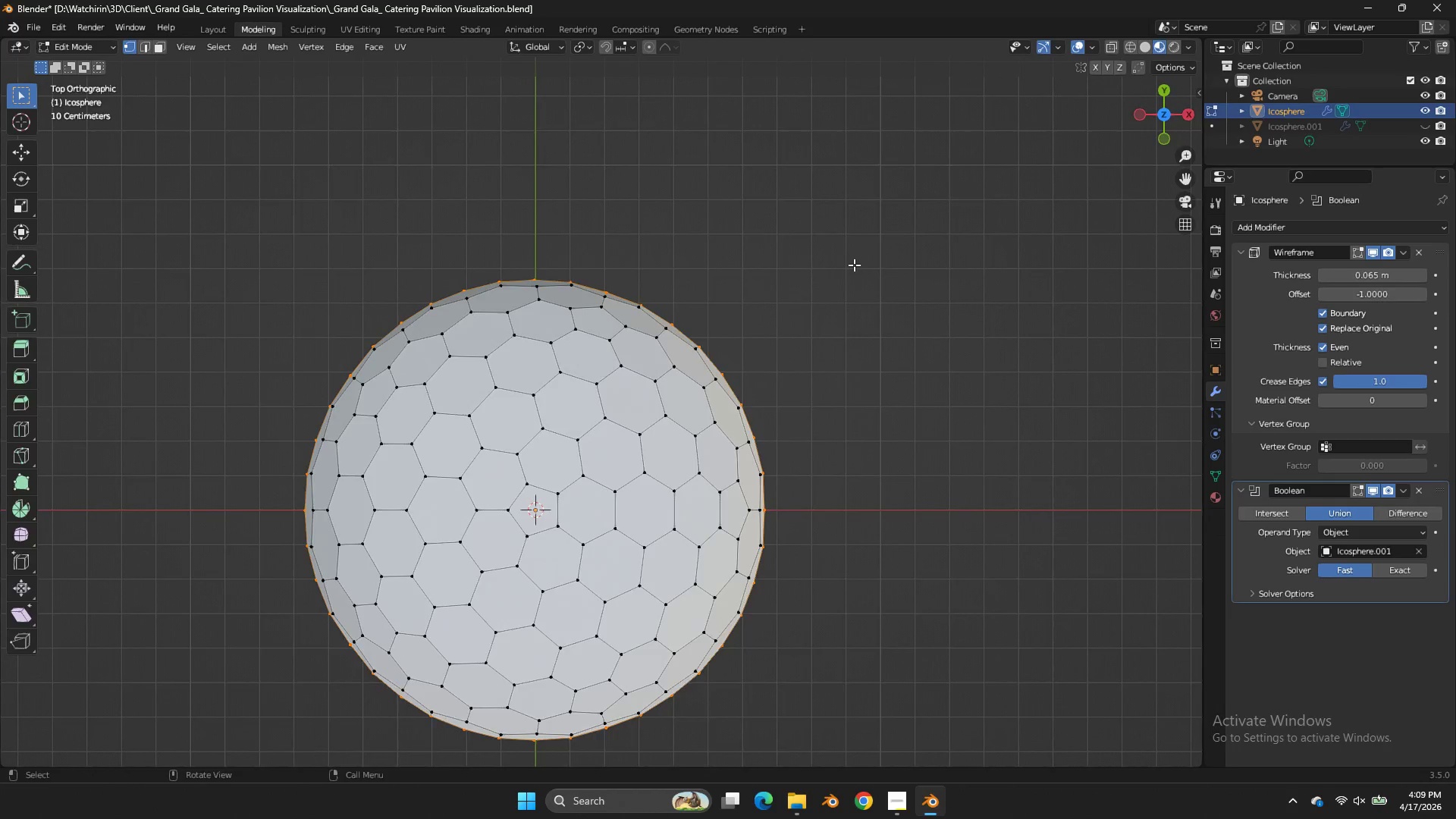 
key(Tab)
 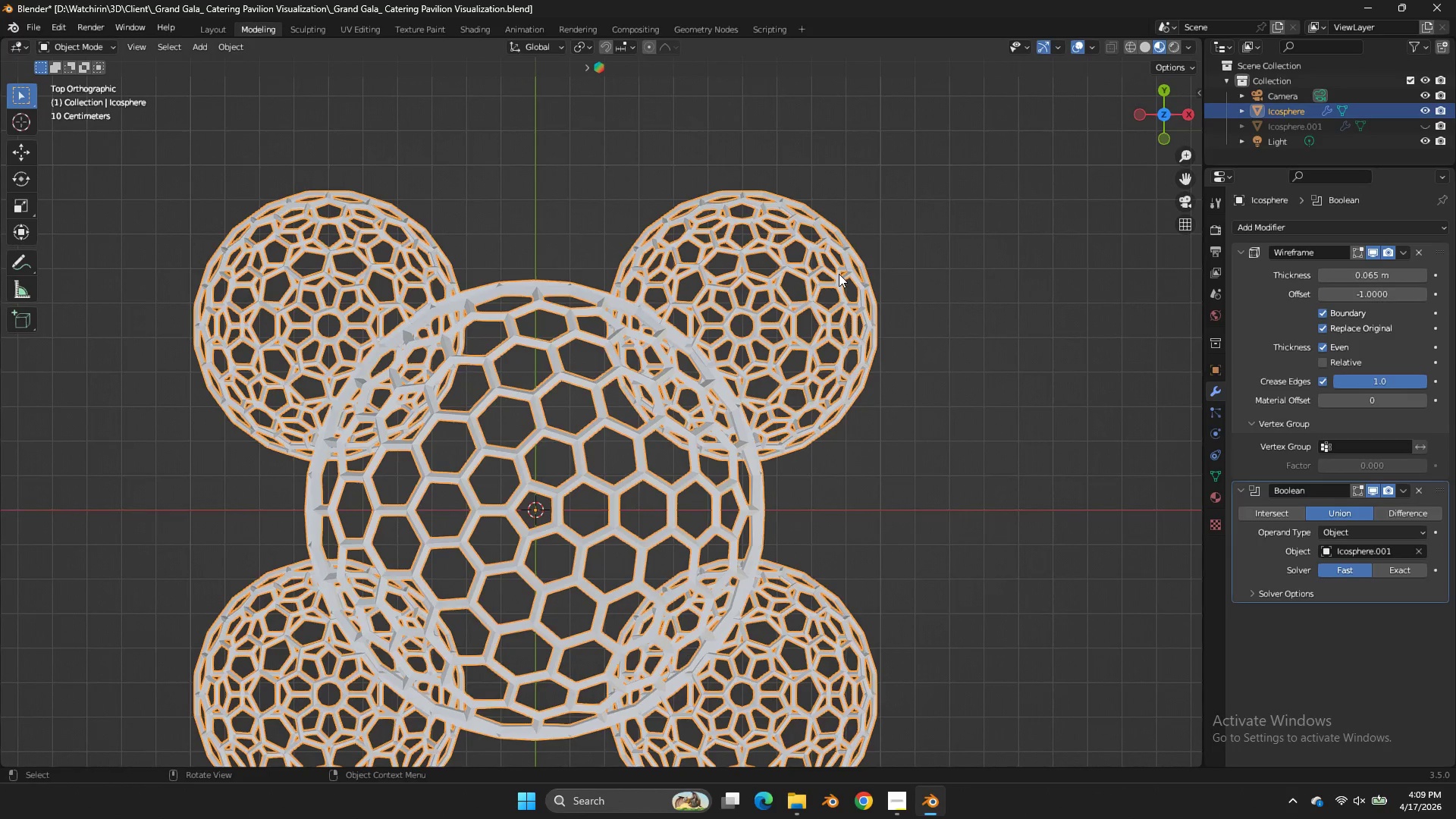 
key(Tab)
 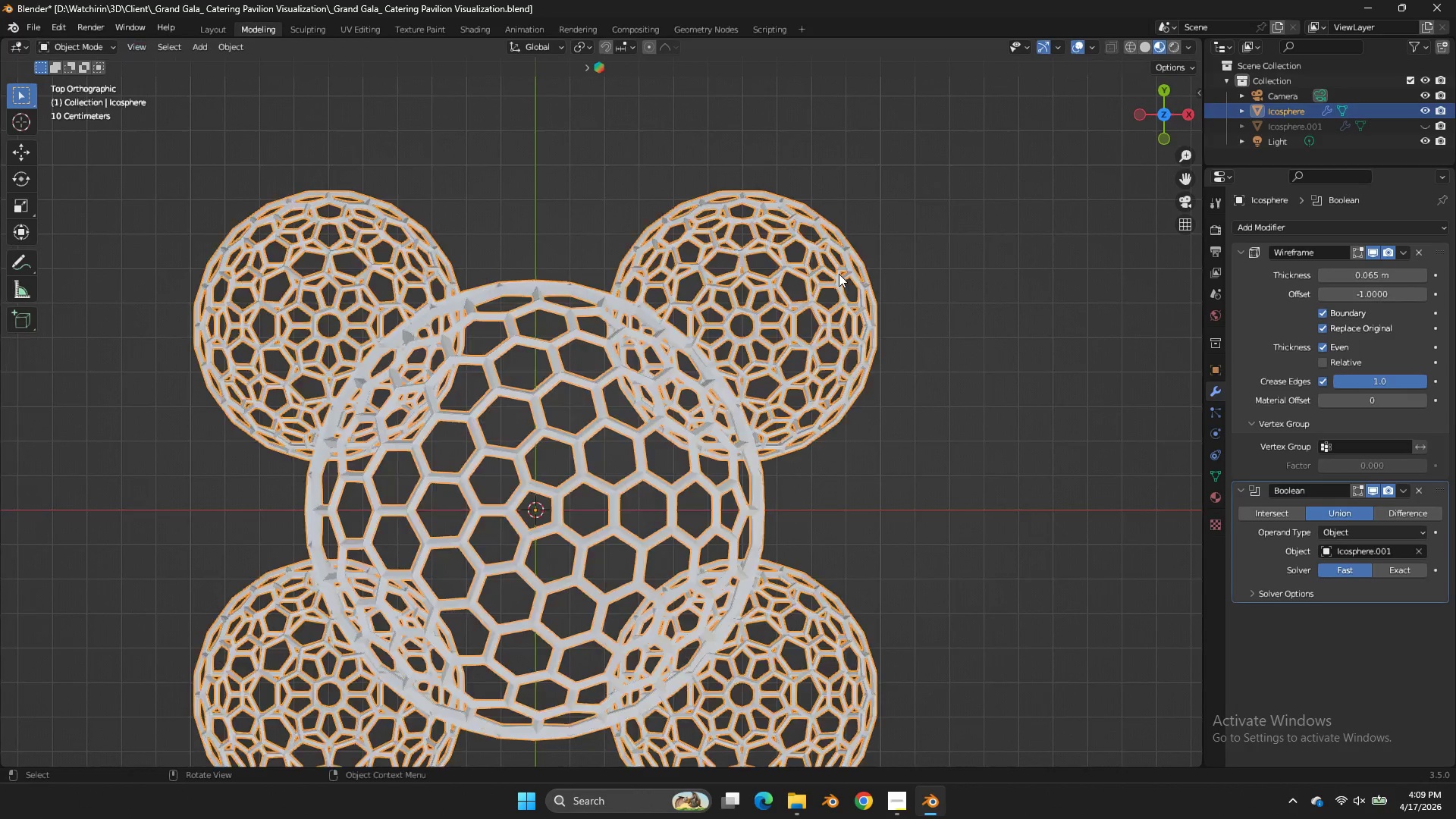 
key(Tab)
 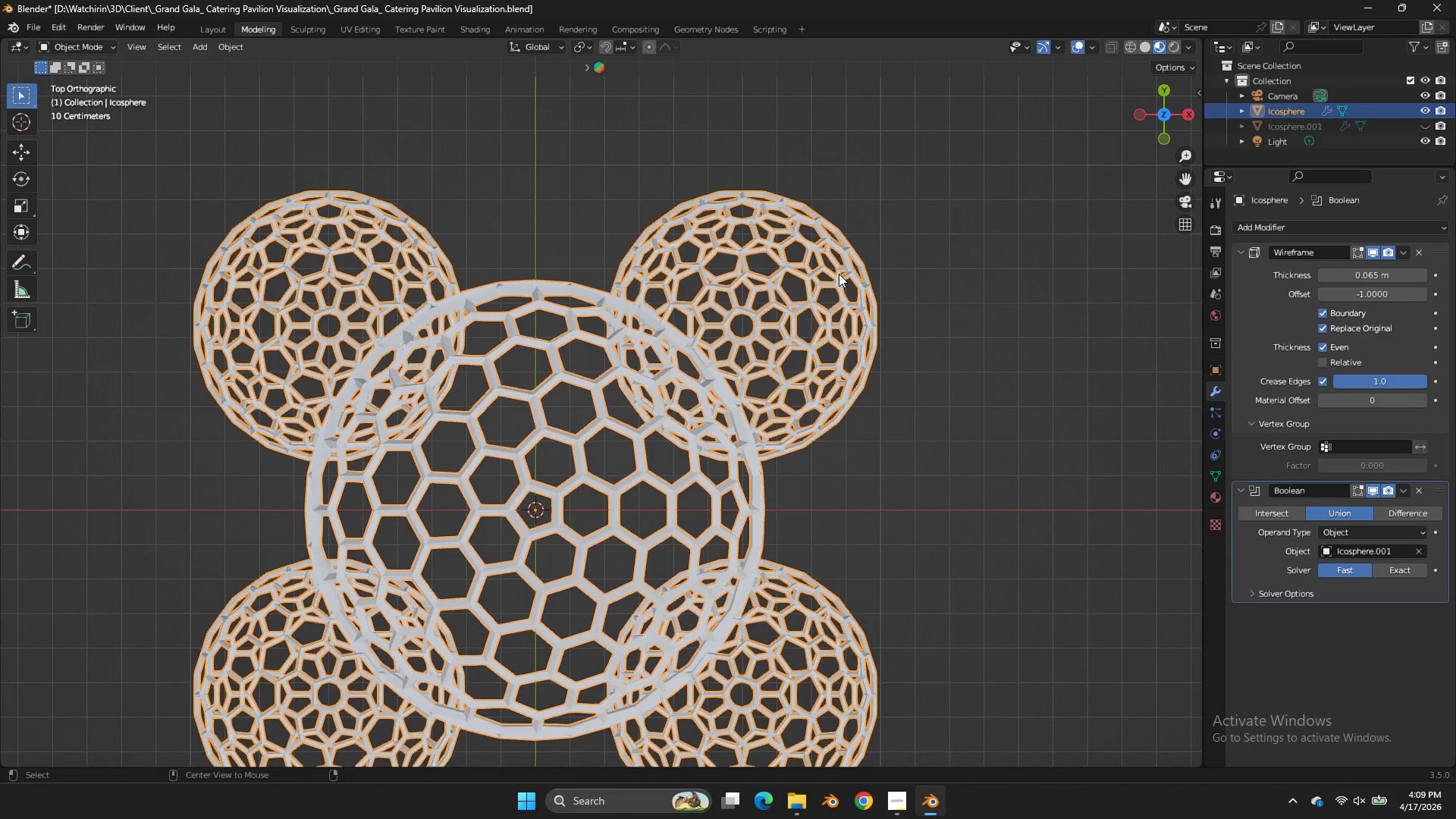 
key(Alt+H)
 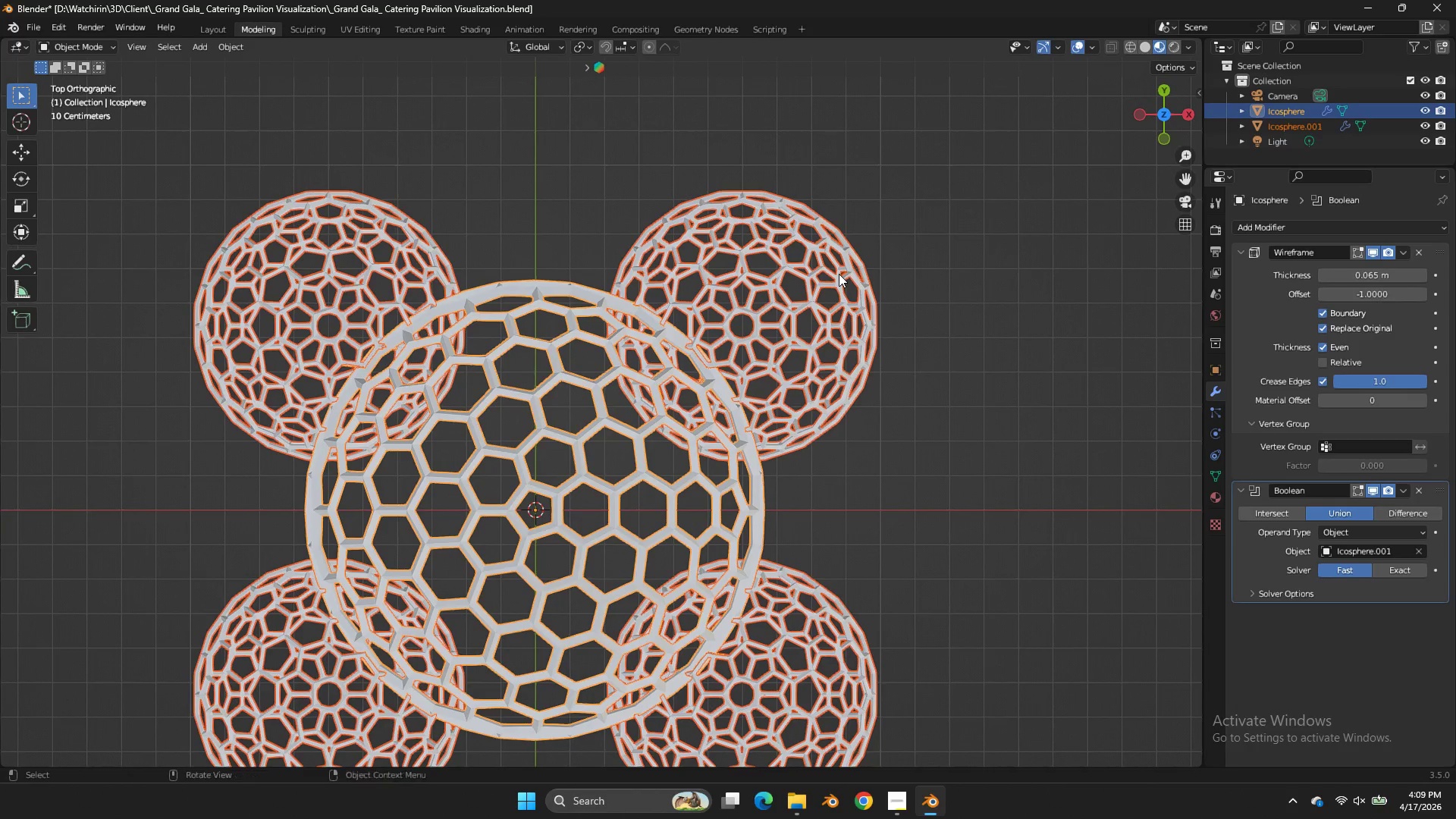 
key(Alt+AltLeft)
 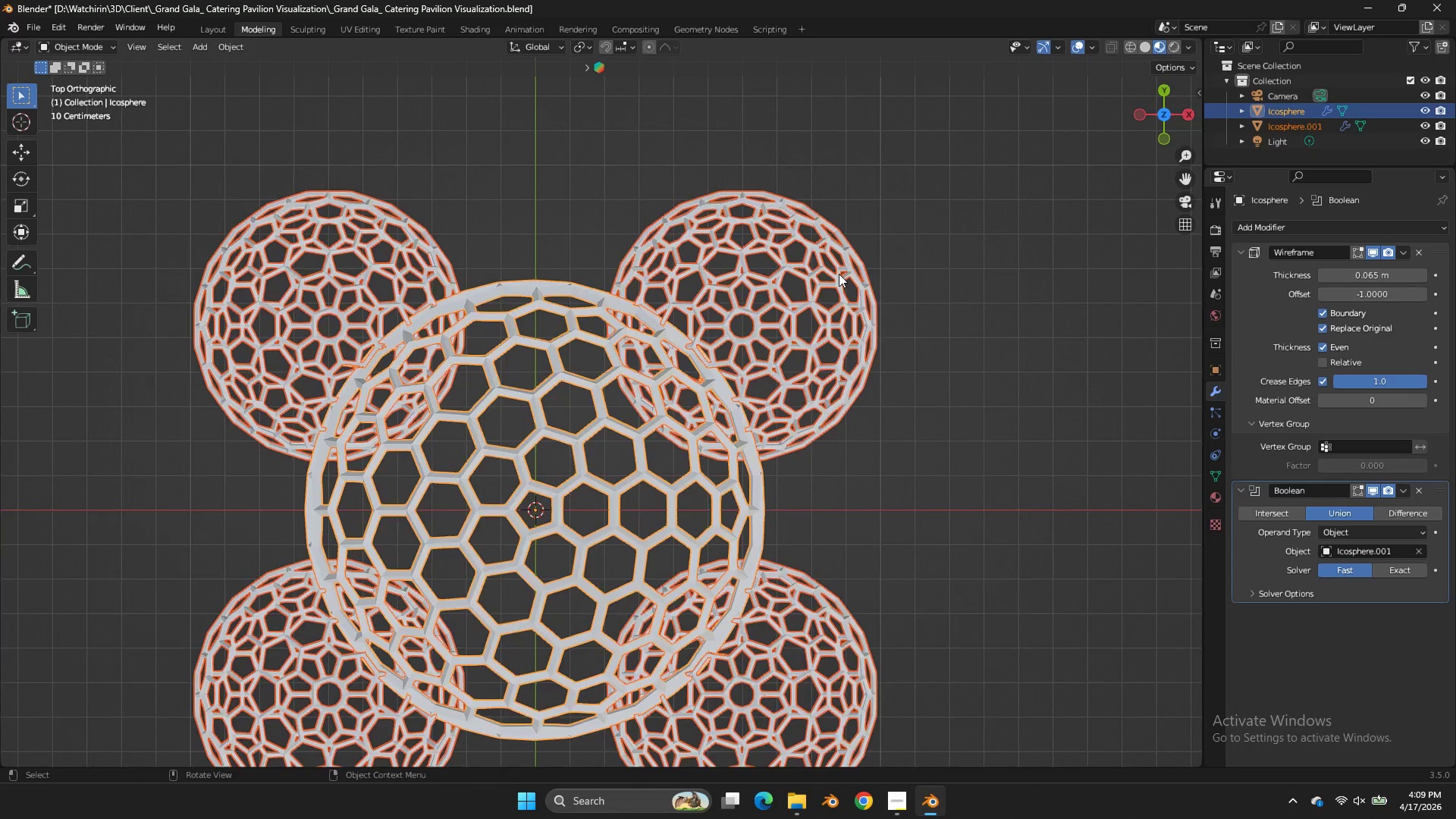 
key(Tab)
 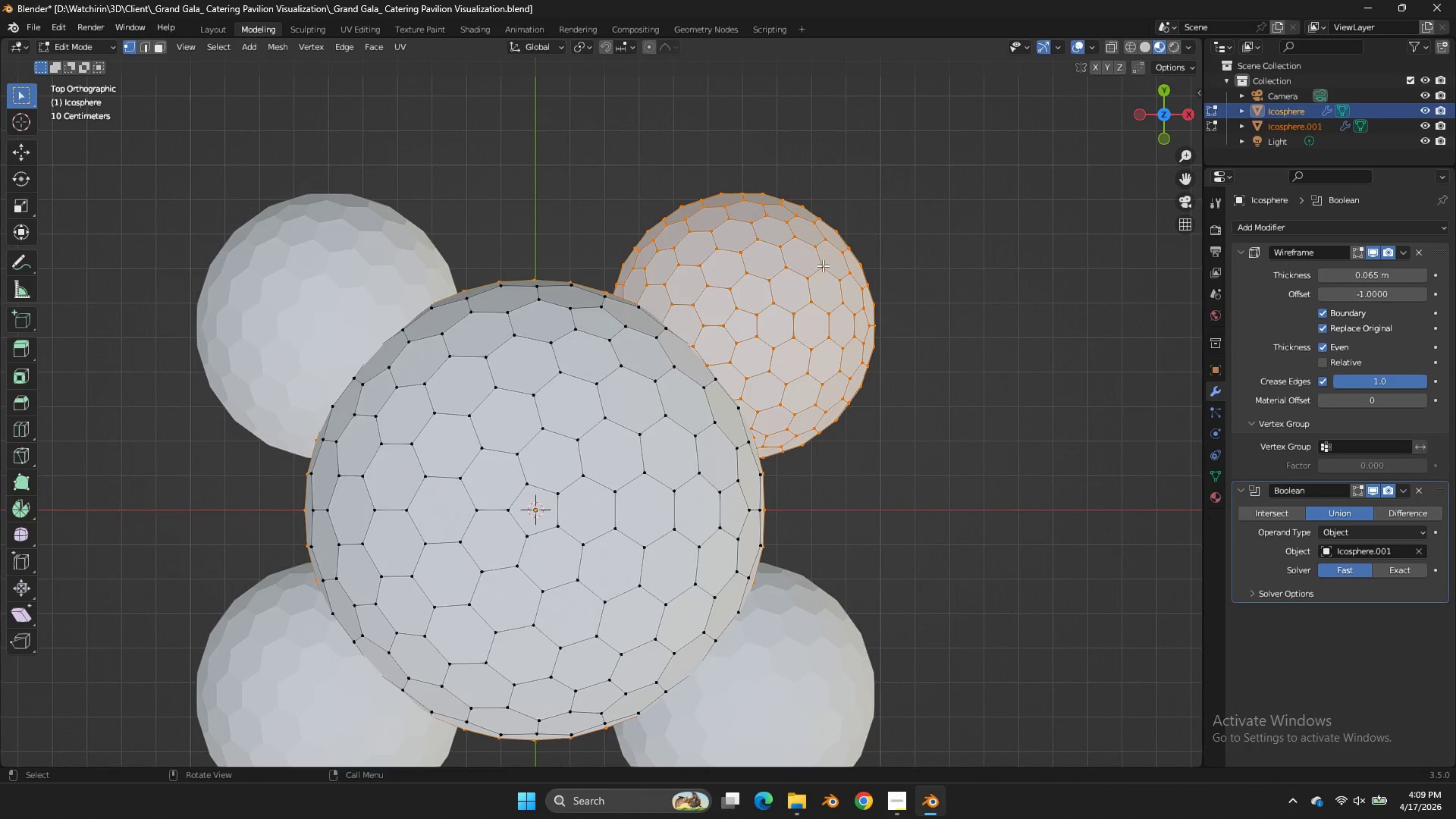 
key(Tab)
 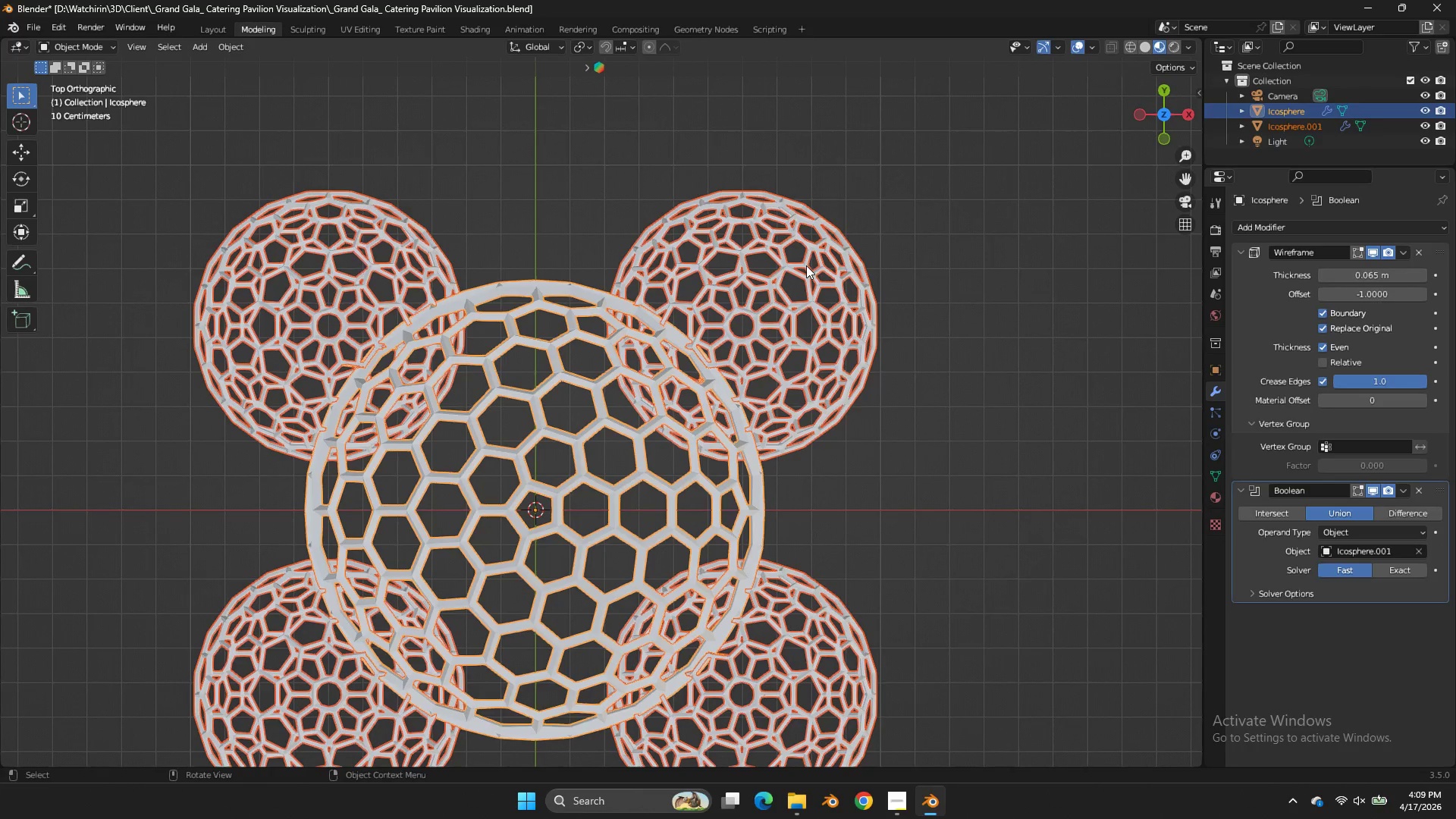 
left_click([806, 265])
 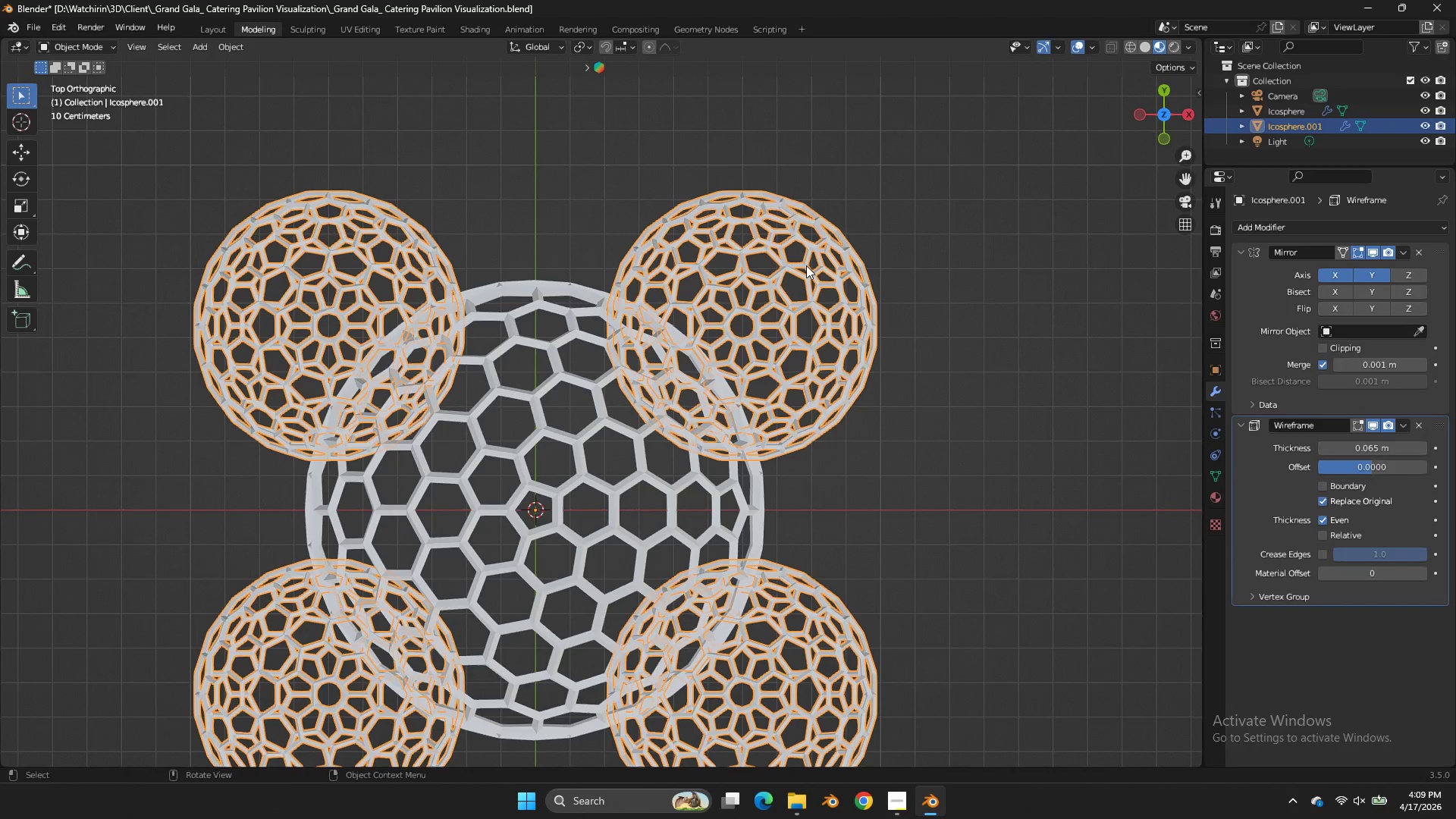 
key(G)
 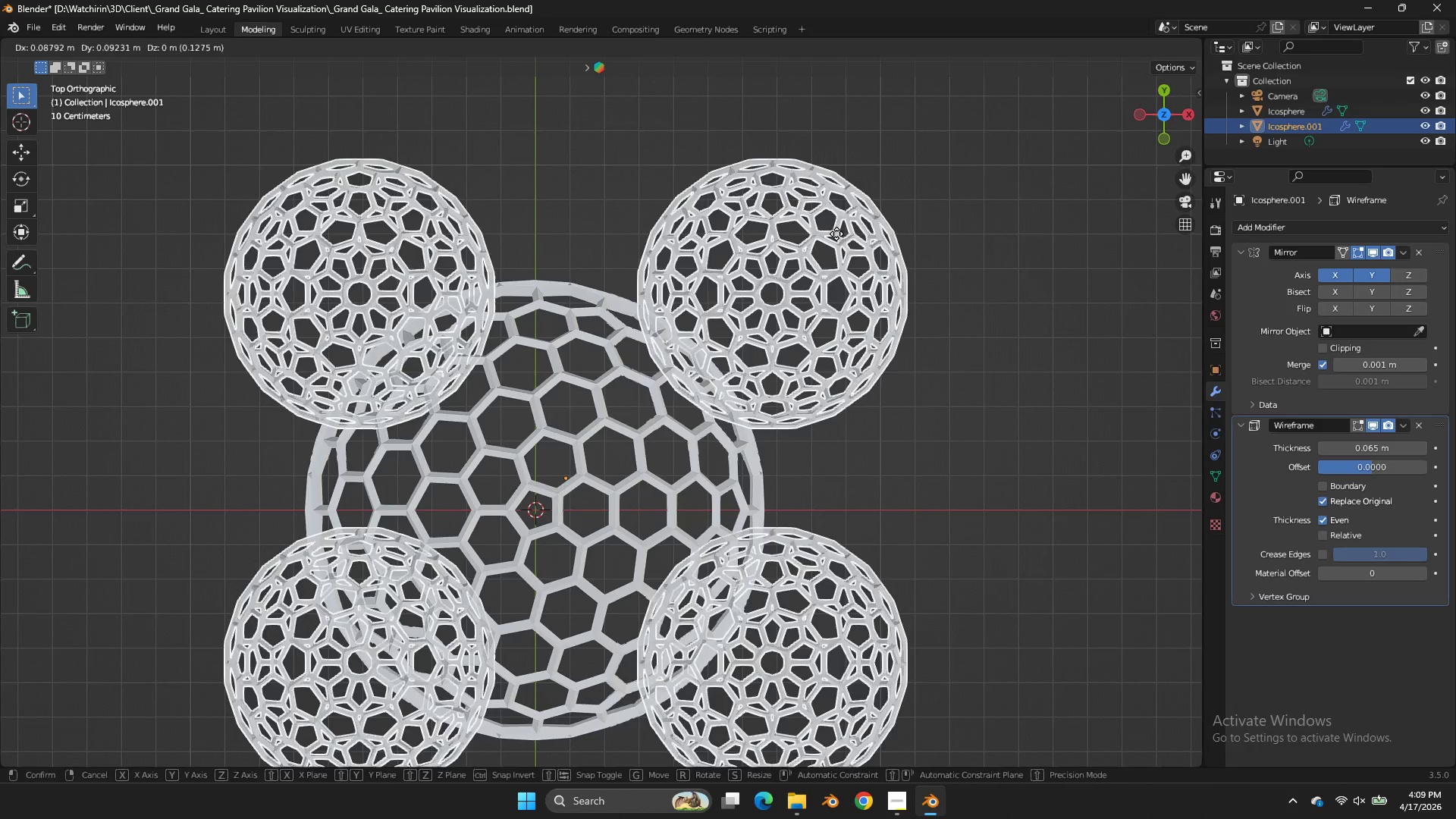 
right_click([836, 234])
 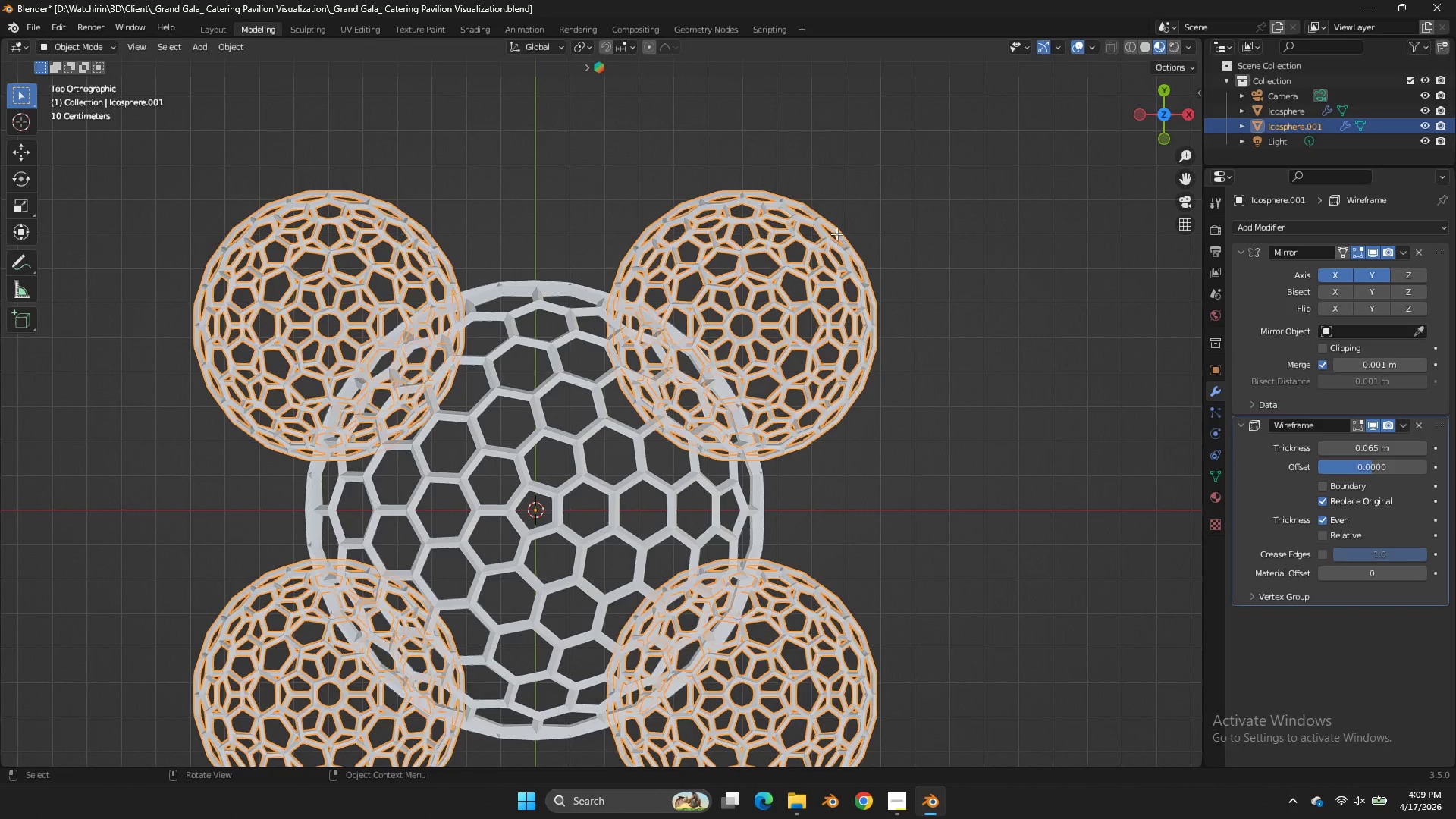 
key(Tab)
type(ag)
 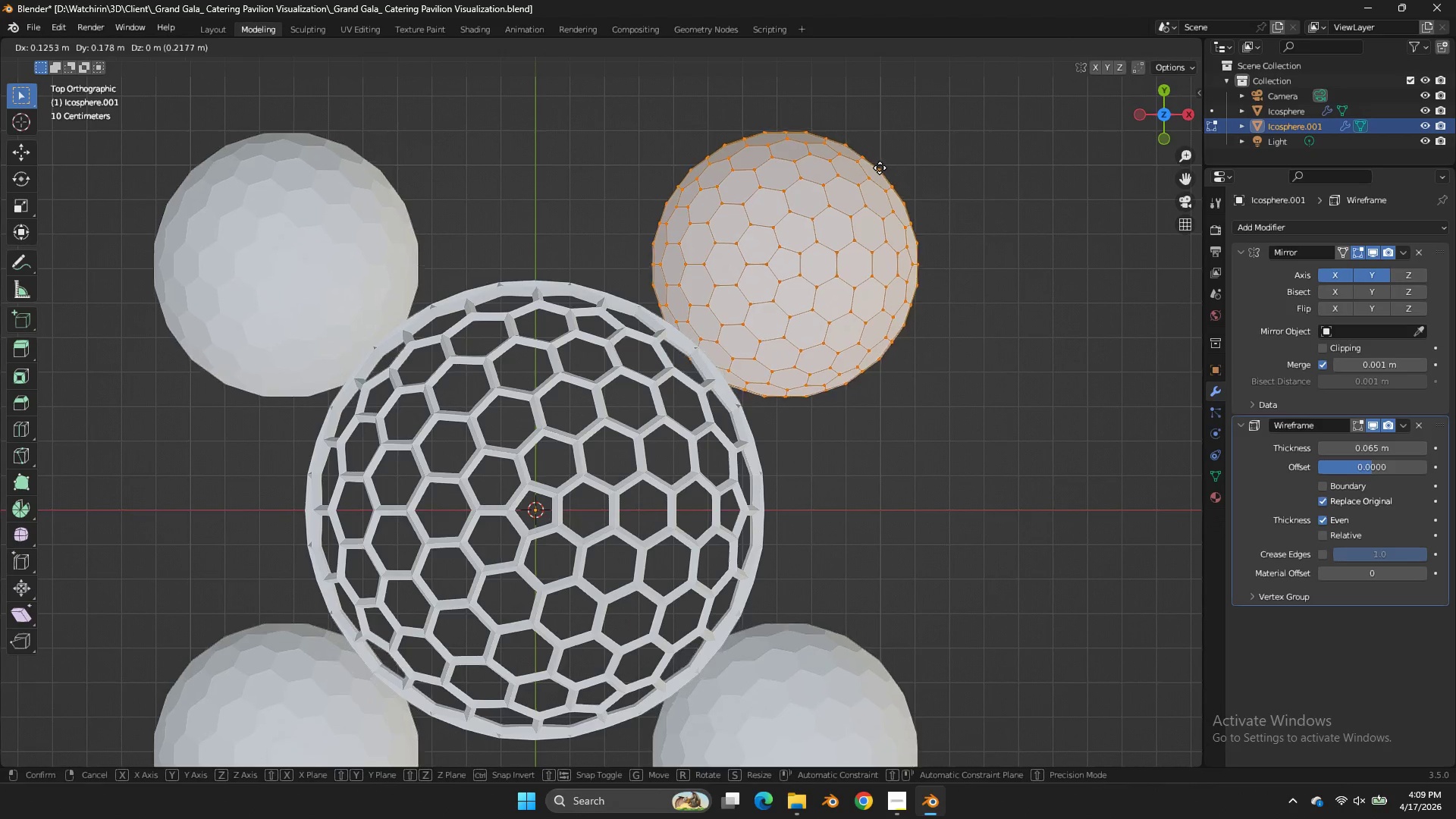 
left_click([881, 162])
 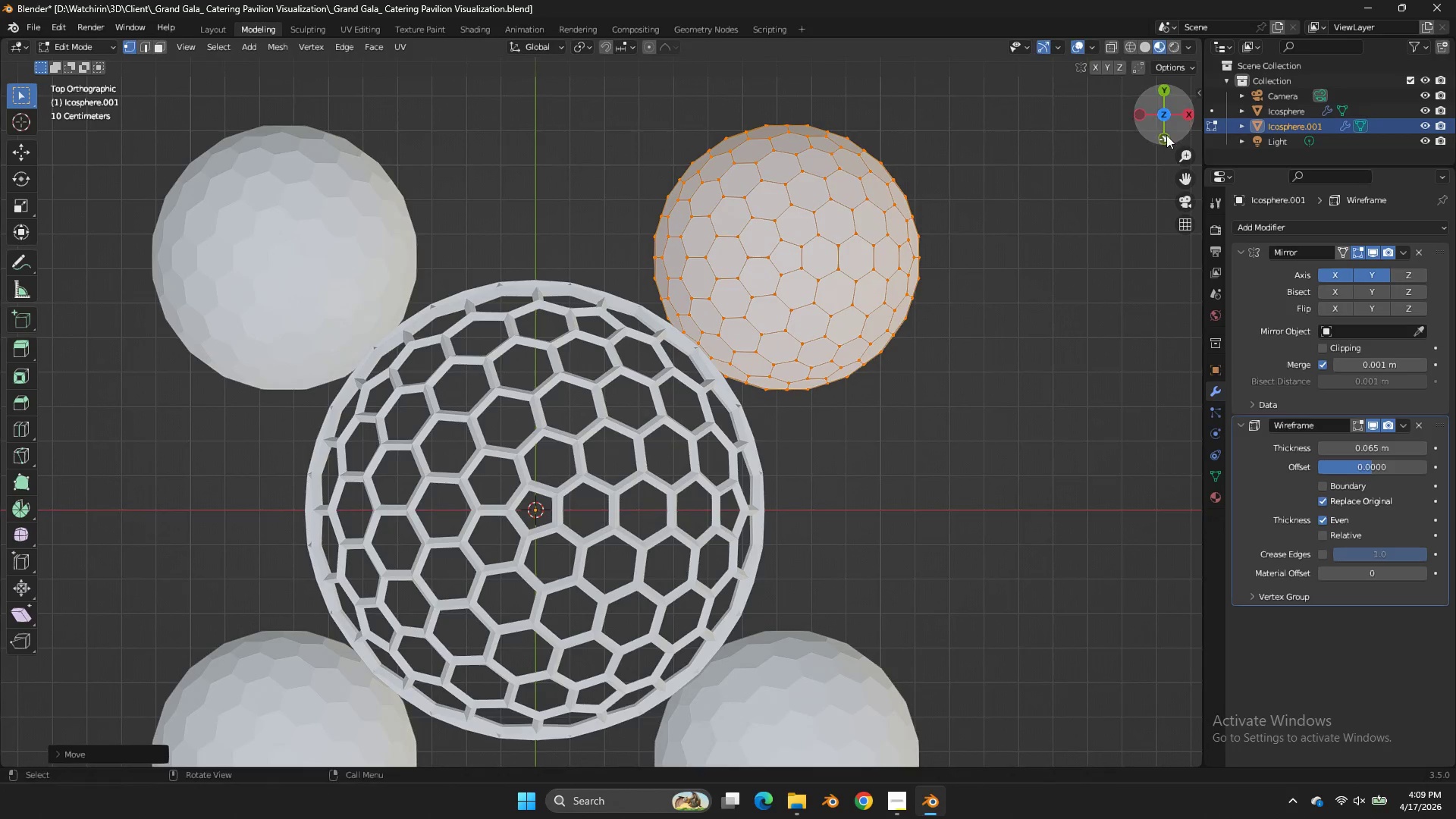 
left_click_drag(start_coordinate=[1166, 135], to_coordinate=[1047, 69])
 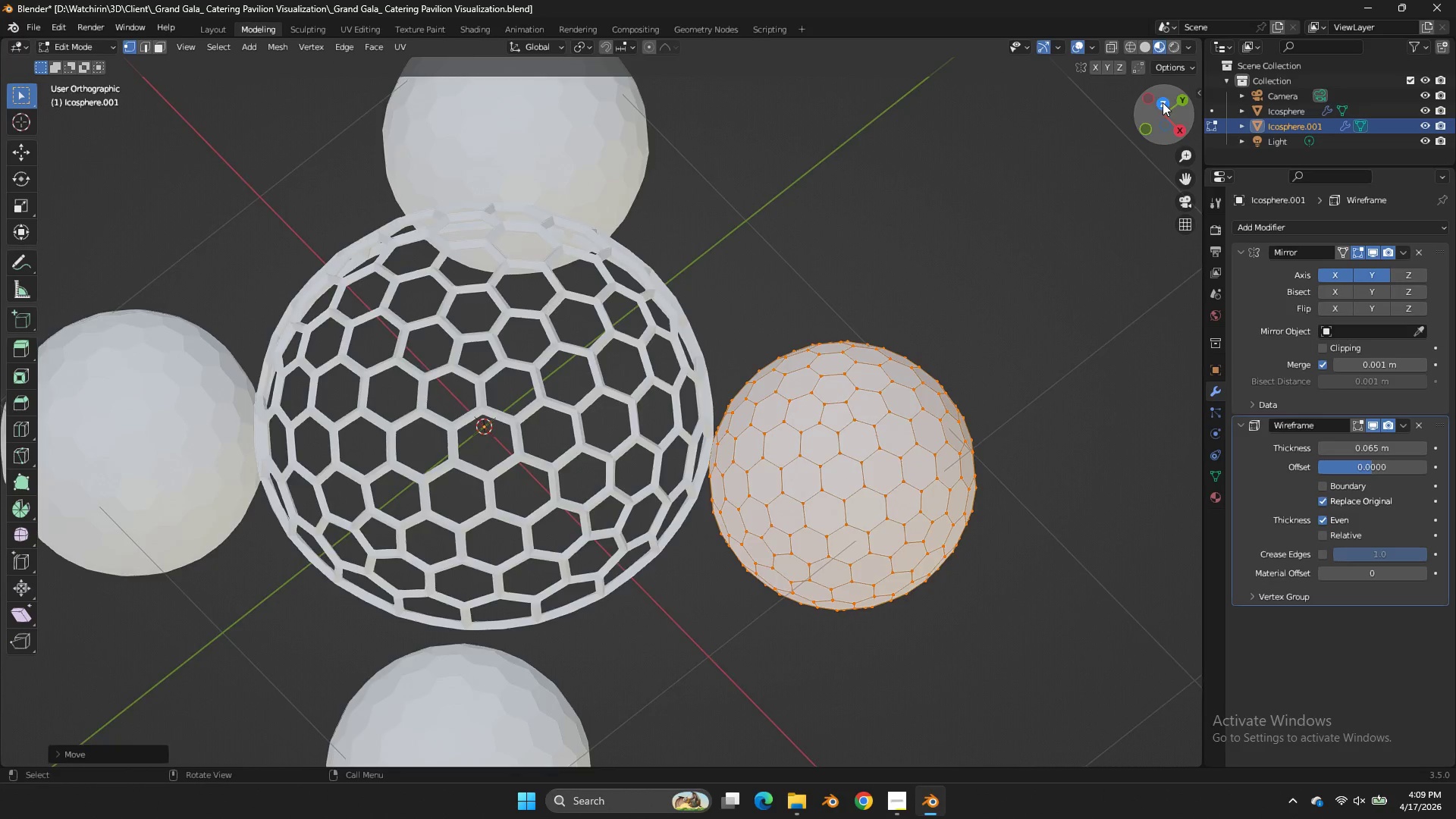 
key(Tab)
 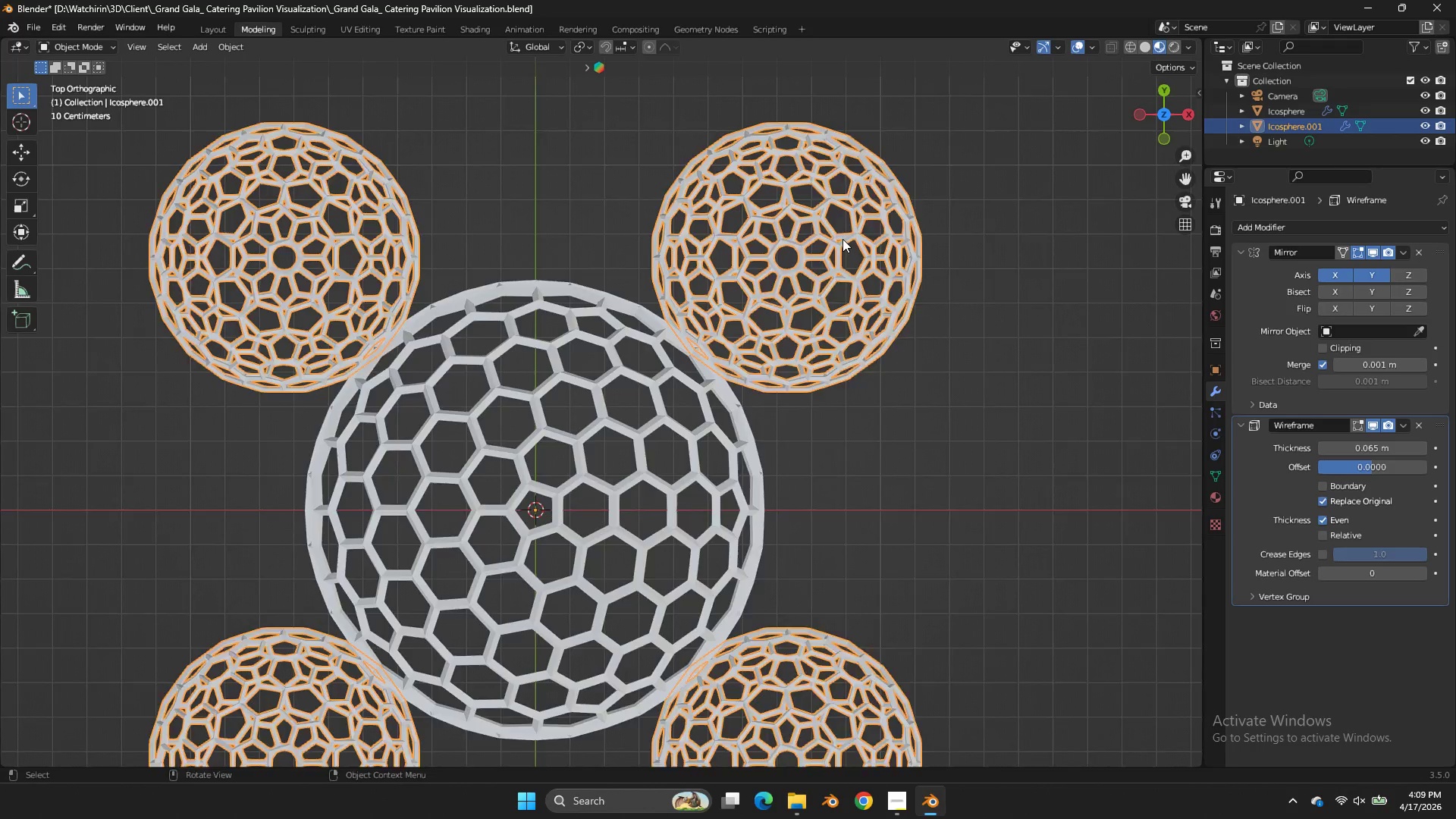 
scroll: coordinate [852, 249], scroll_direction: down, amount: 3.0
 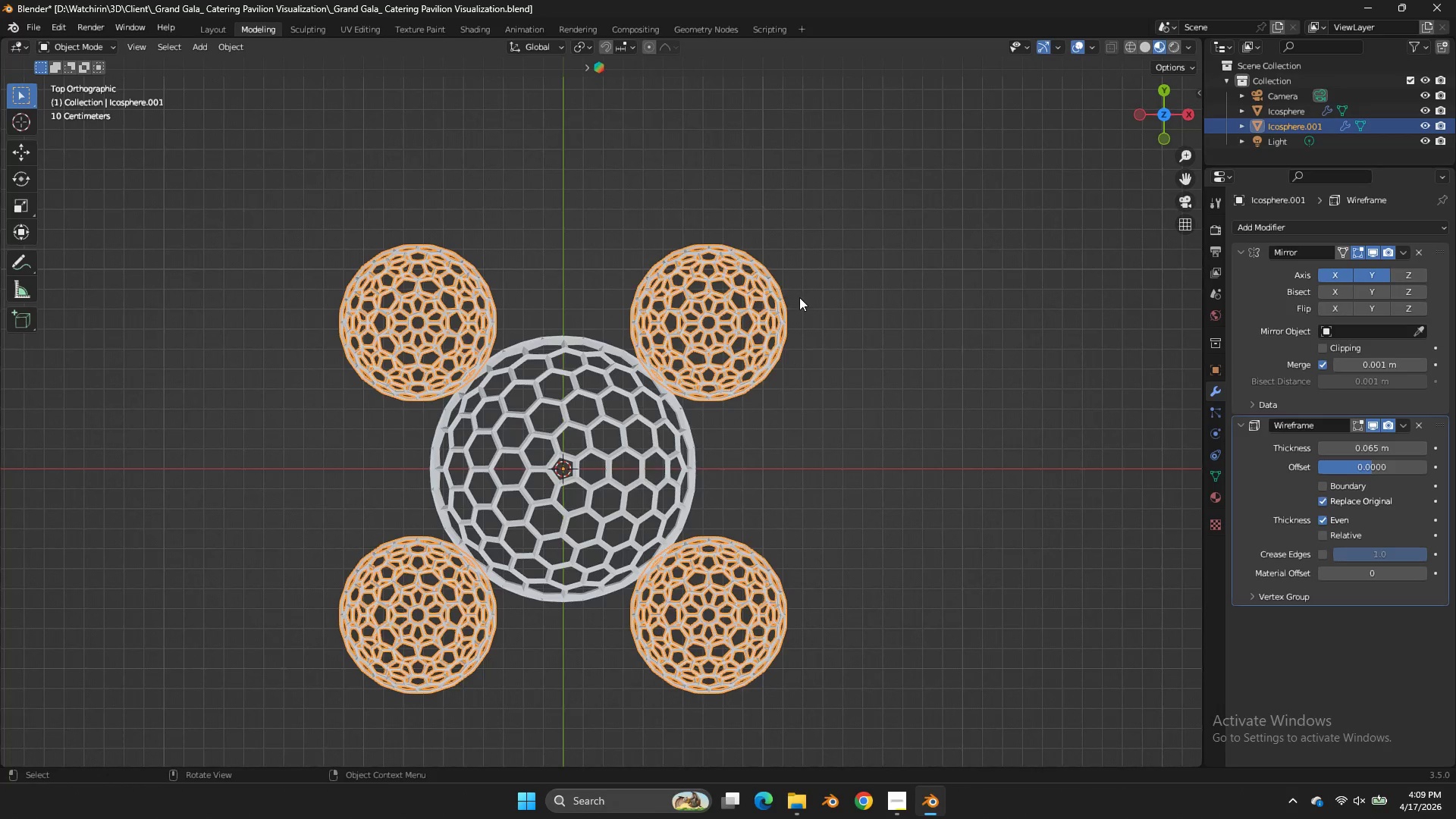 
key(R)
 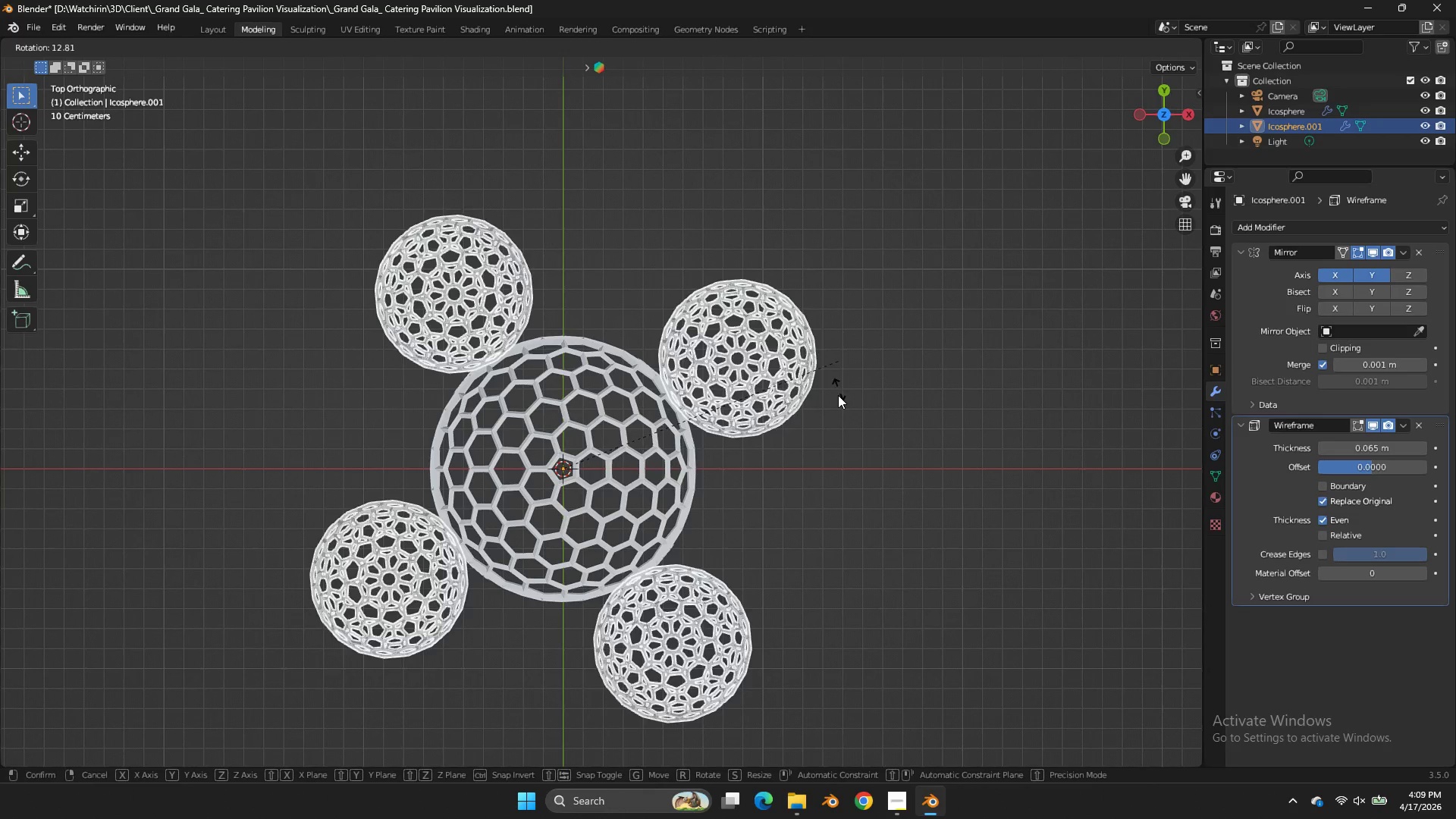 
hold_key(key=ControlLeft, duration=2.67)
left_click([819, 519])
 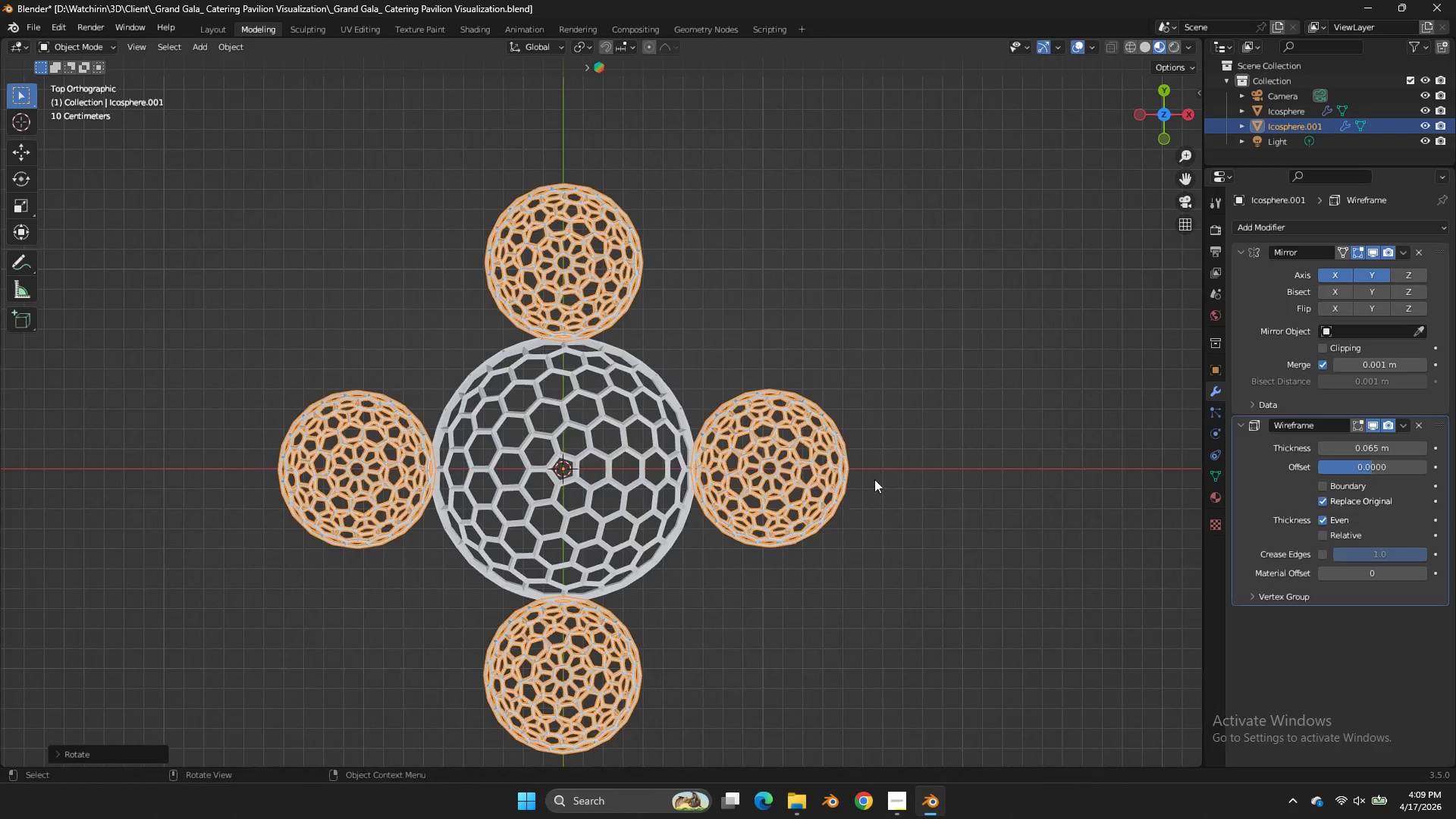 
key(Tab)
 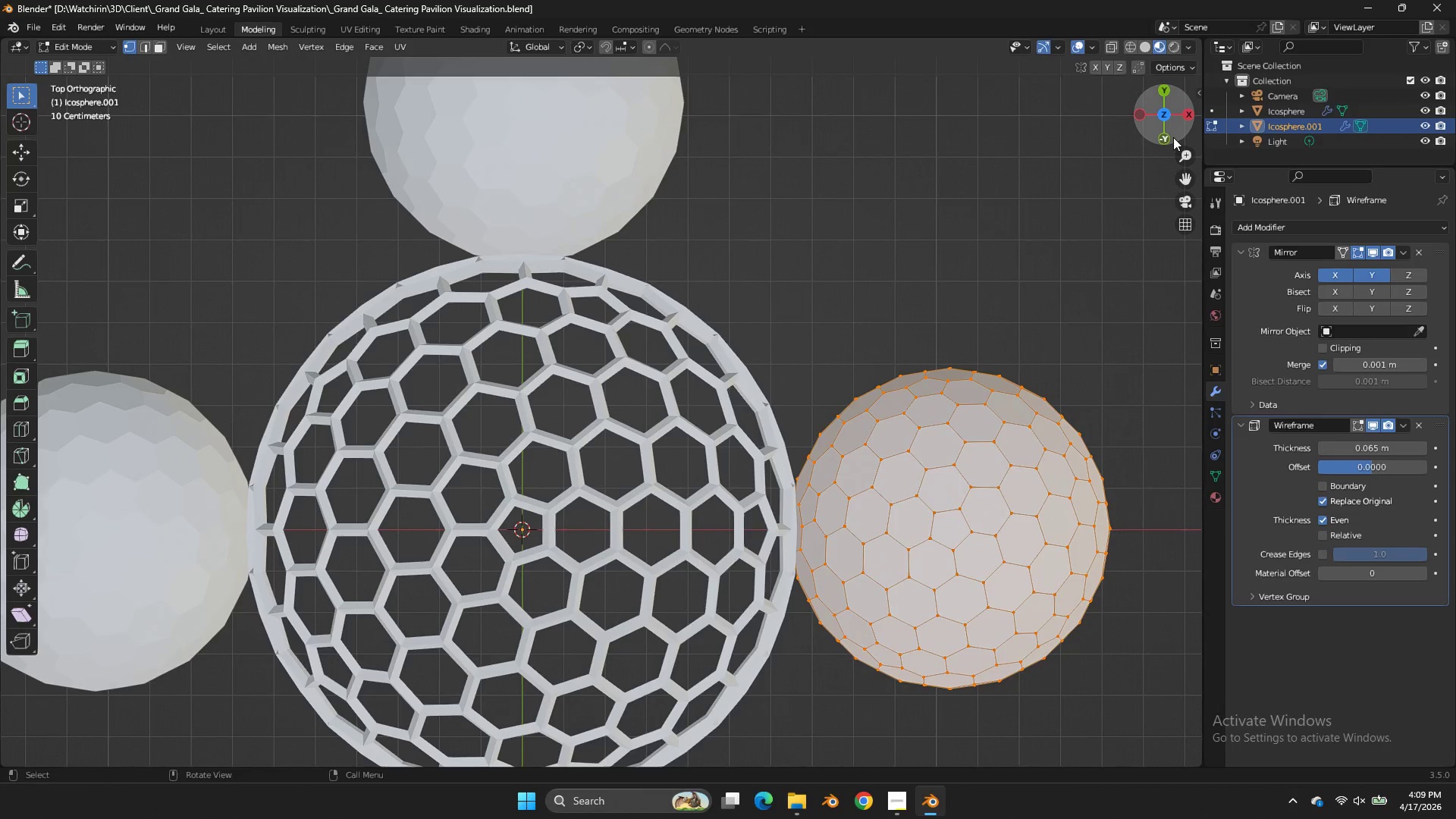 
scroll: coordinate [876, 477], scroll_direction: up, amount: 4.0
 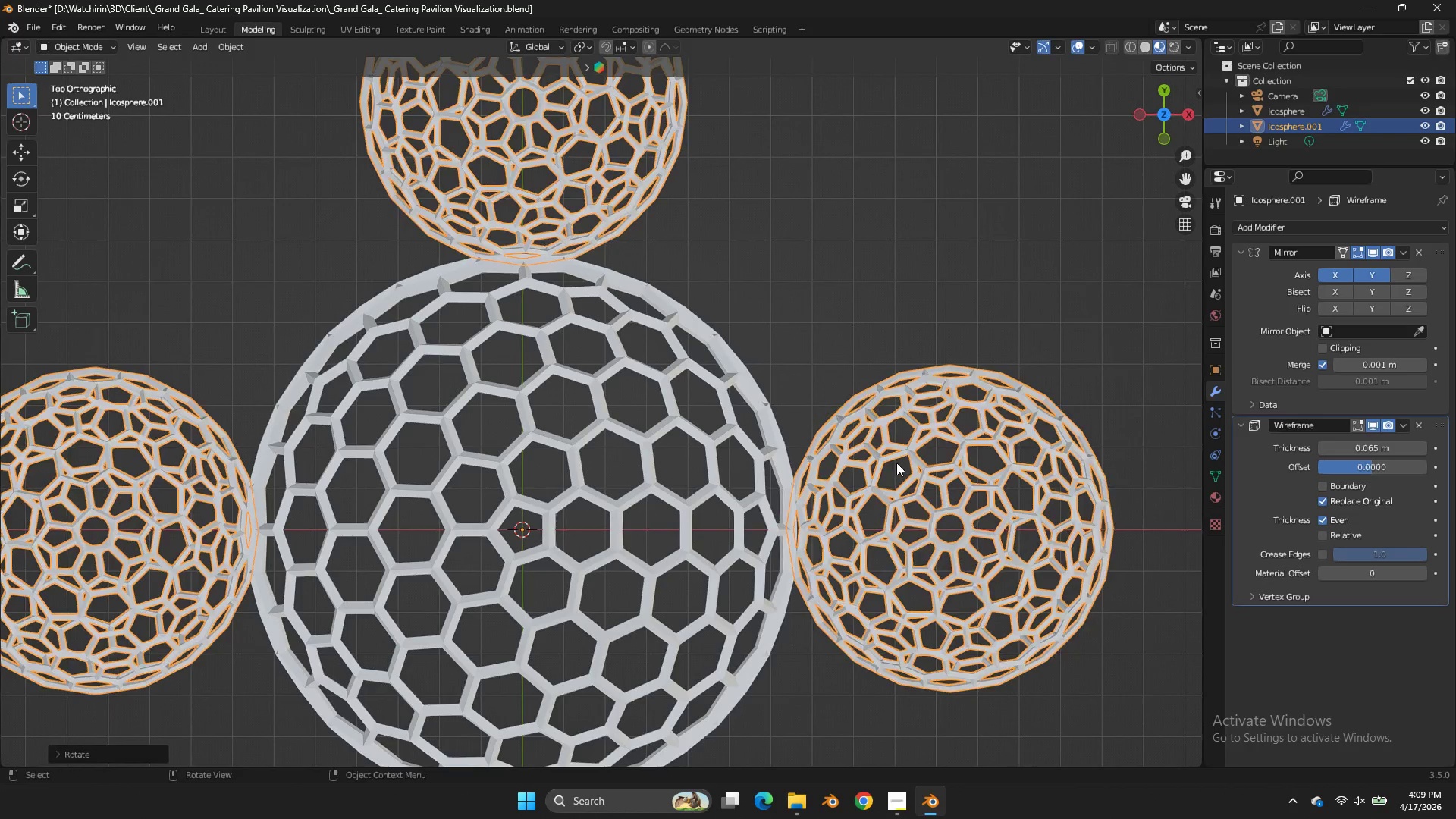 
double_click([1165, 136])
 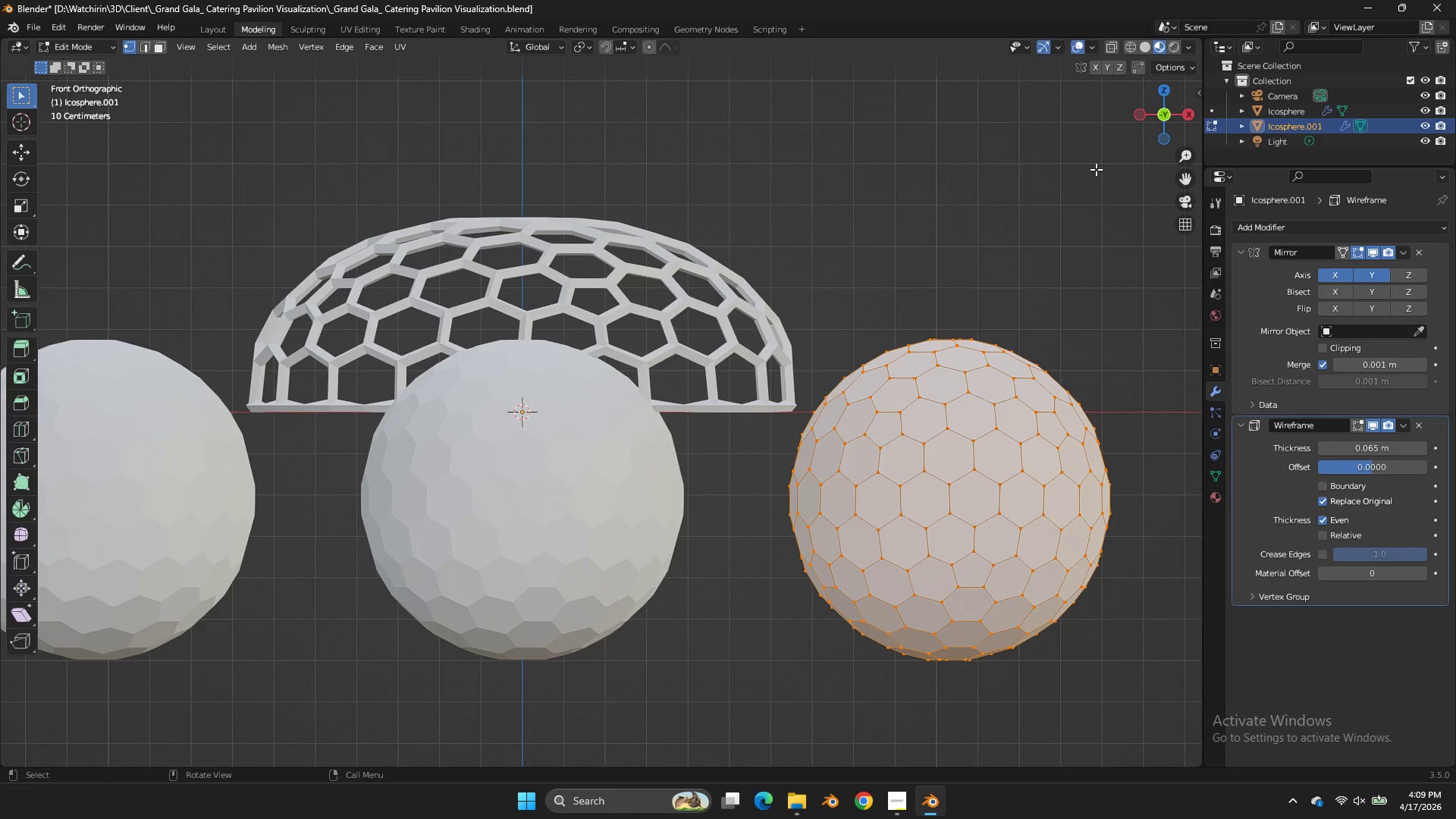 
key(G)
 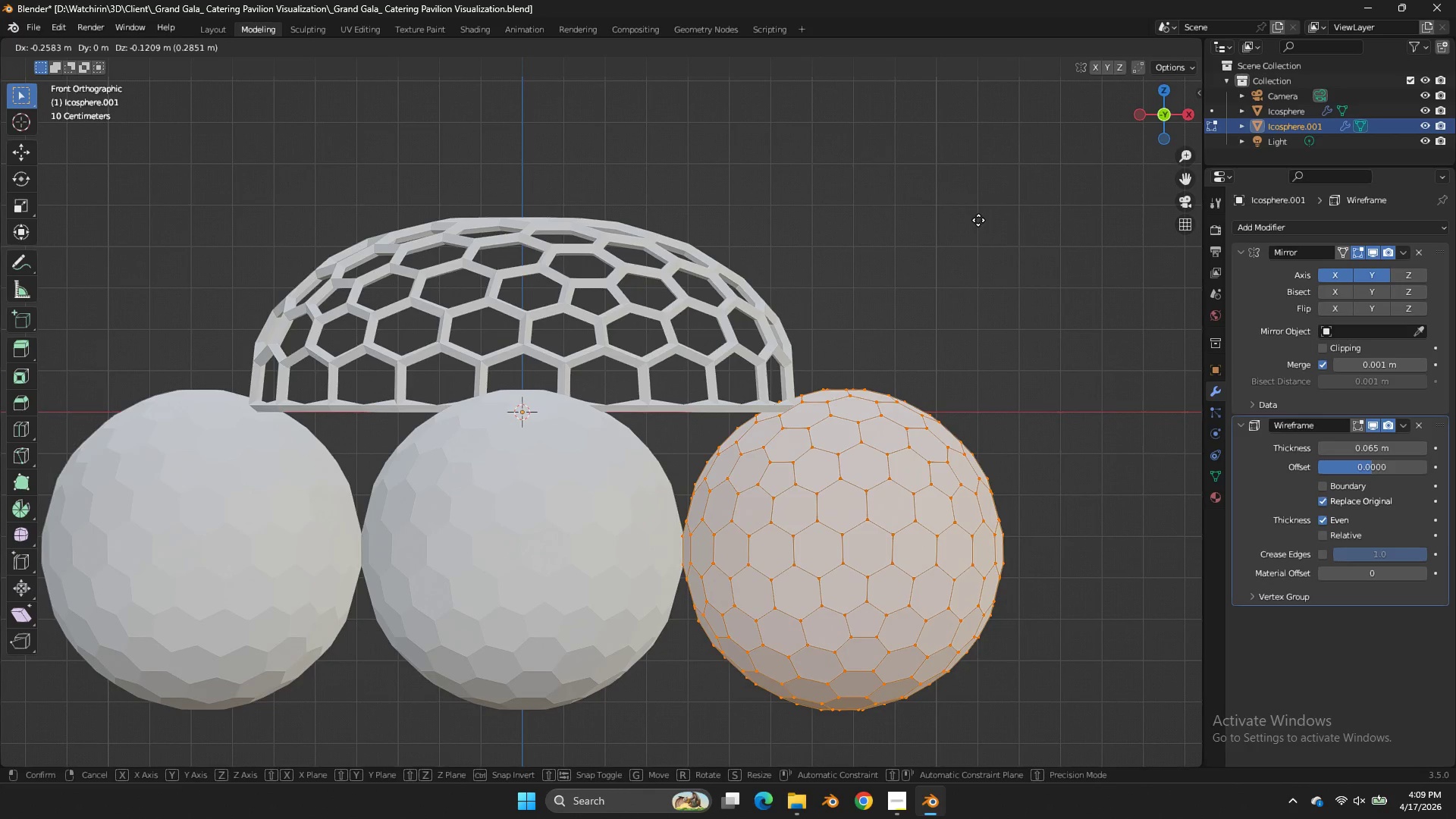 
wait(5.22)
 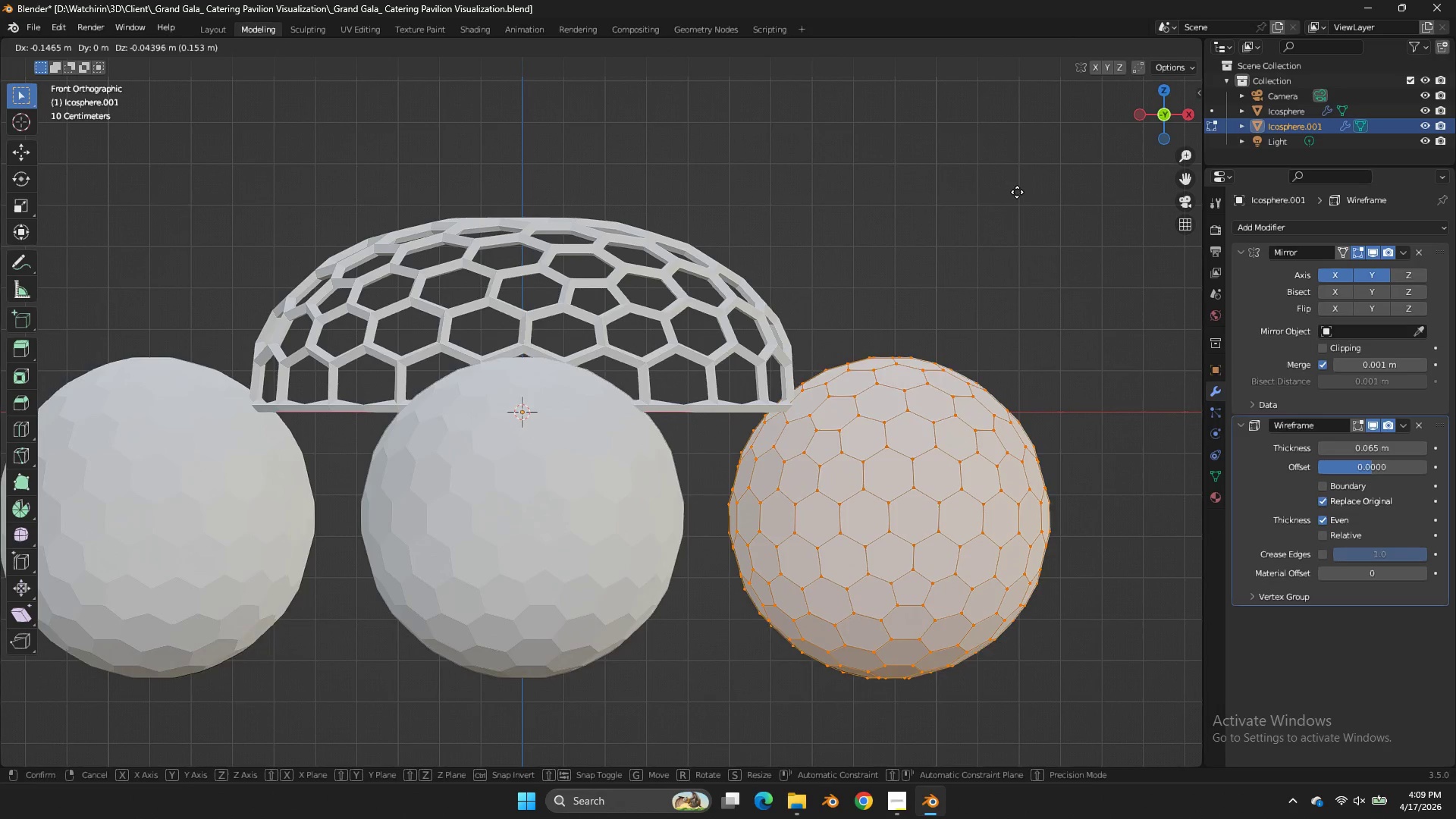 
left_click([967, 225])
 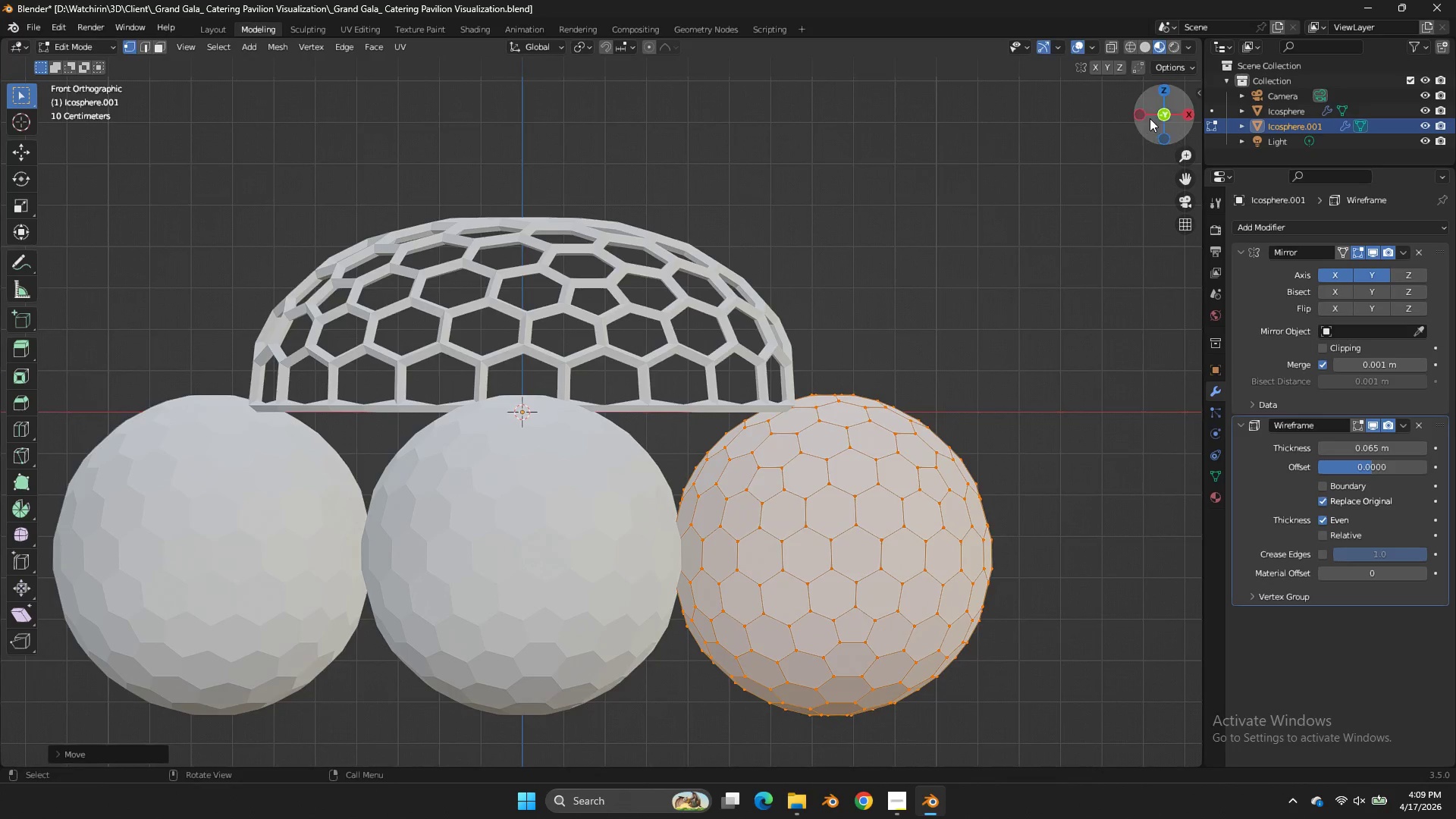 
left_click_drag(start_coordinate=[1153, 118], to_coordinate=[1120, 163])
 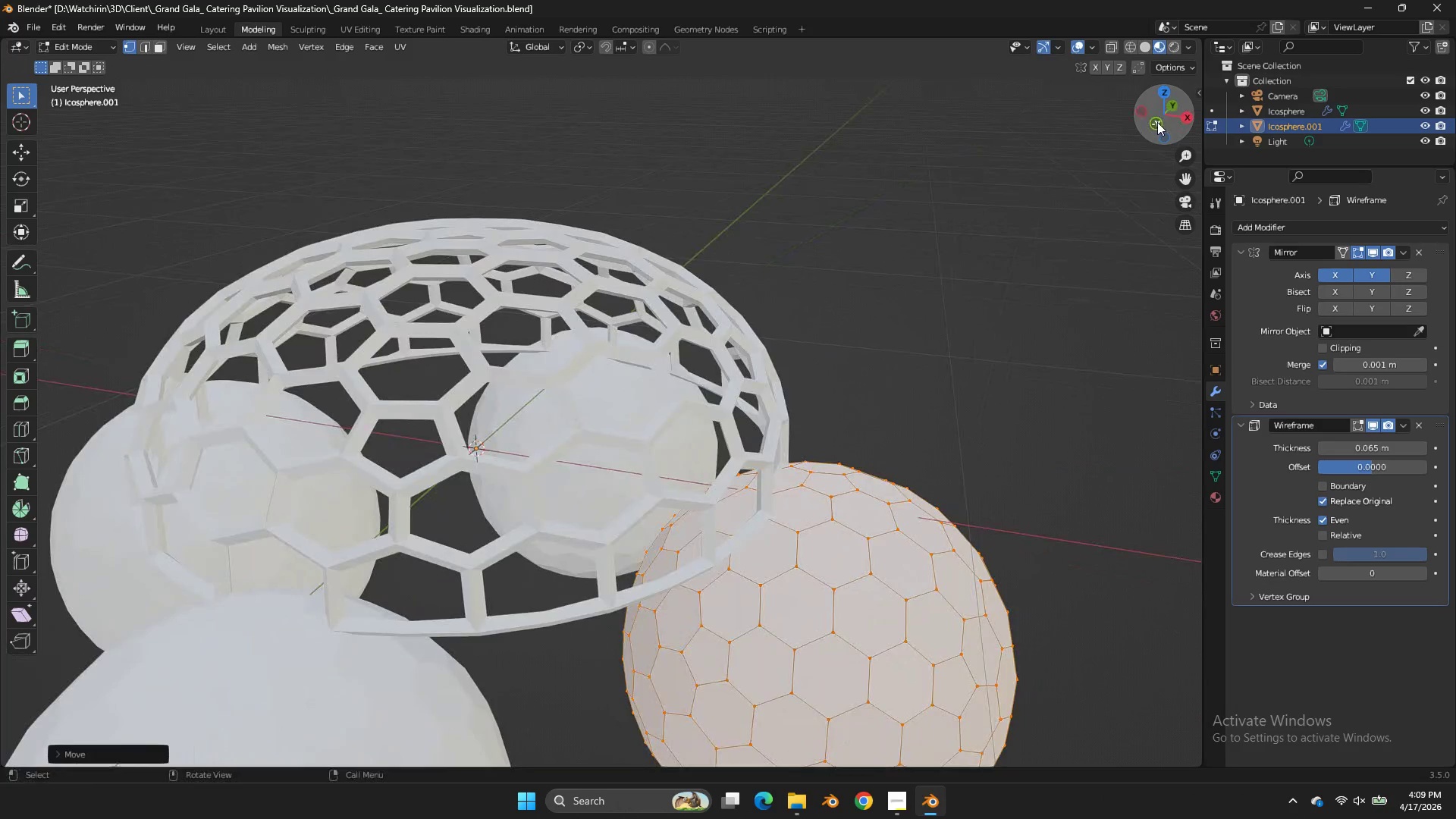 
left_click([1157, 122])
 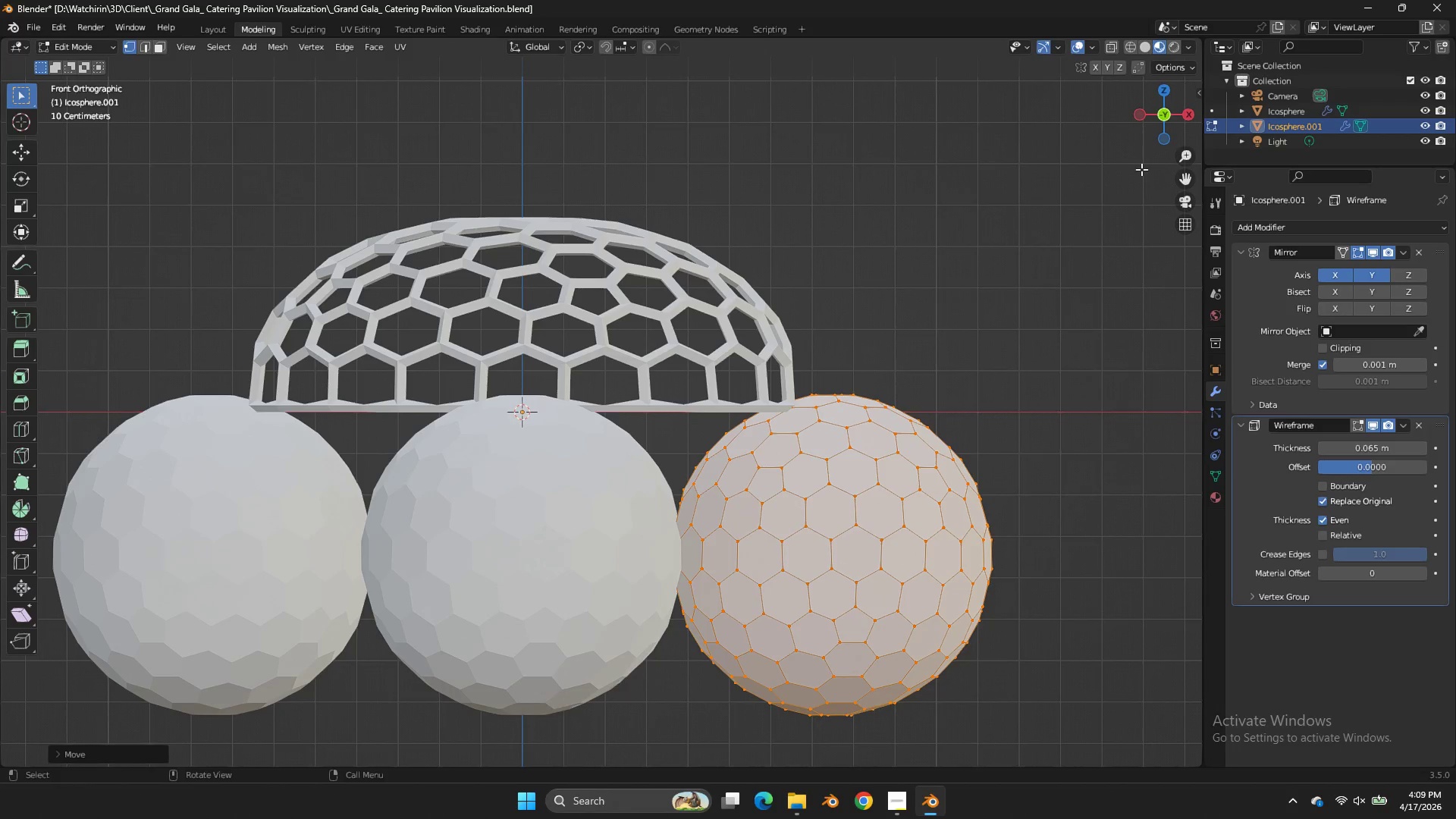 
key(Tab)
 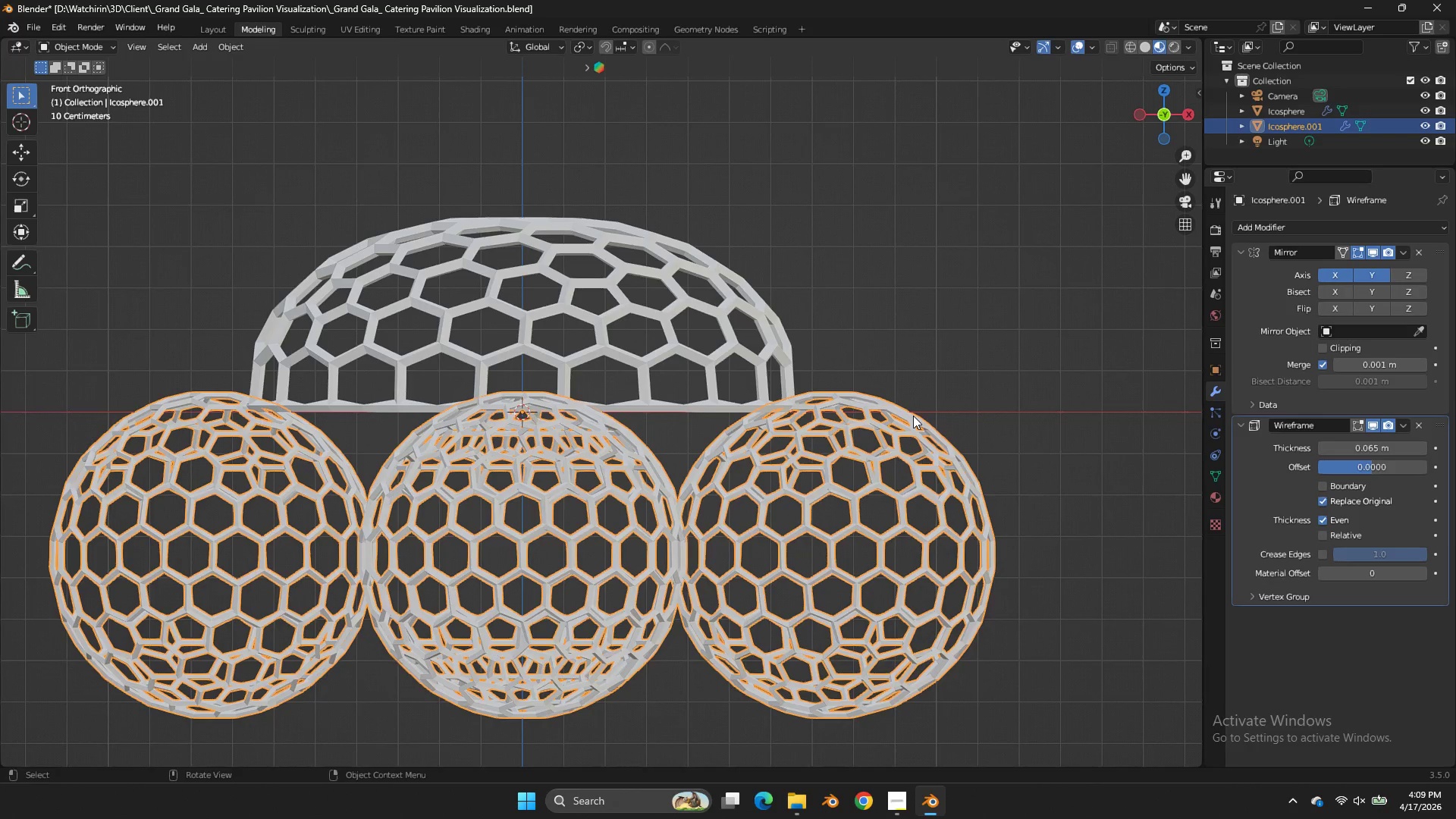 
key(H)
 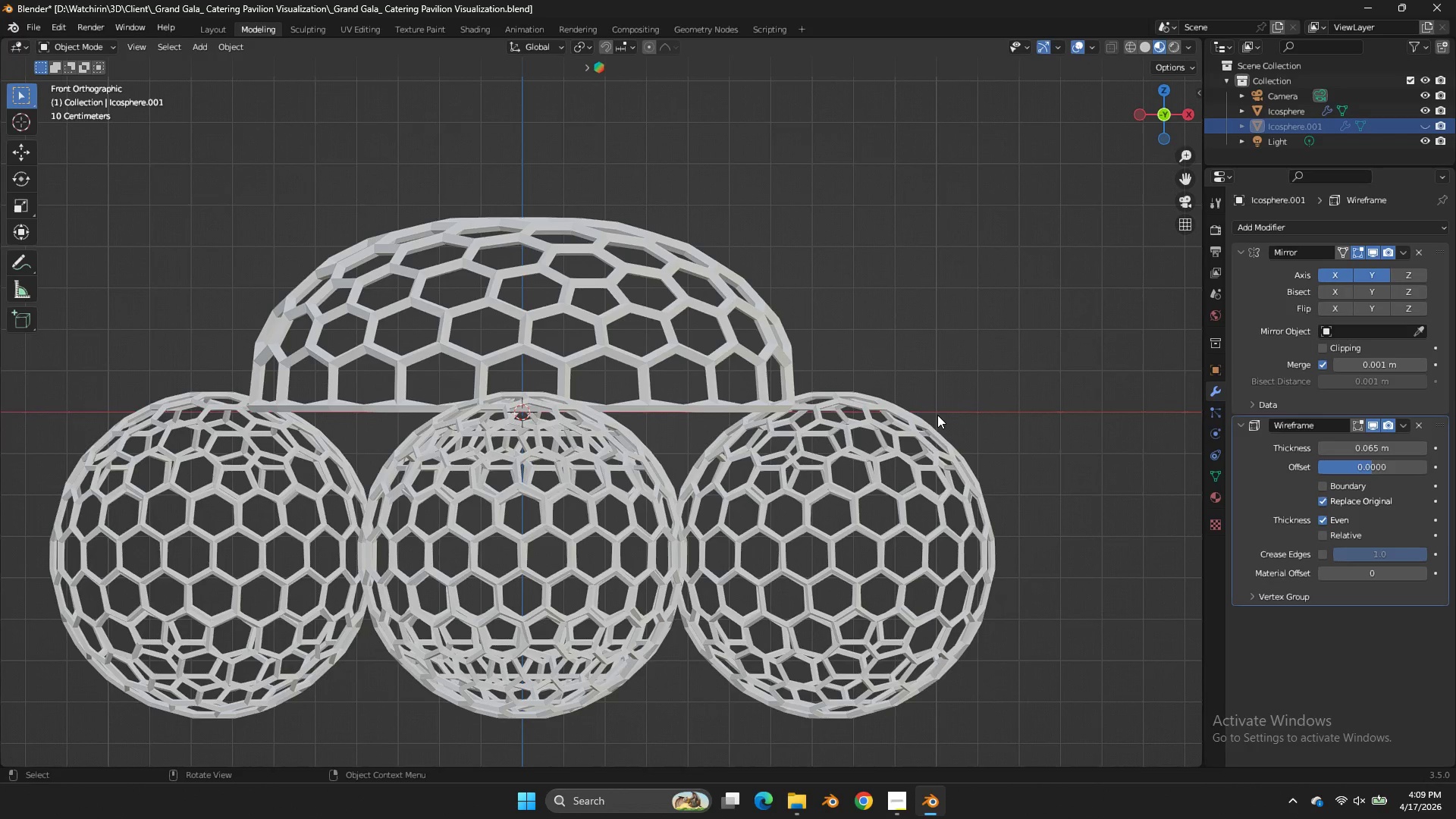 
left_click([937, 415])
 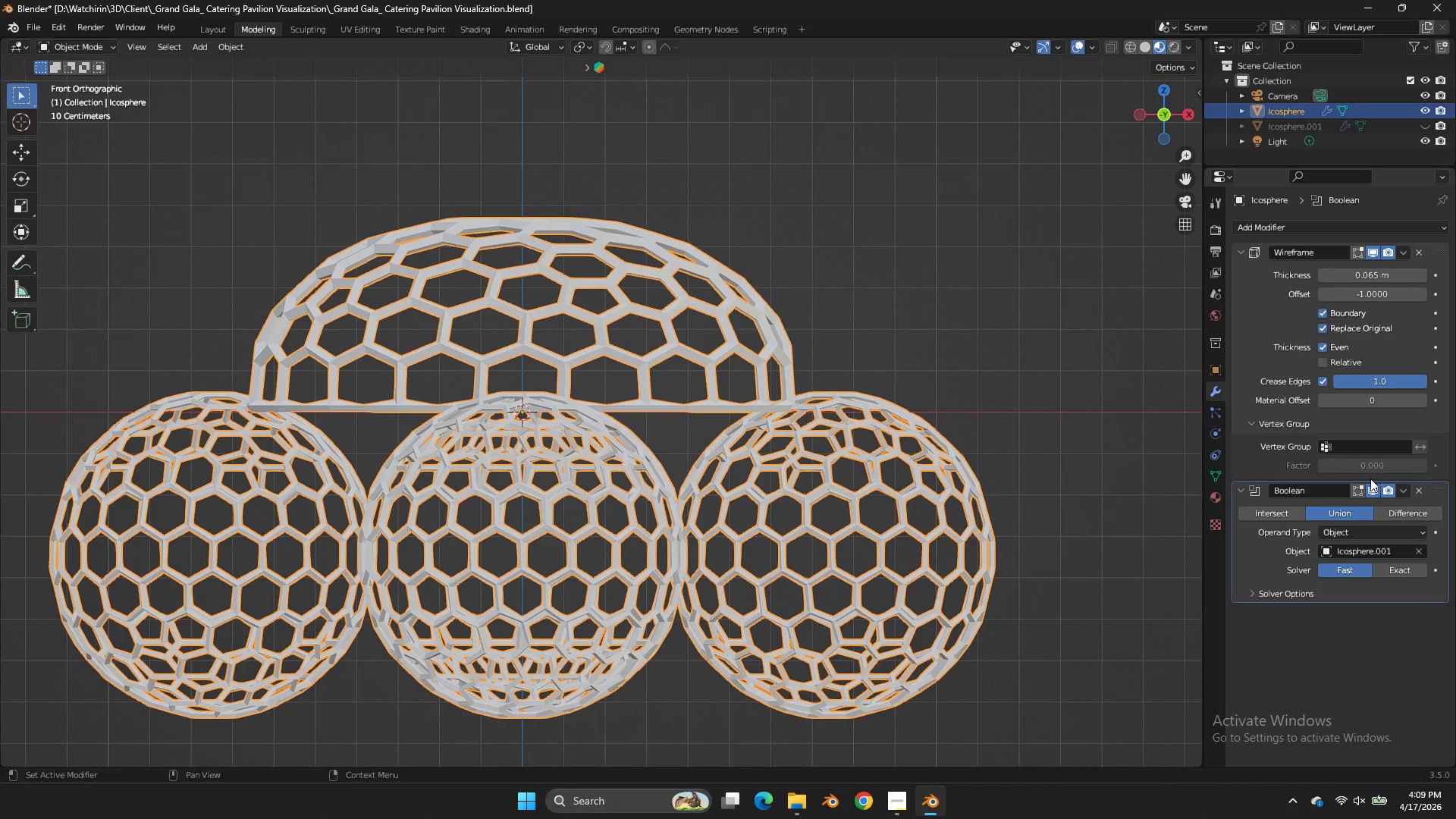 
double_click([1371, 492])
 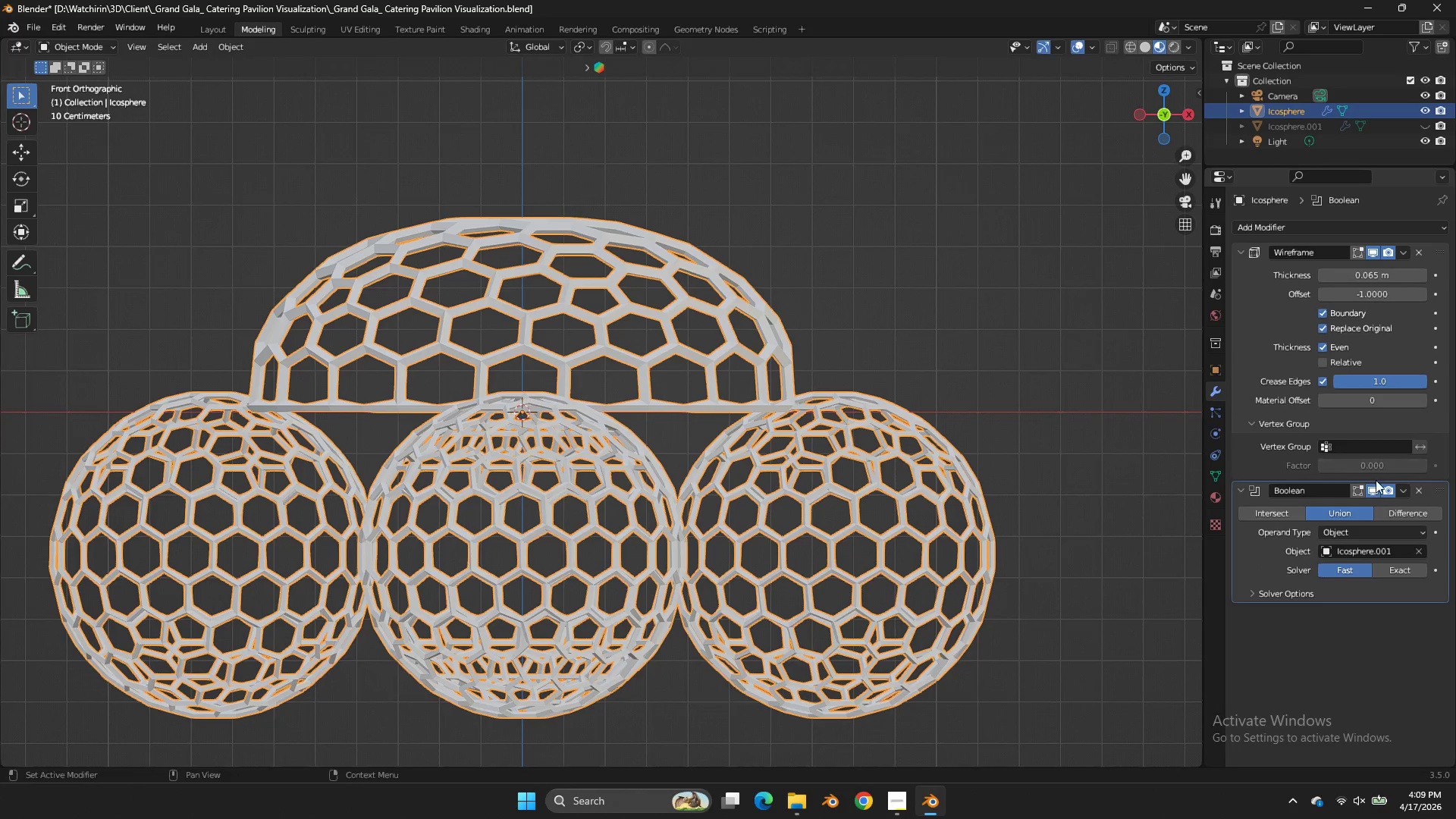 
left_click([1376, 485])
 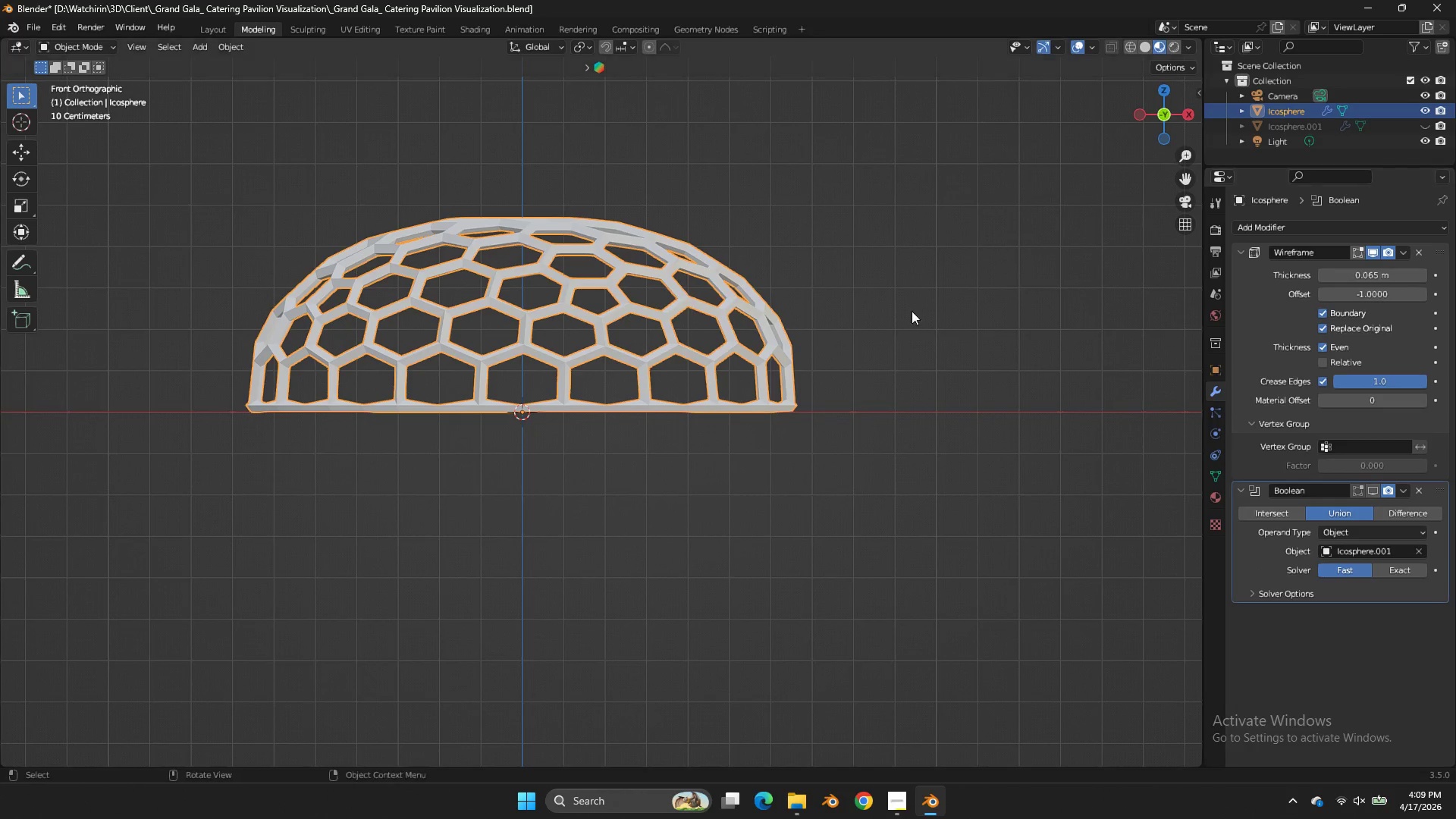 
key(Tab)
 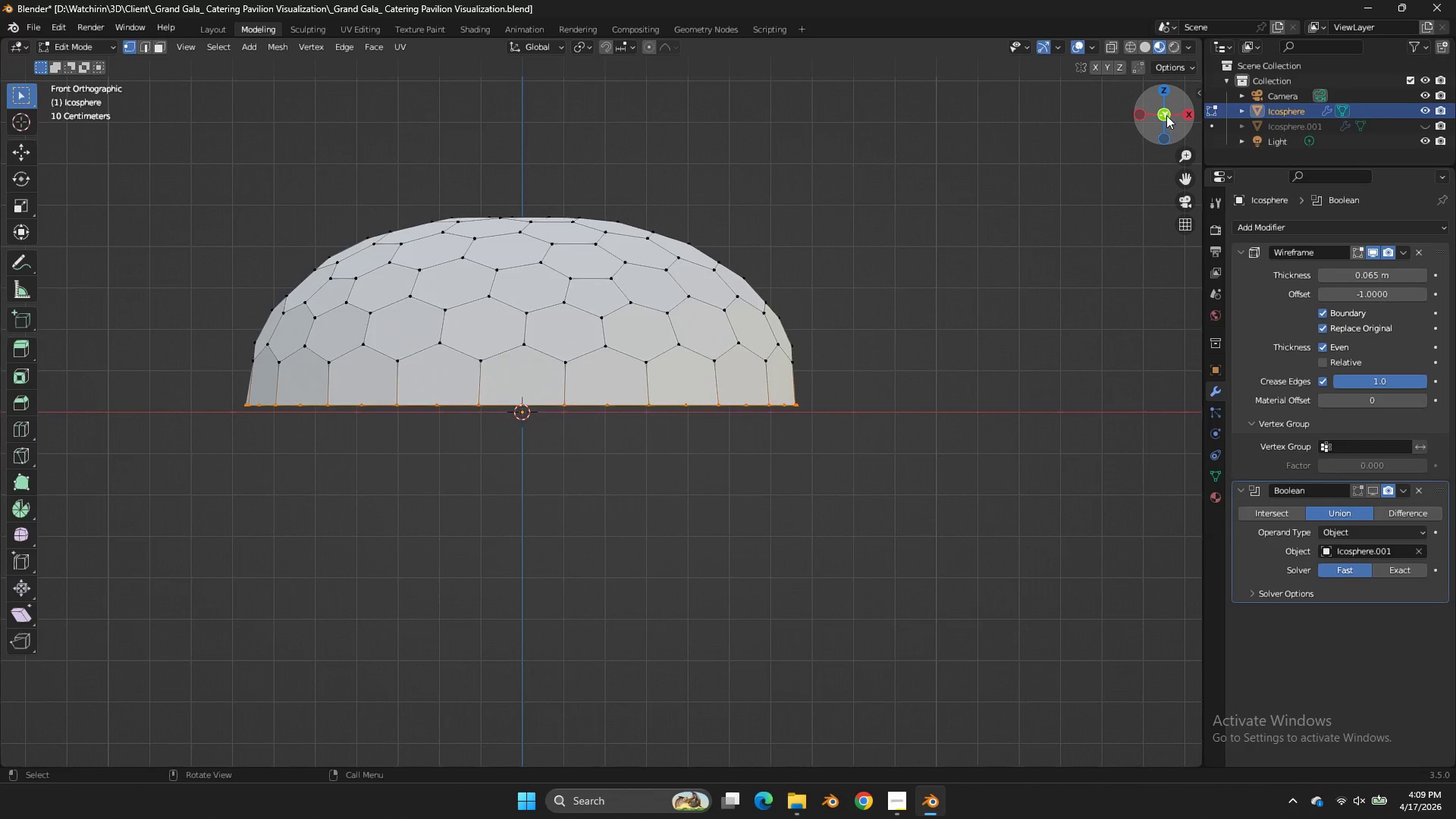 
key(Tab)
 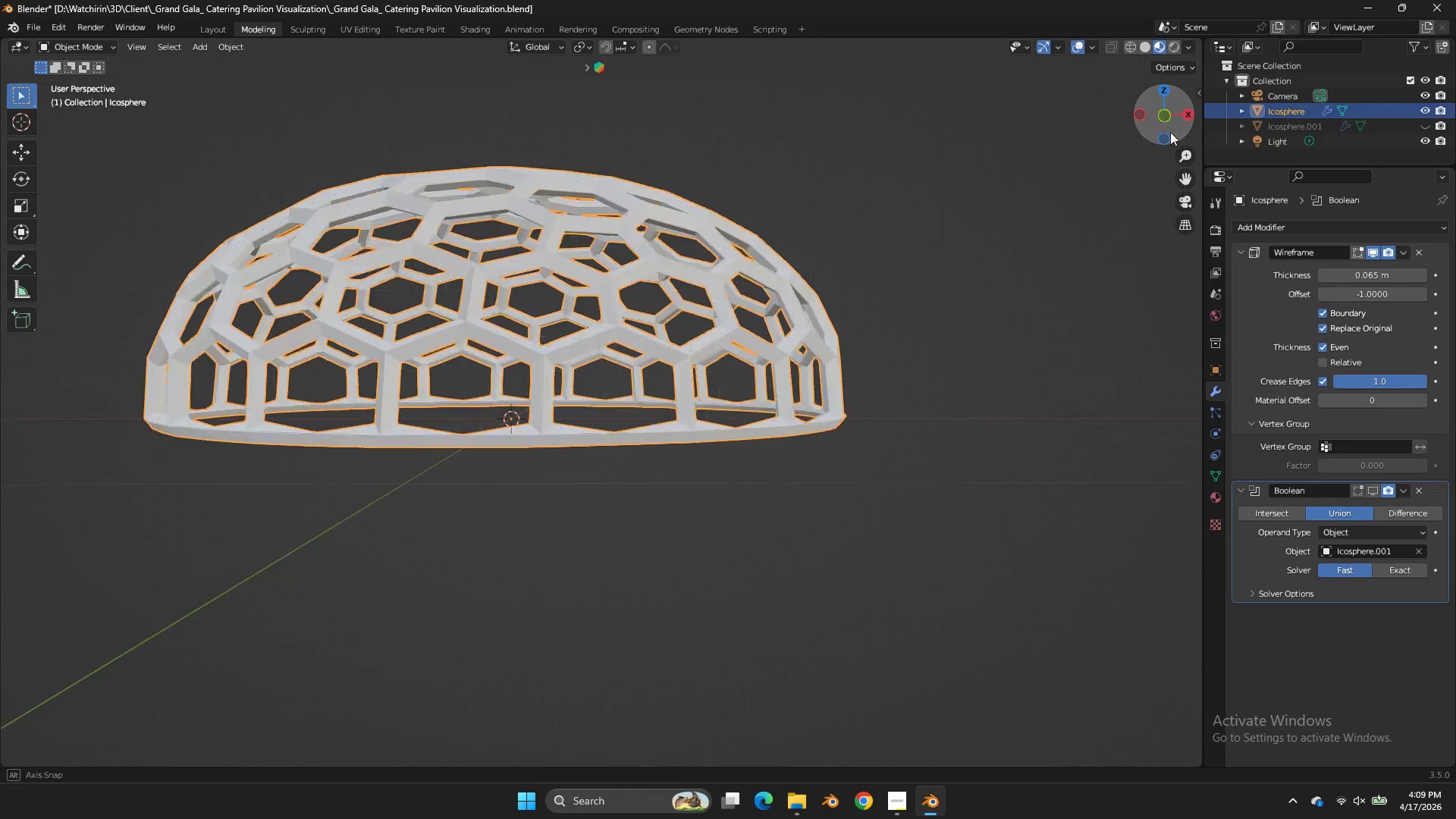 
left_click_drag(start_coordinate=[1166, 113], to_coordinate=[1172, 169])
 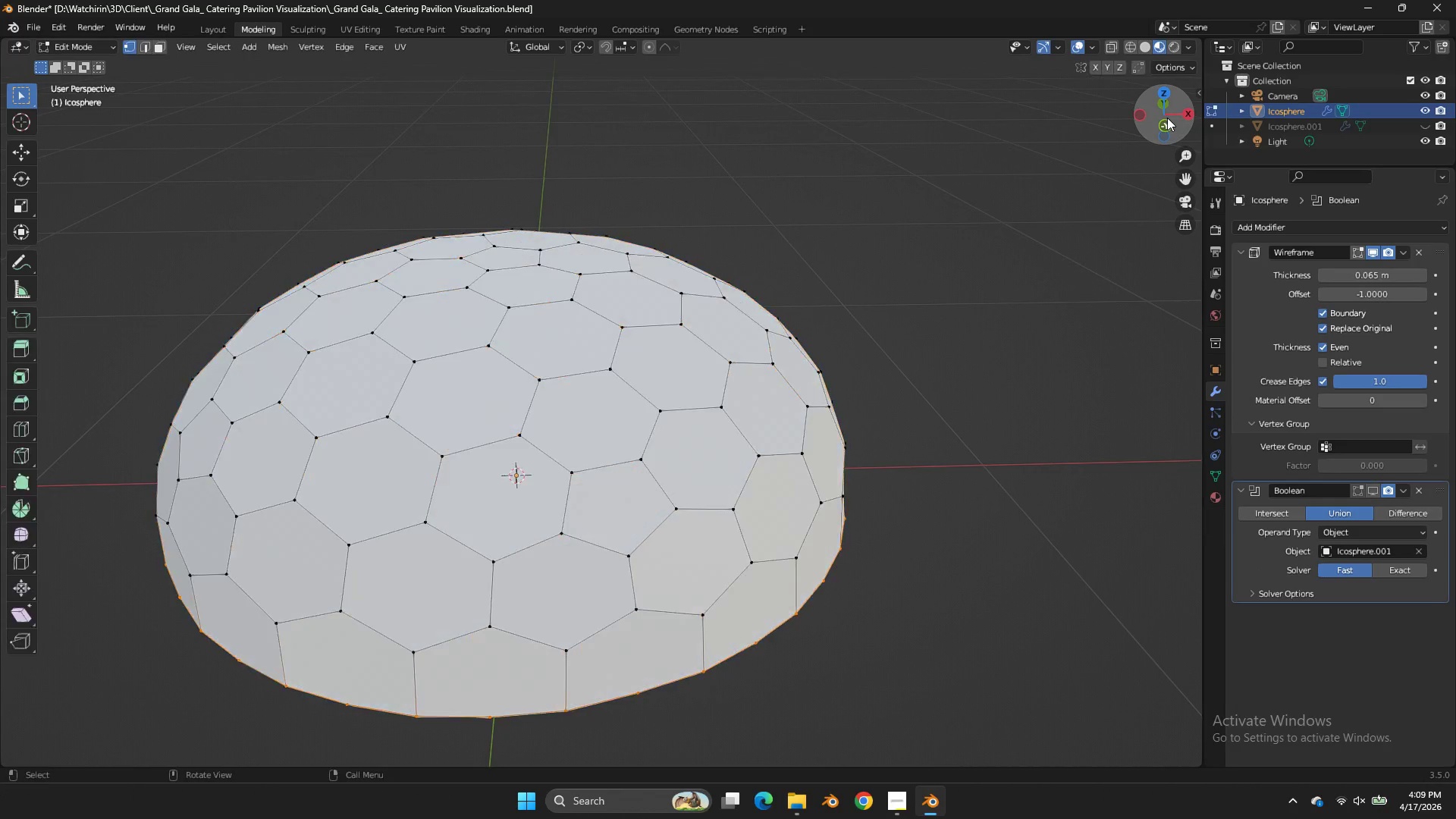 
key(Tab)
 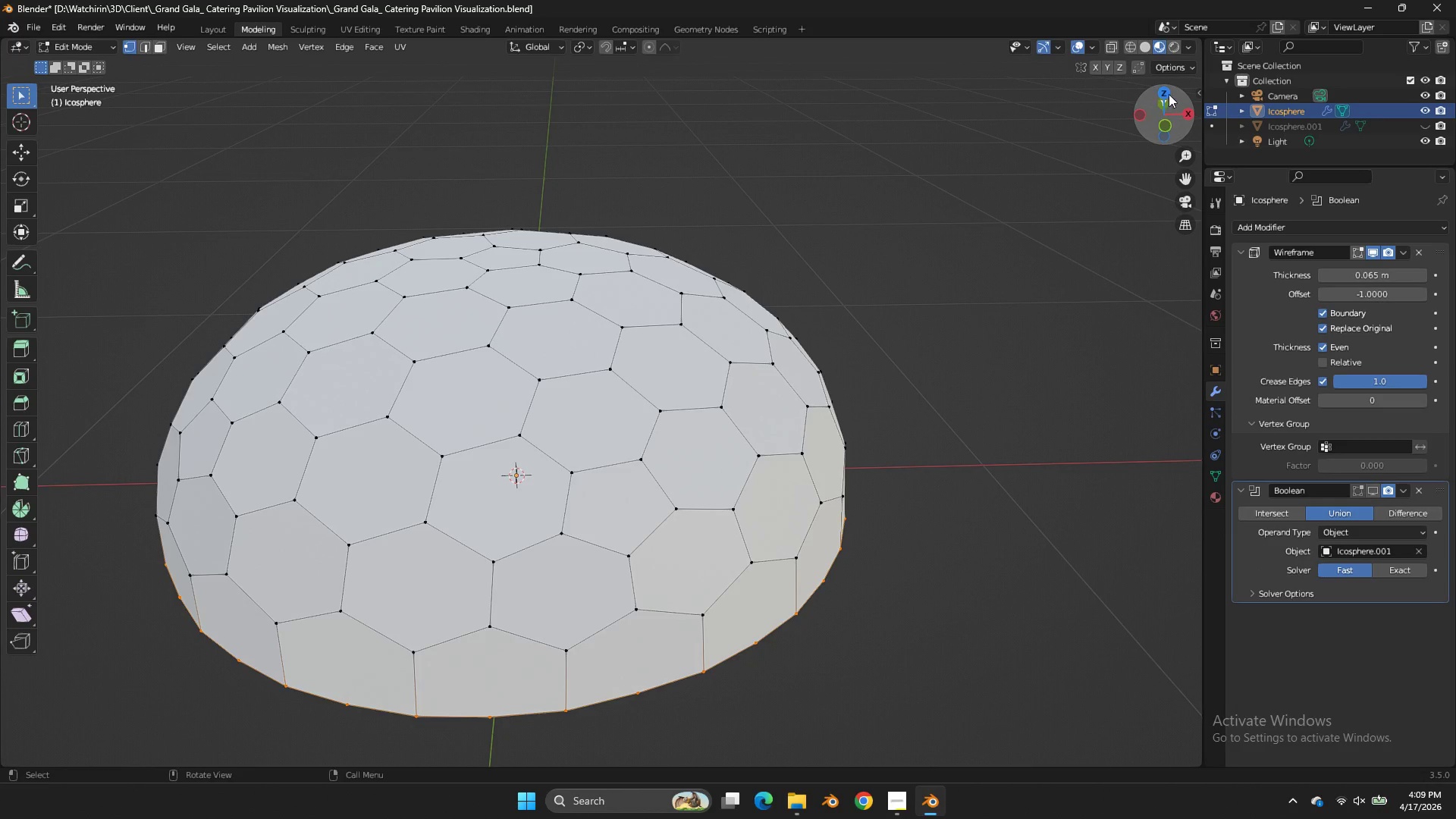 
left_click([1166, 86])
 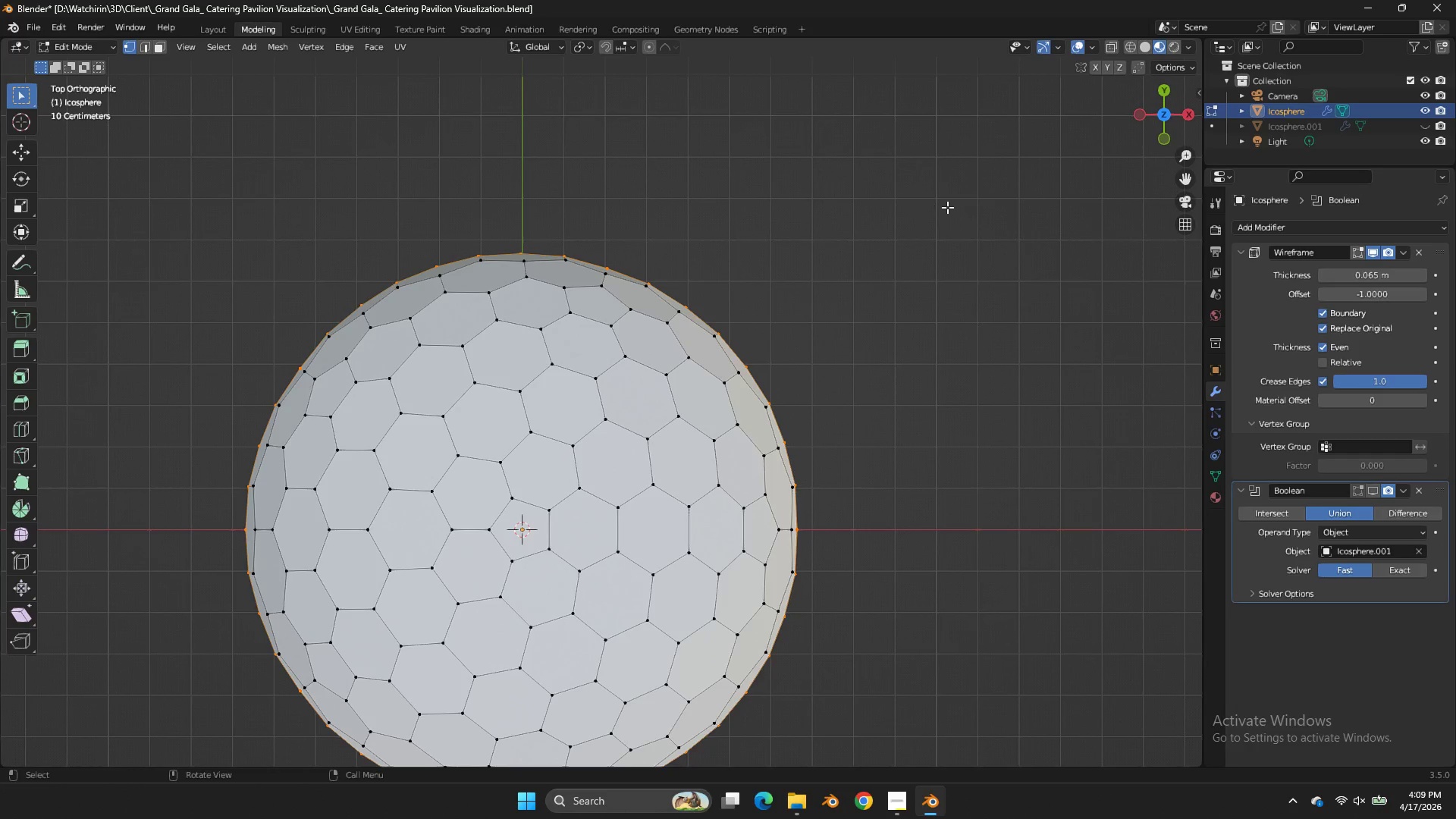 
key(Z)
 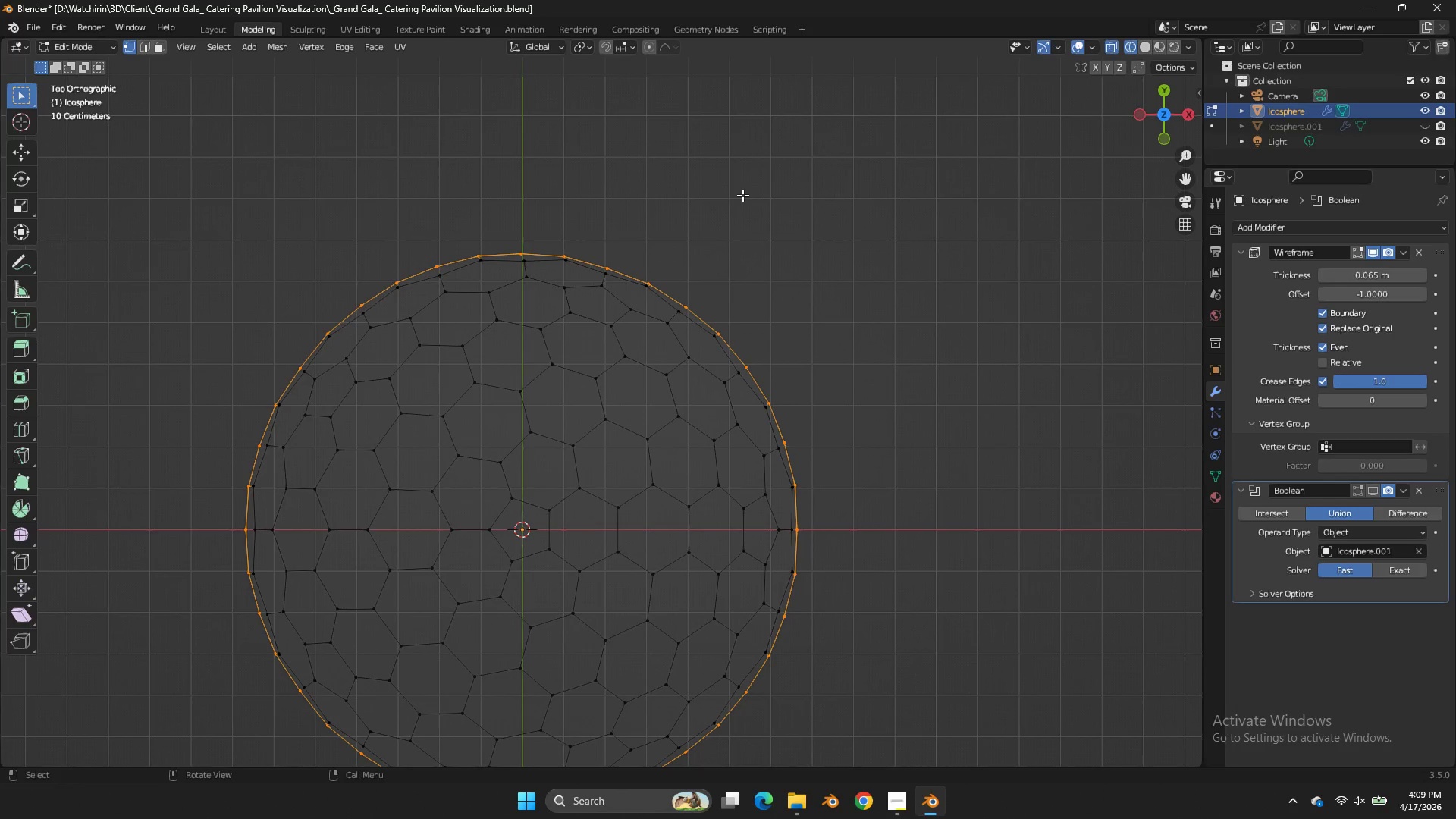 
key(Shift+ShiftLeft)
 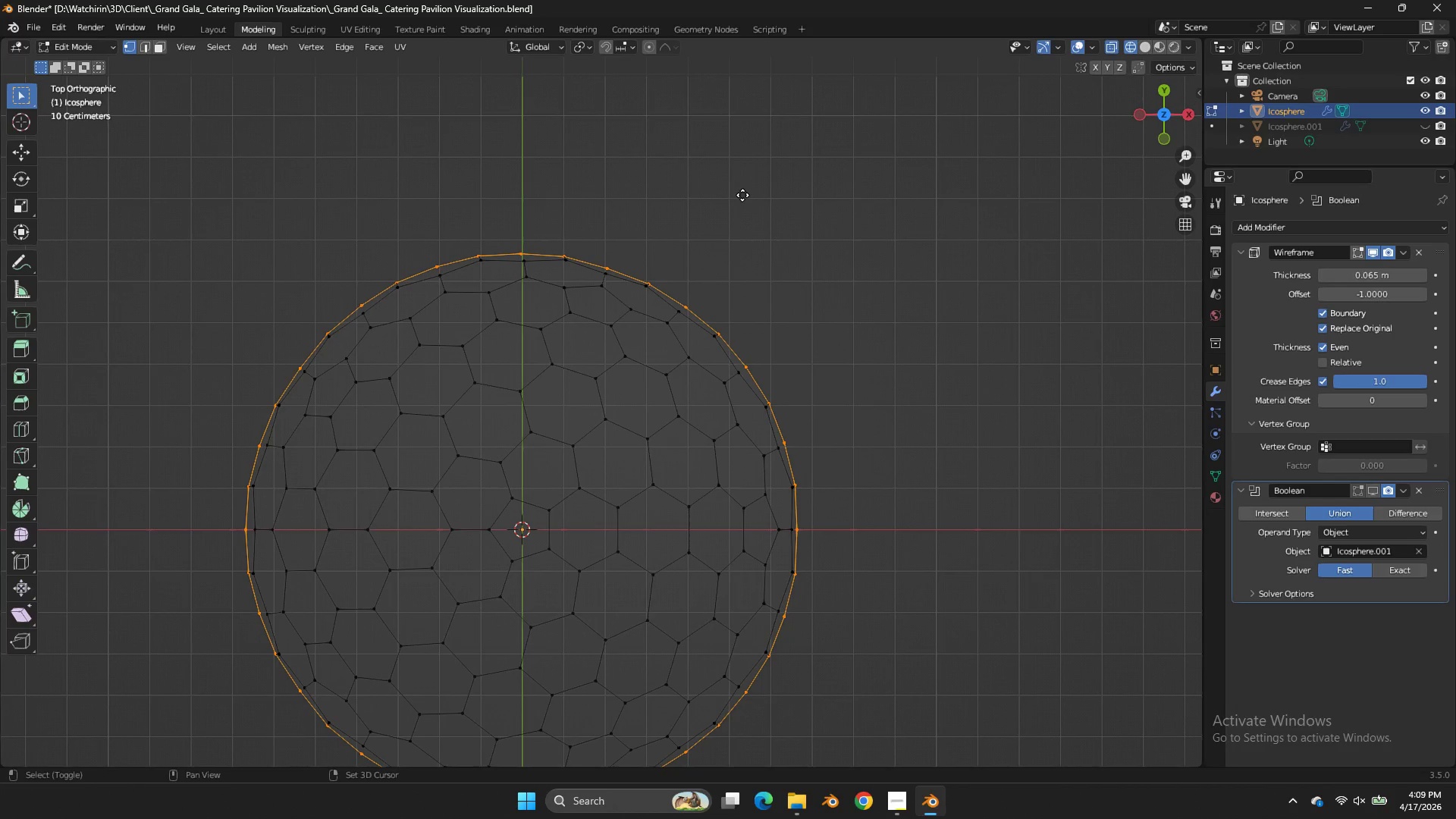 
key(Shift+D)
 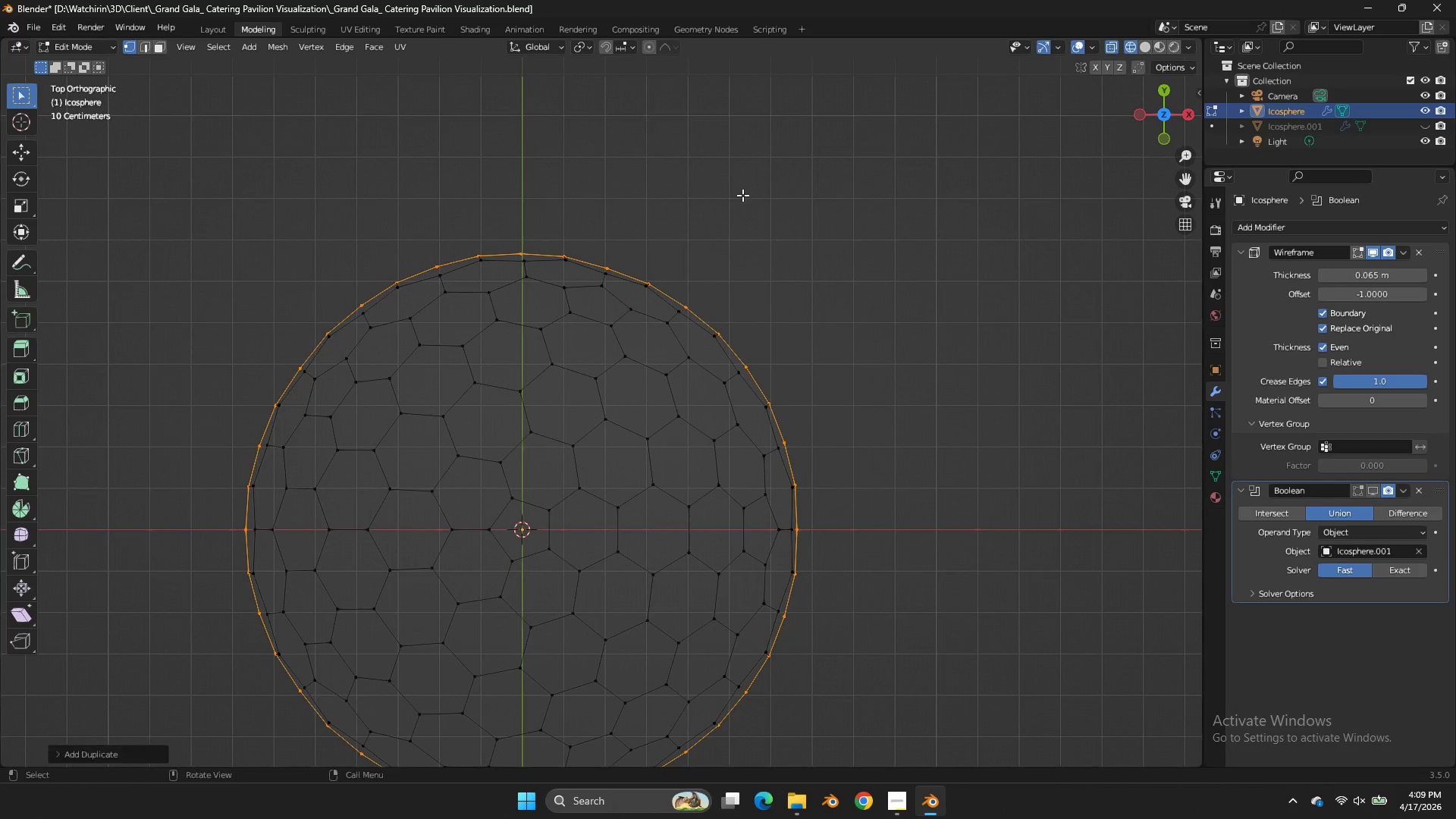 
right_click([742, 195])
 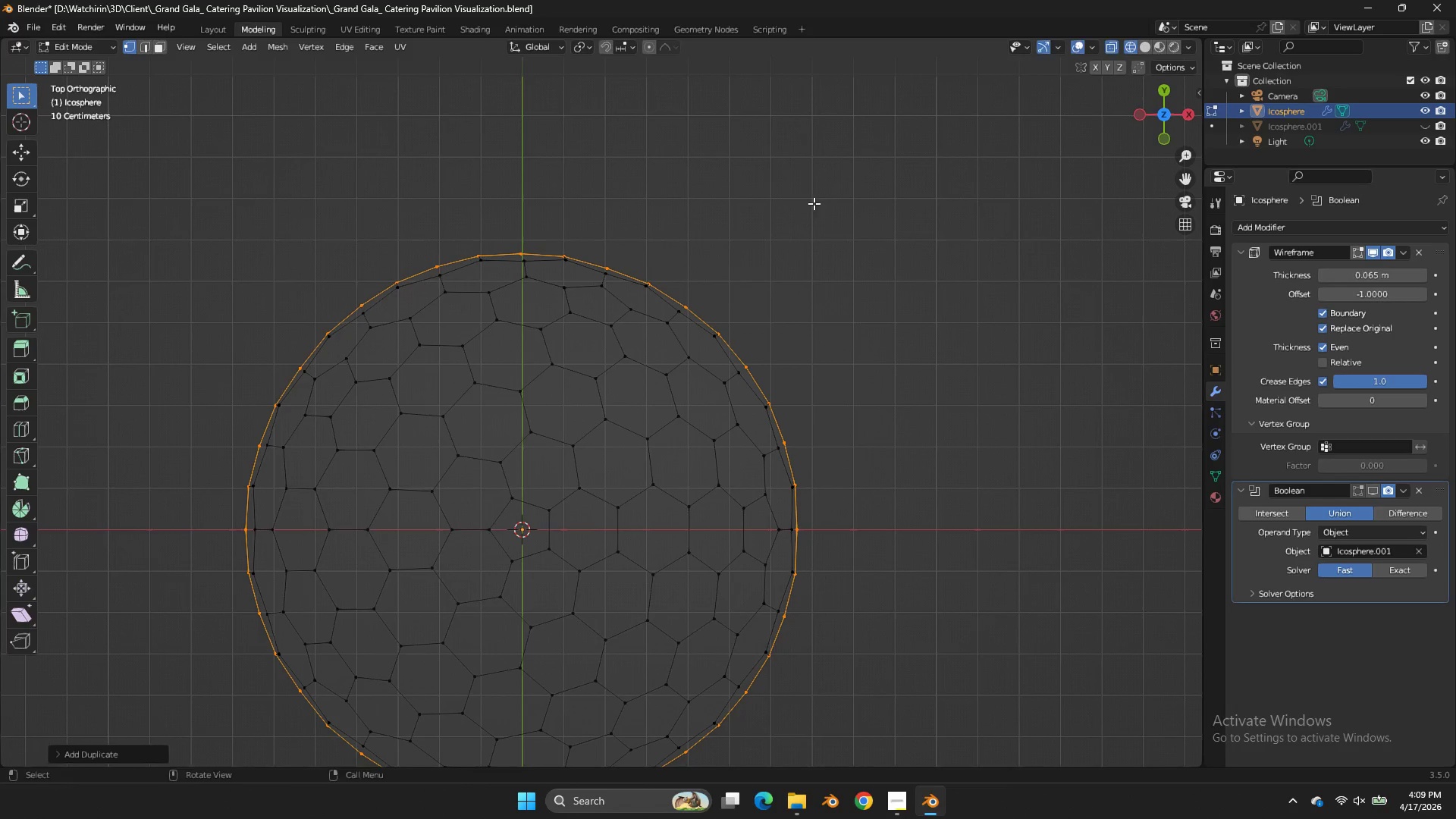 
key(S)
 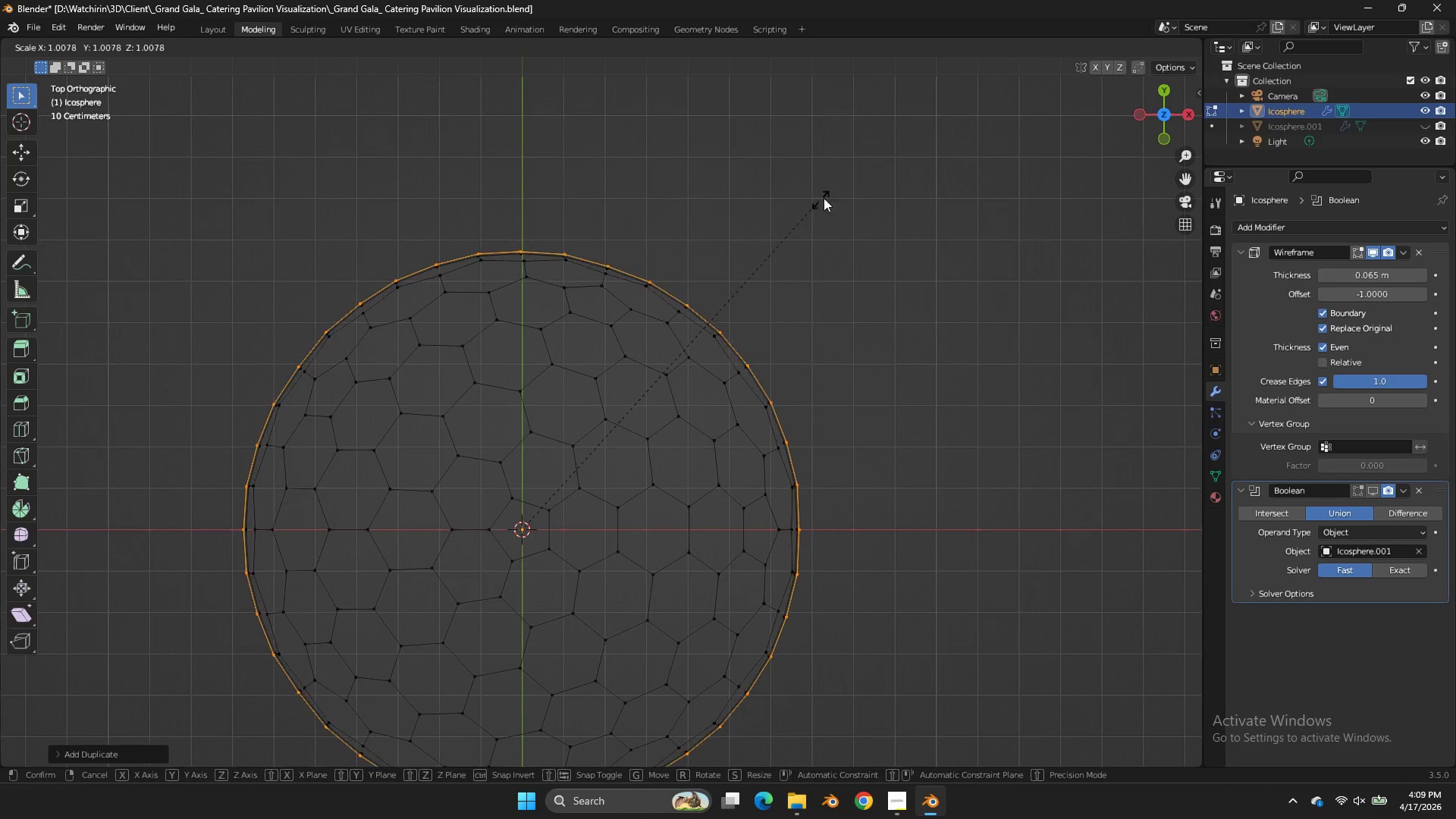 
hold_key(key=ShiftLeft, duration=1.03)
left_click([1178, 748])
 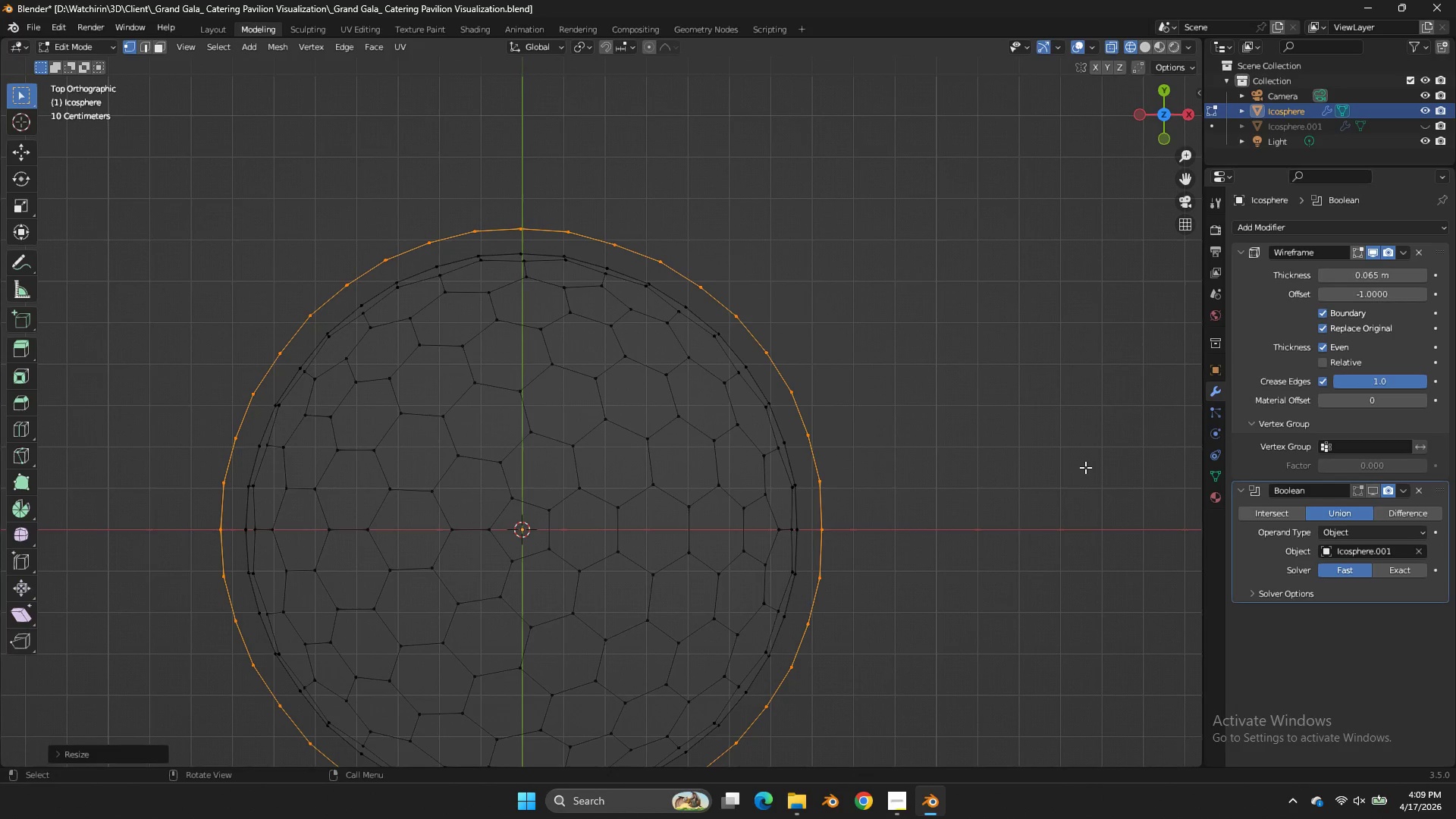 
key(Shift+ShiftLeft)
 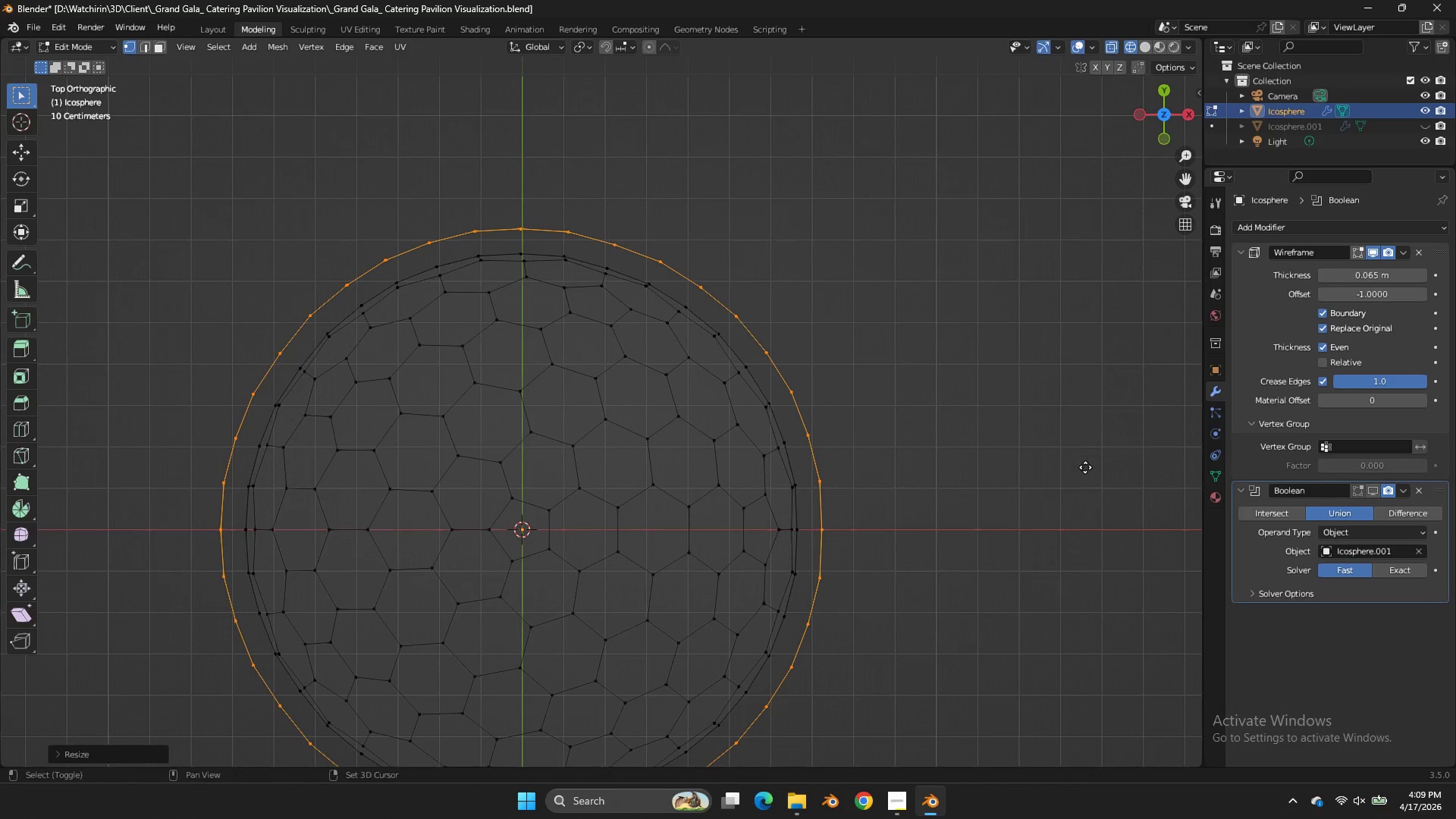 
key(Shift+D)
 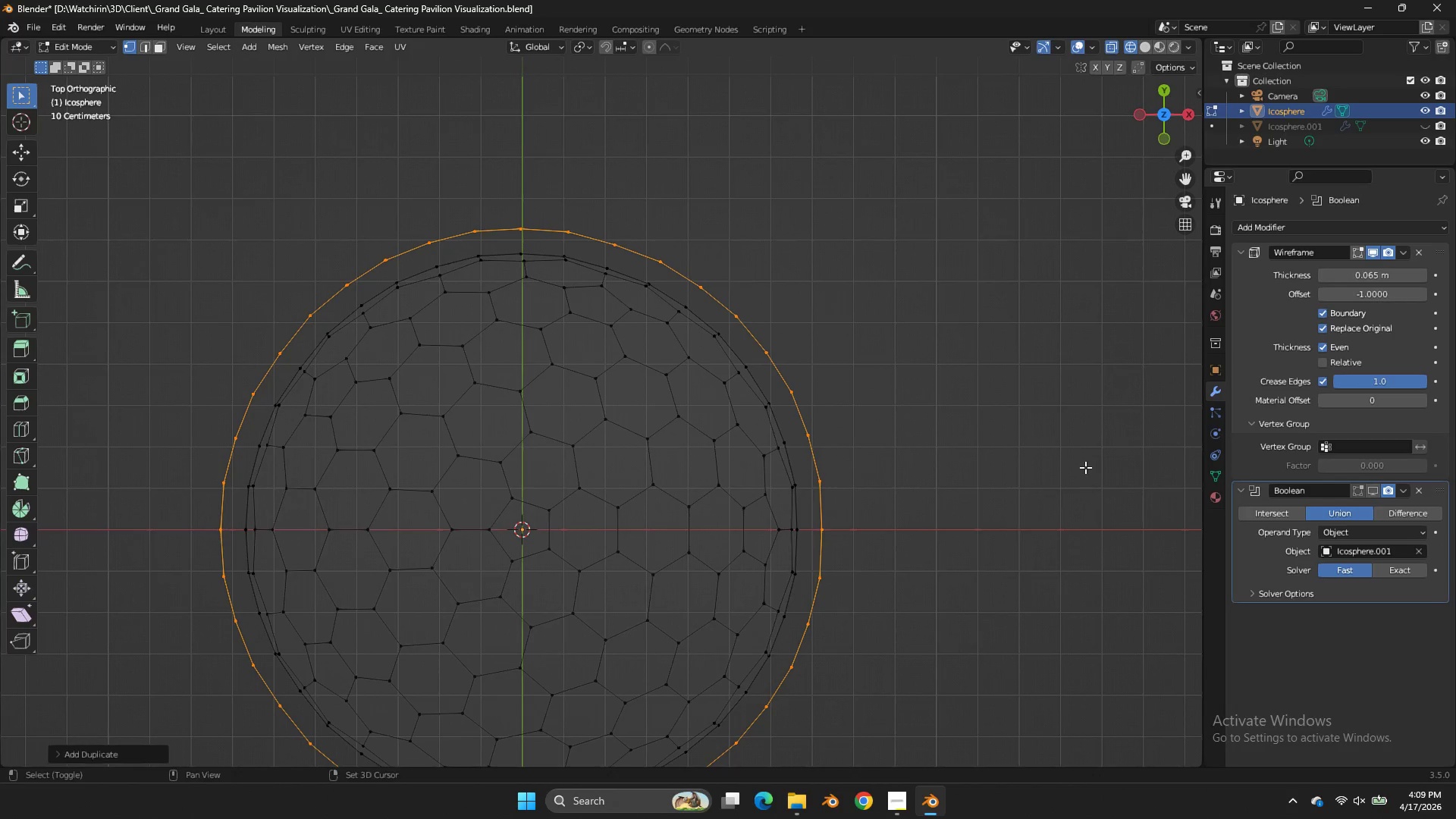 
right_click([1085, 467])
 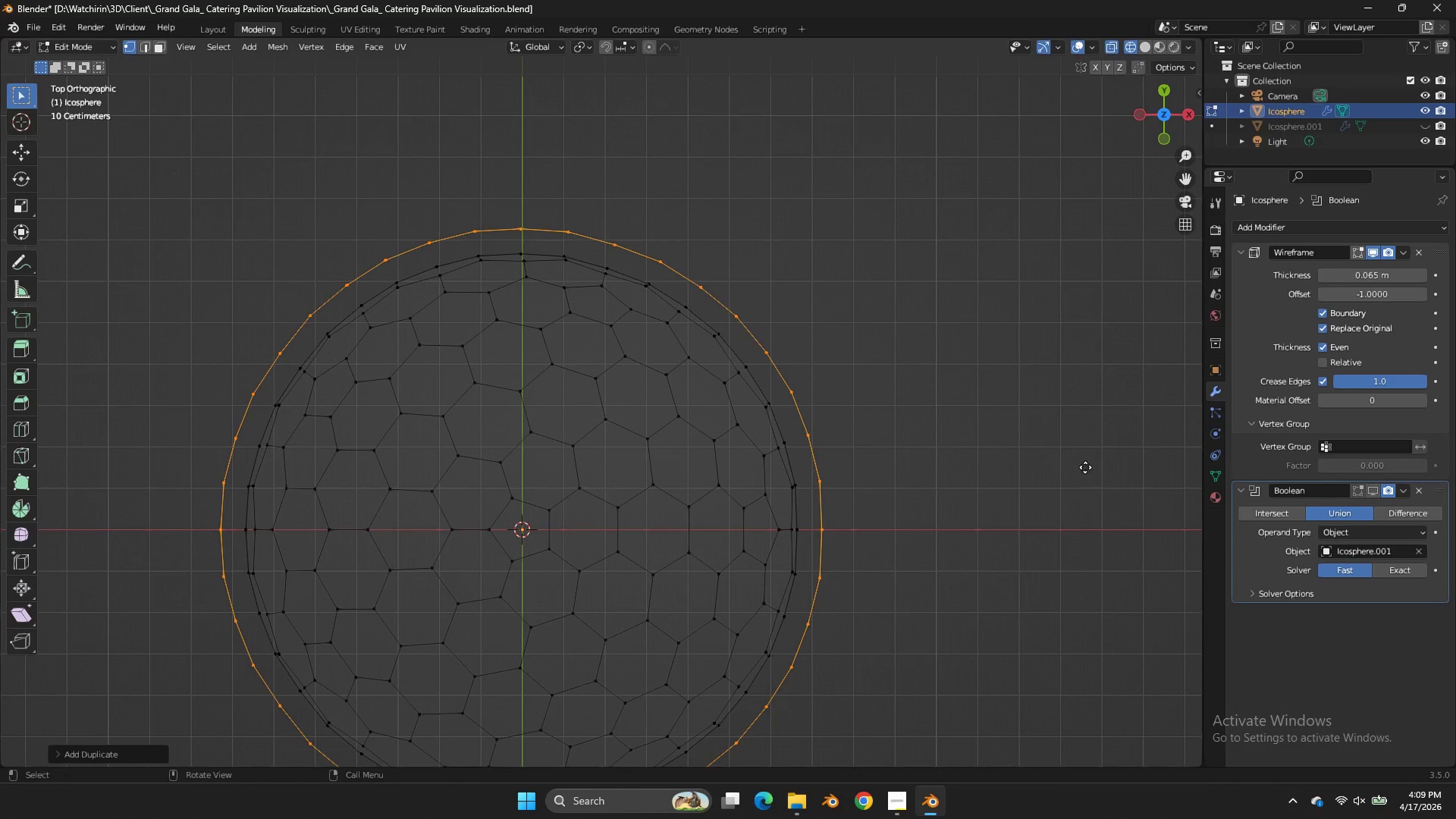 
type(es)
 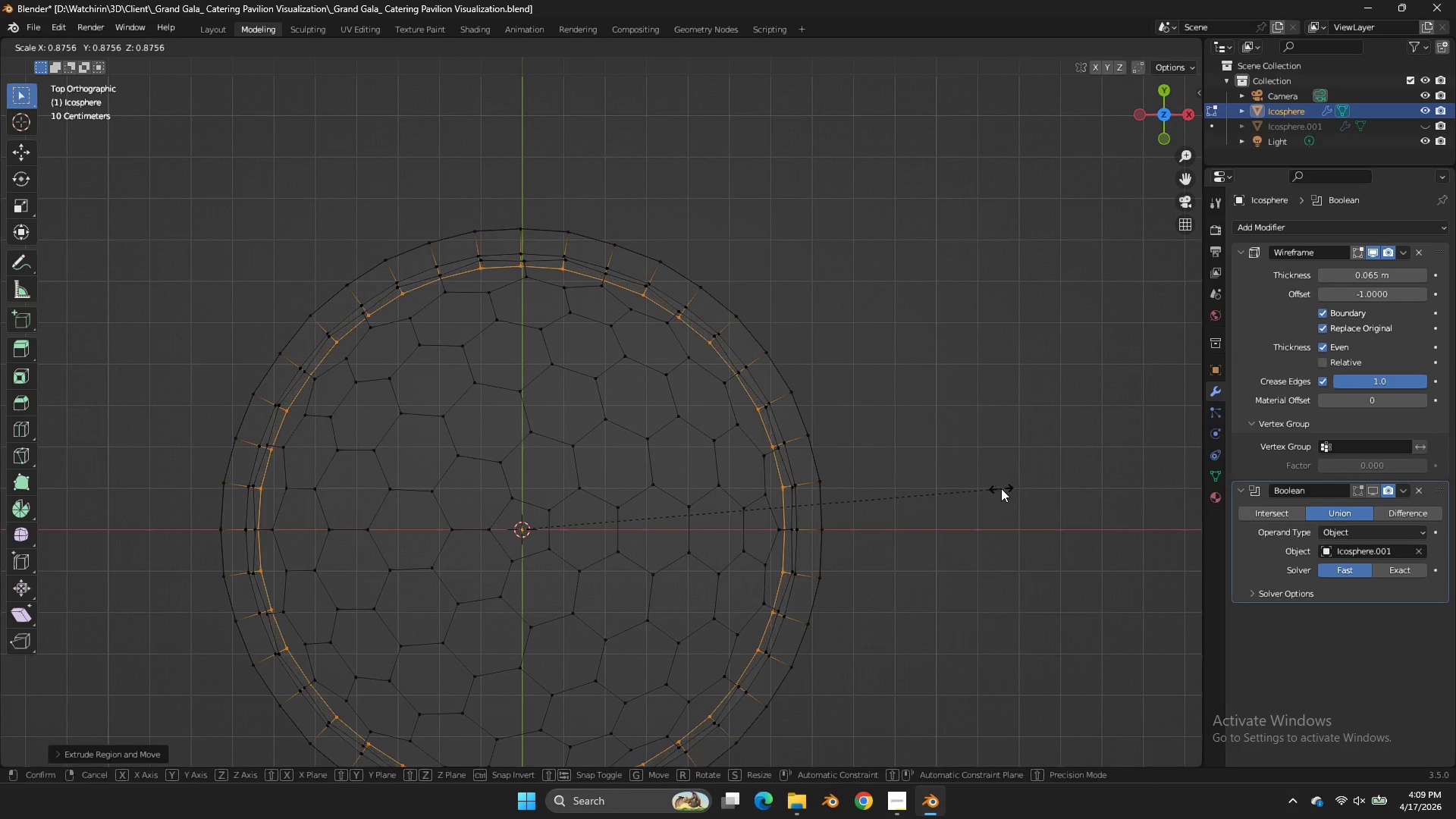 
left_click([1001, 488])
 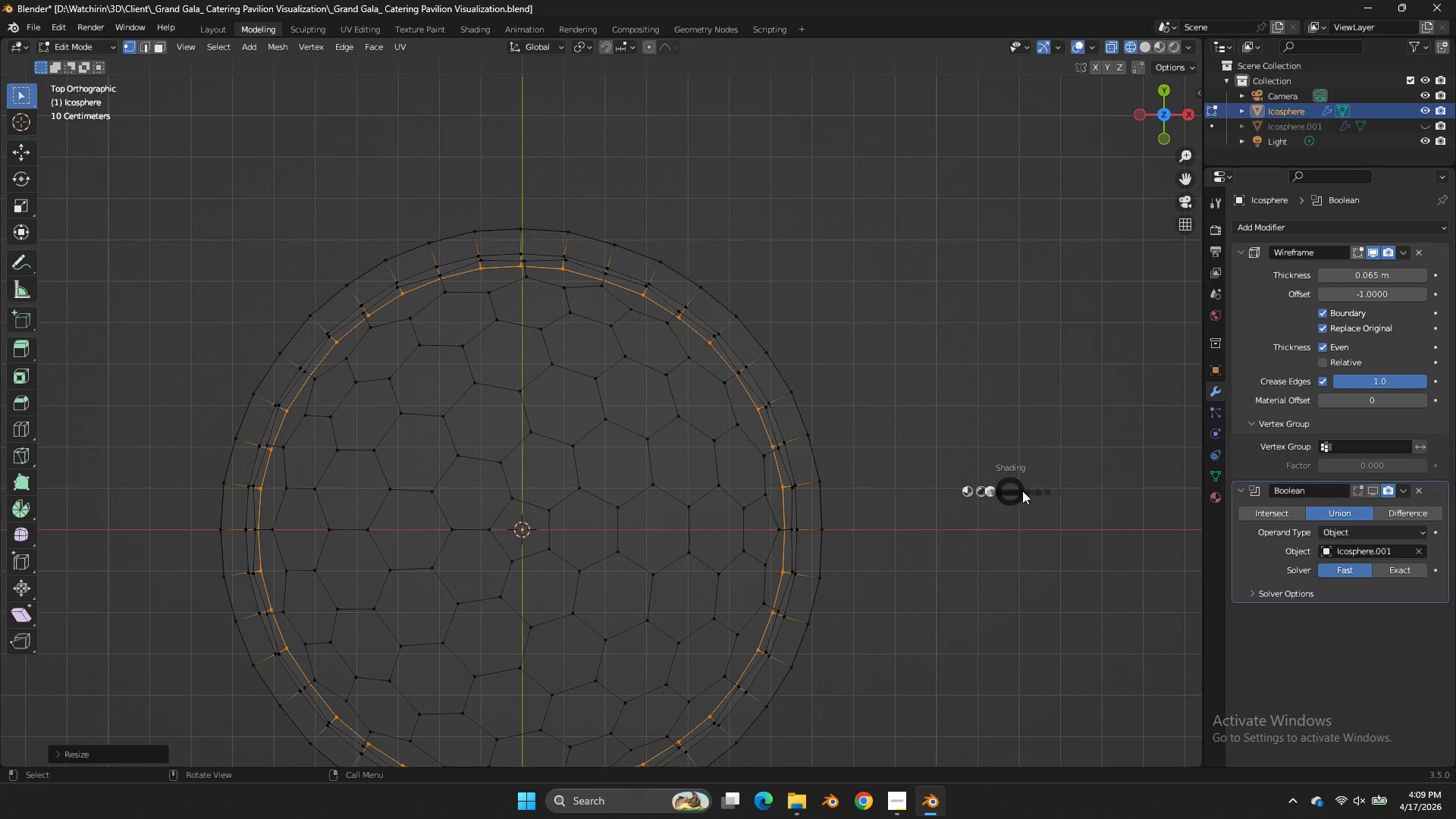 
key(Z)
 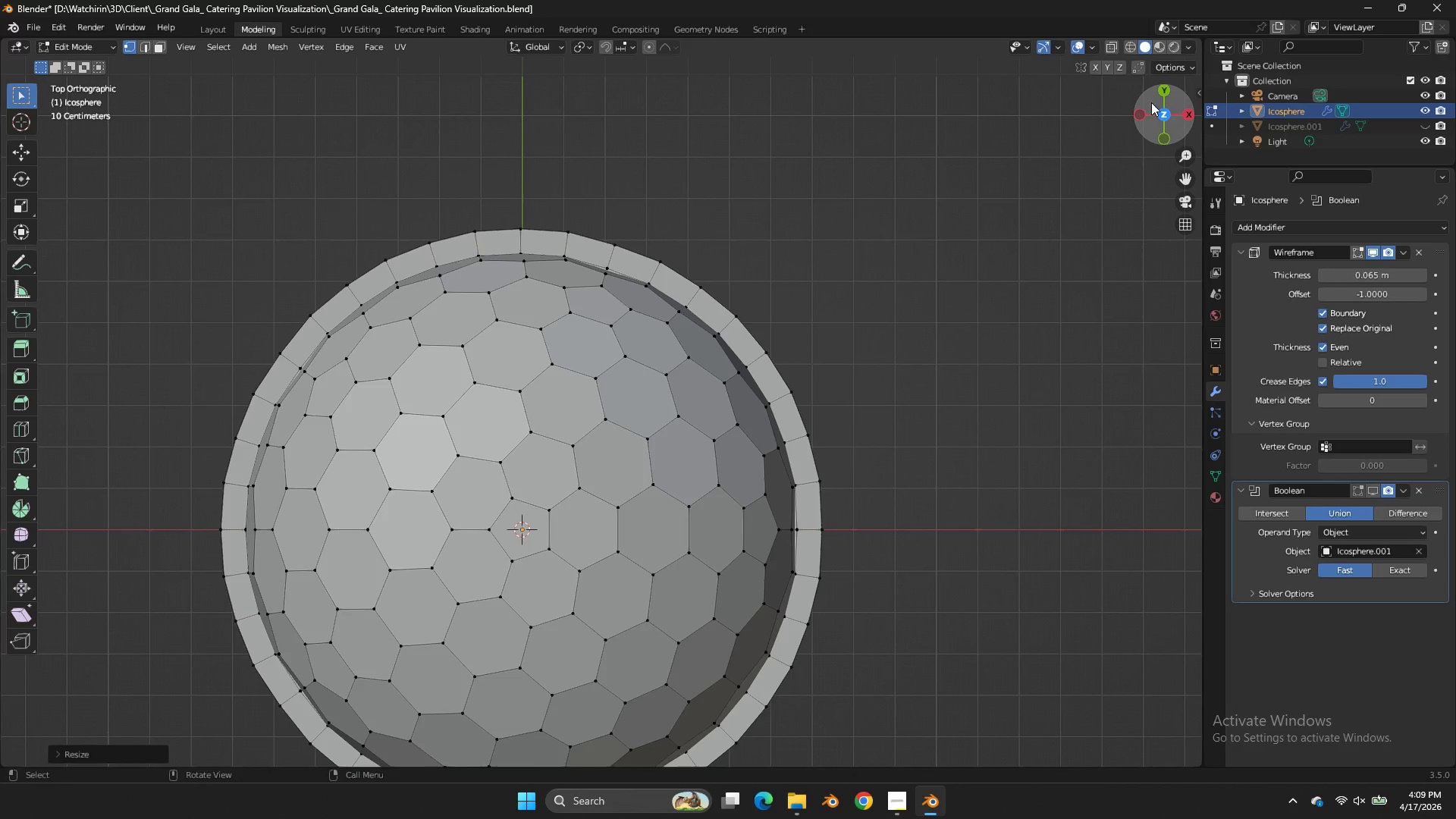 
left_click_drag(start_coordinate=[1161, 115], to_coordinate=[1063, 649])
 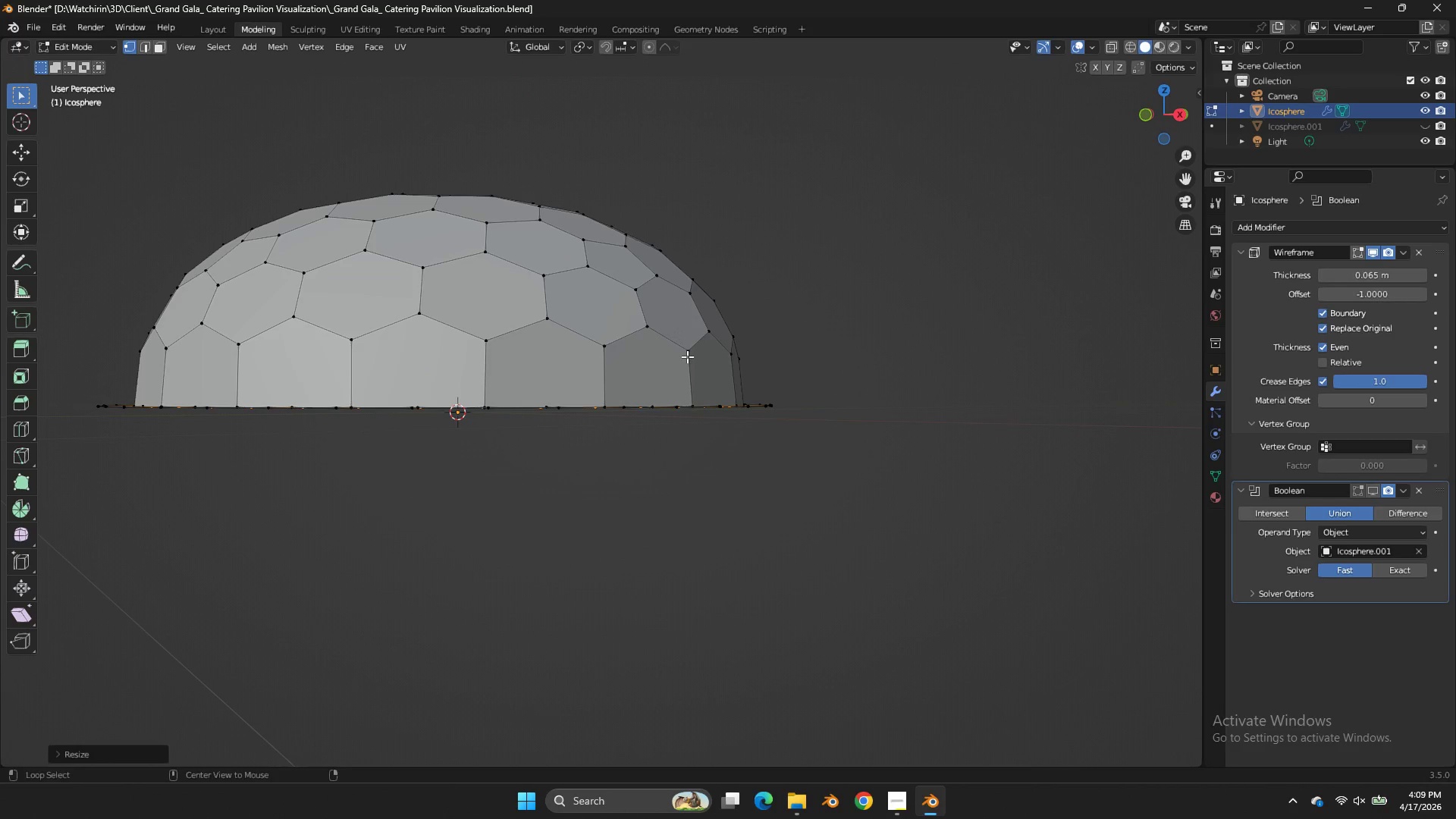 
key(Alt+AltLeft)
 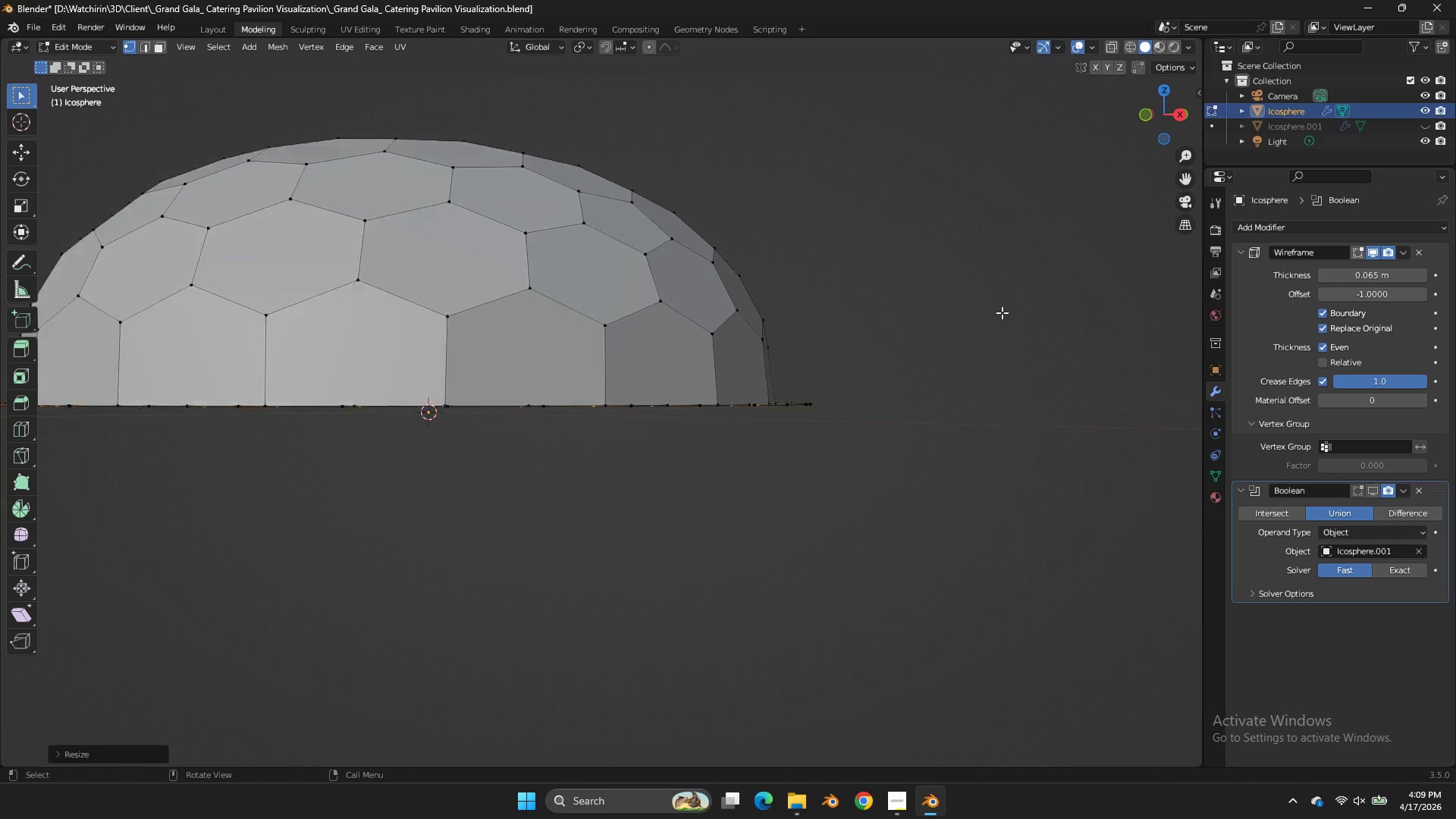 
scroll: coordinate [1008, 306], scroll_direction: up, amount: 3.0
 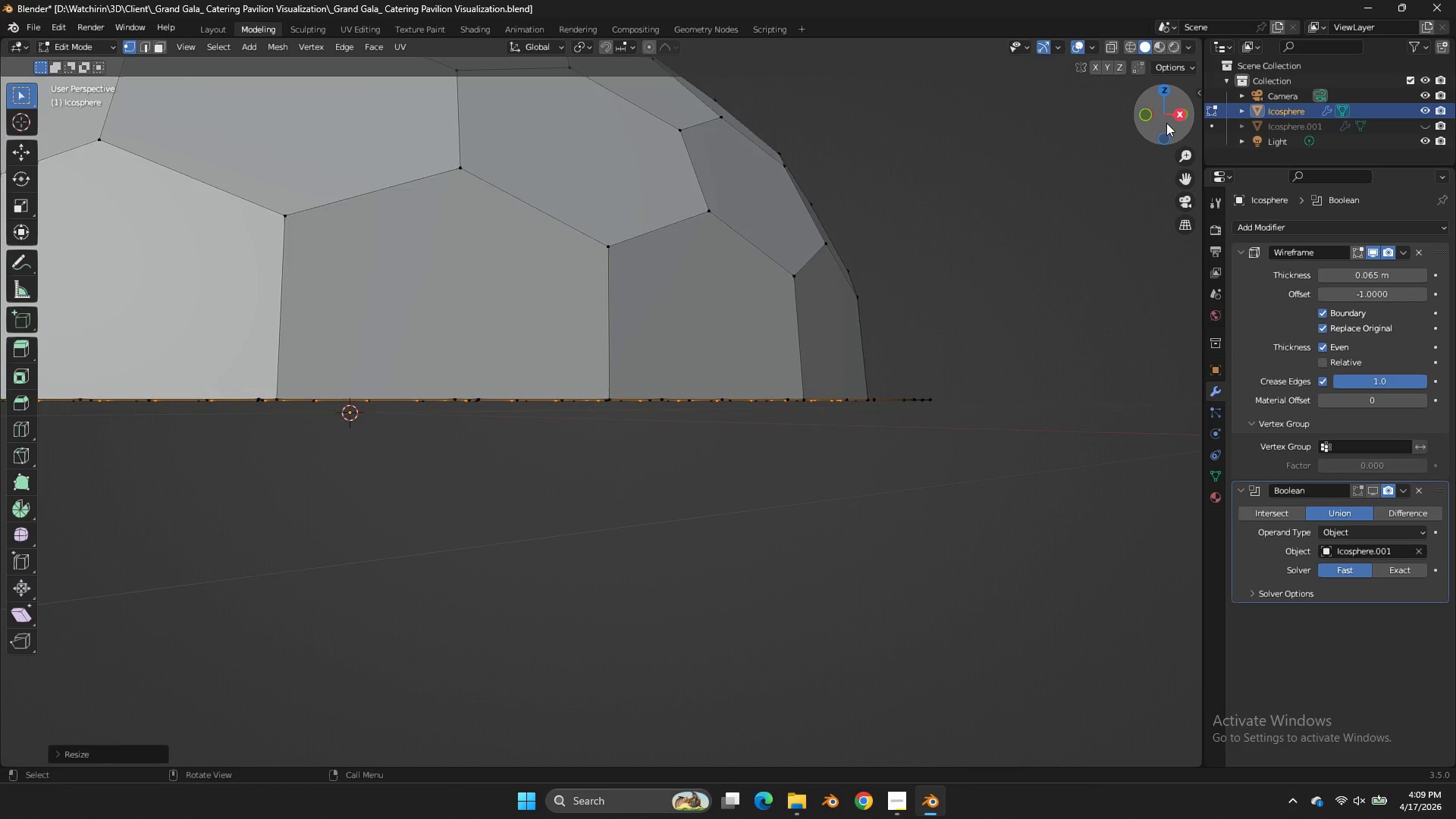 
left_click_drag(start_coordinate=[1166, 123], to_coordinate=[1190, 136])
 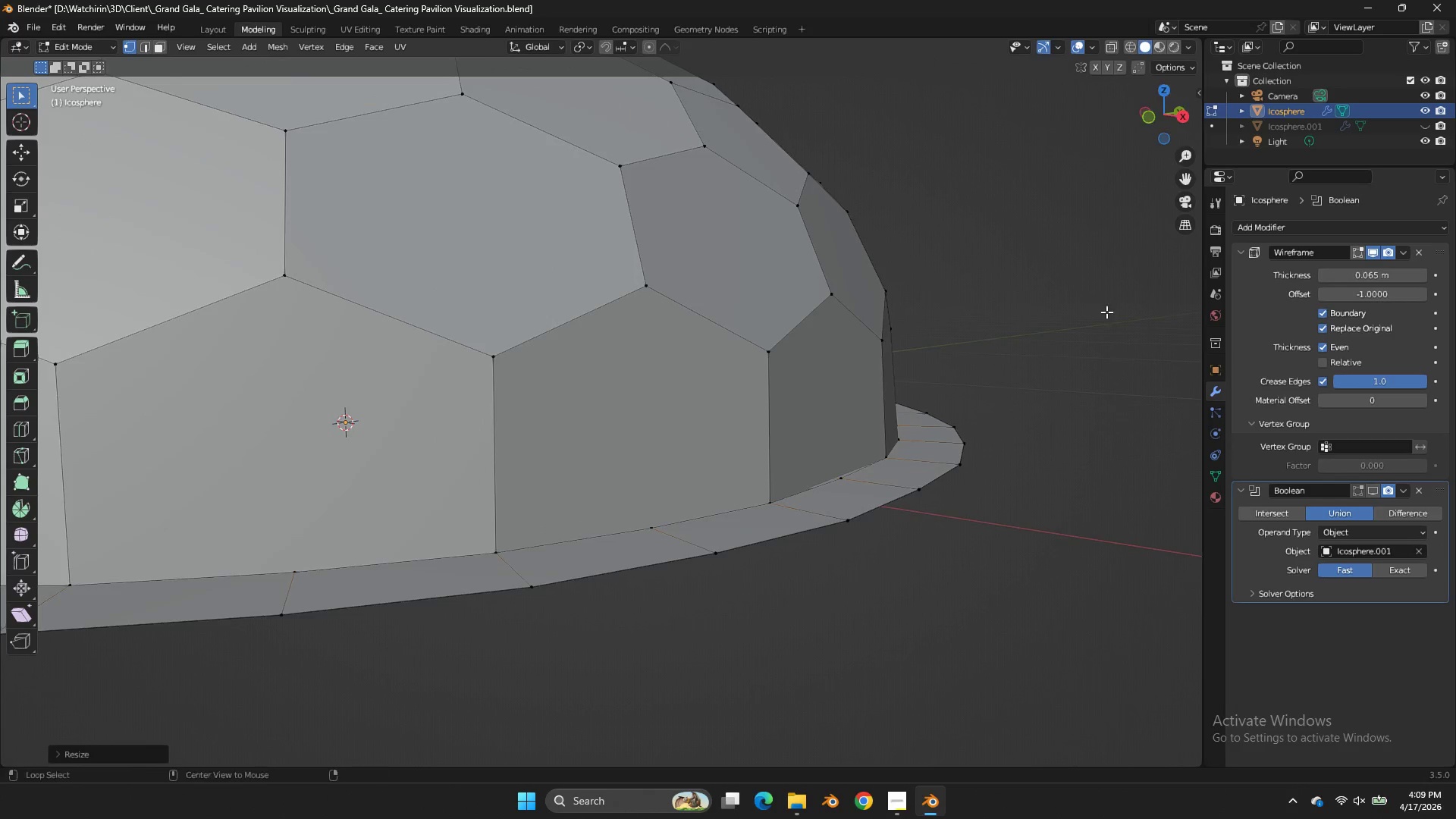 
hold_key(key=AltLeft, duration=0.83)
left_click([933, 475])
 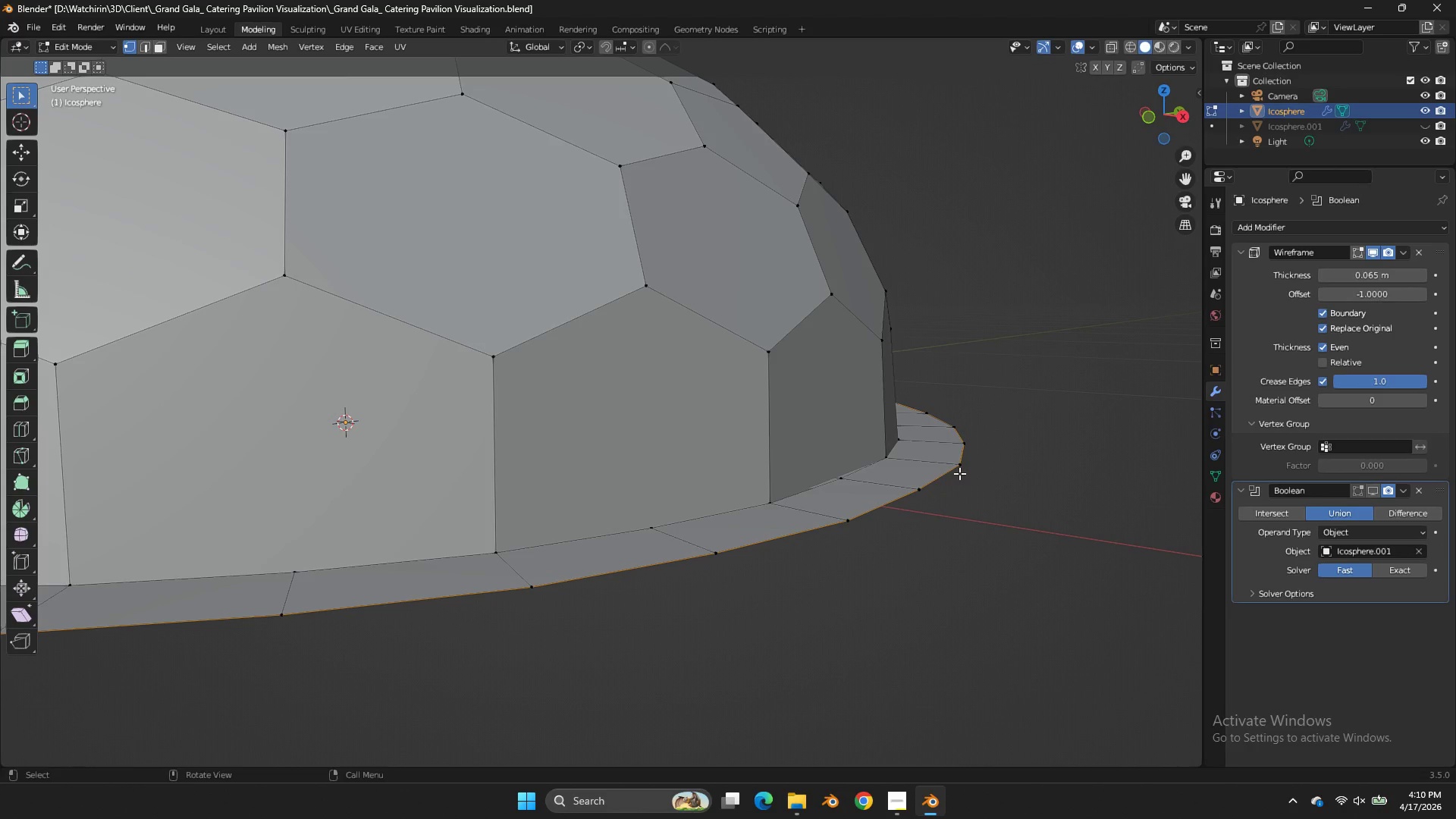 
type(gzx)
 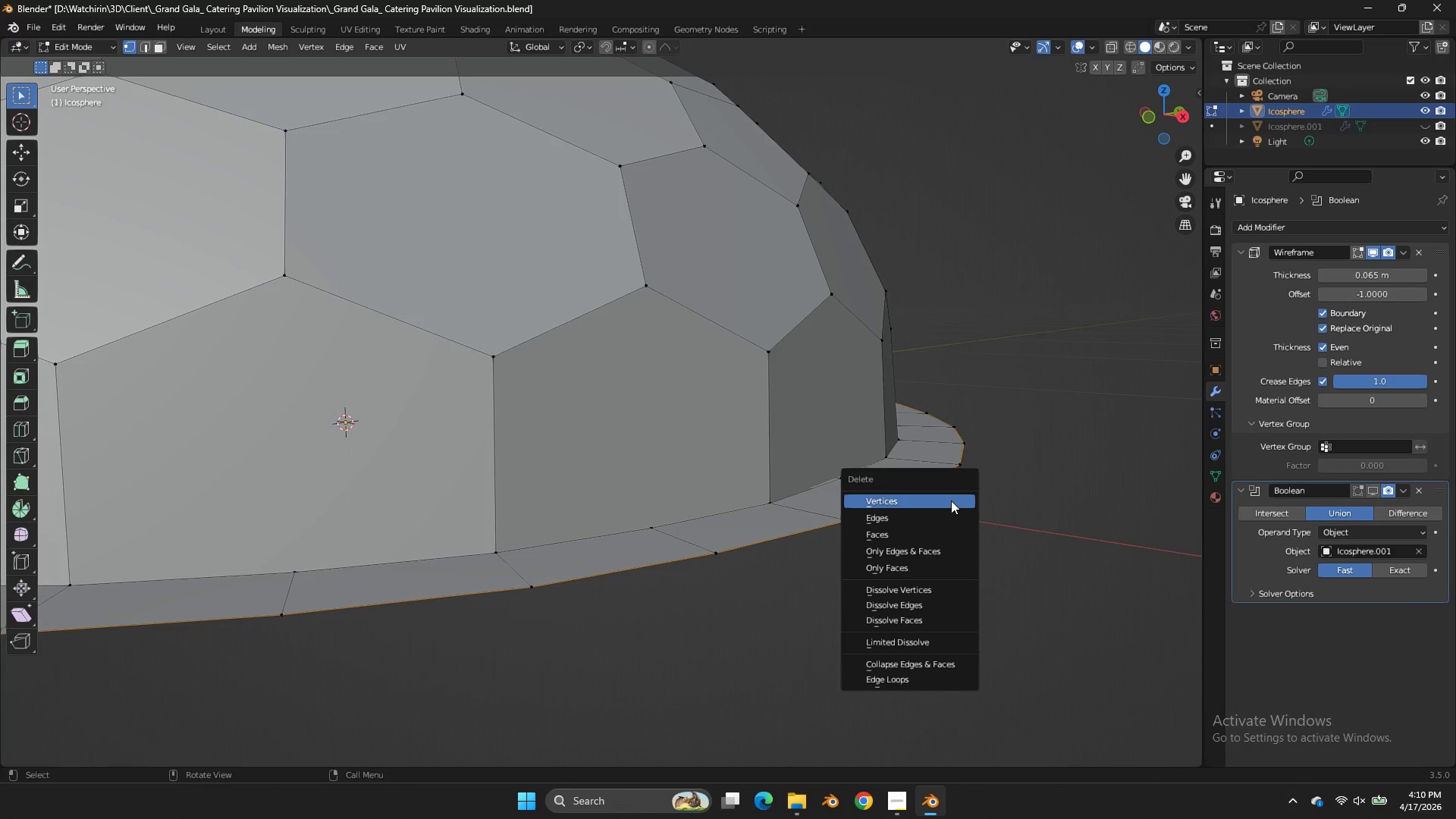 
left_click([951, 500])
 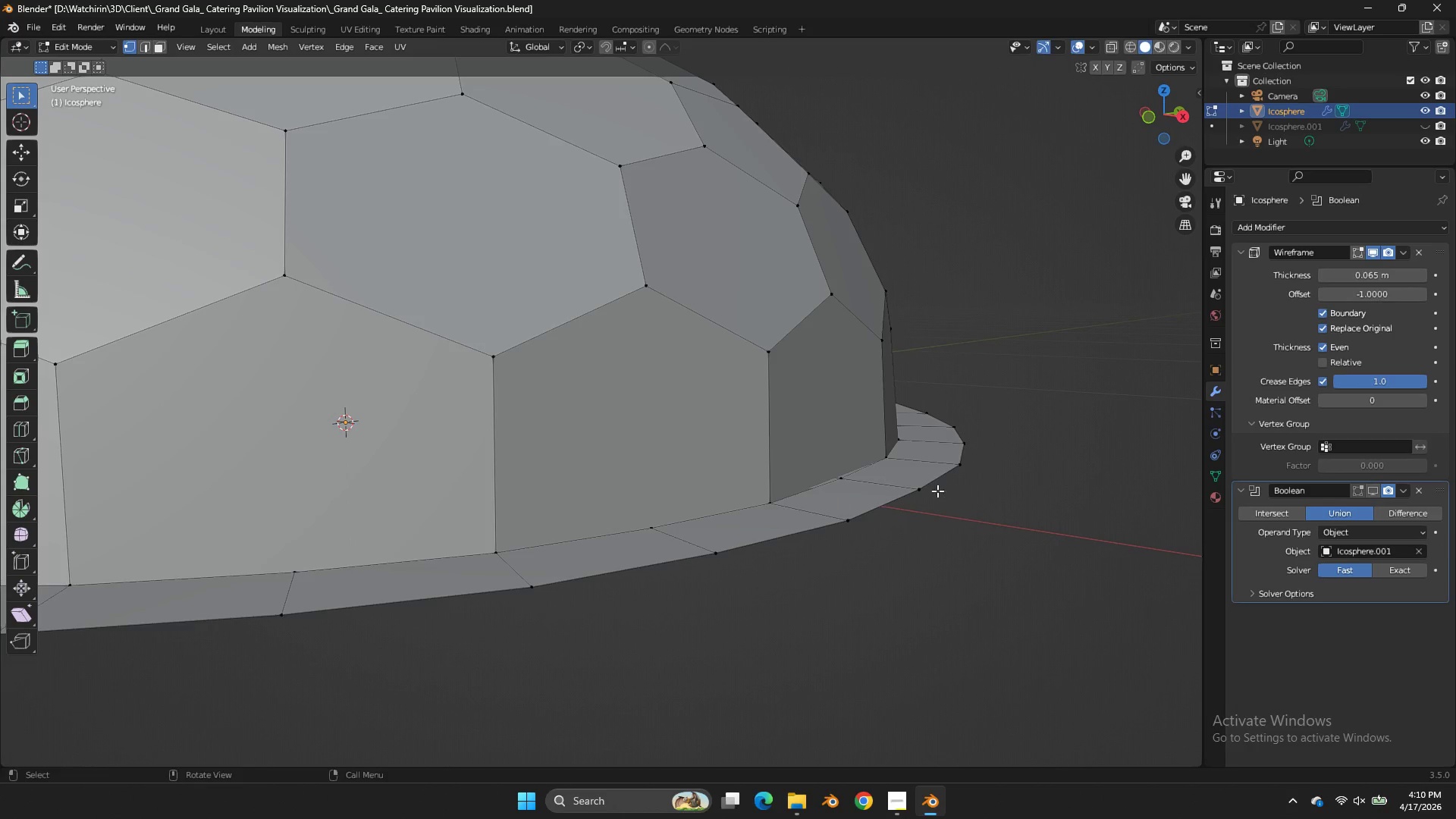 
hold_key(key=AltLeft, duration=0.52)
double_click([932, 488])
 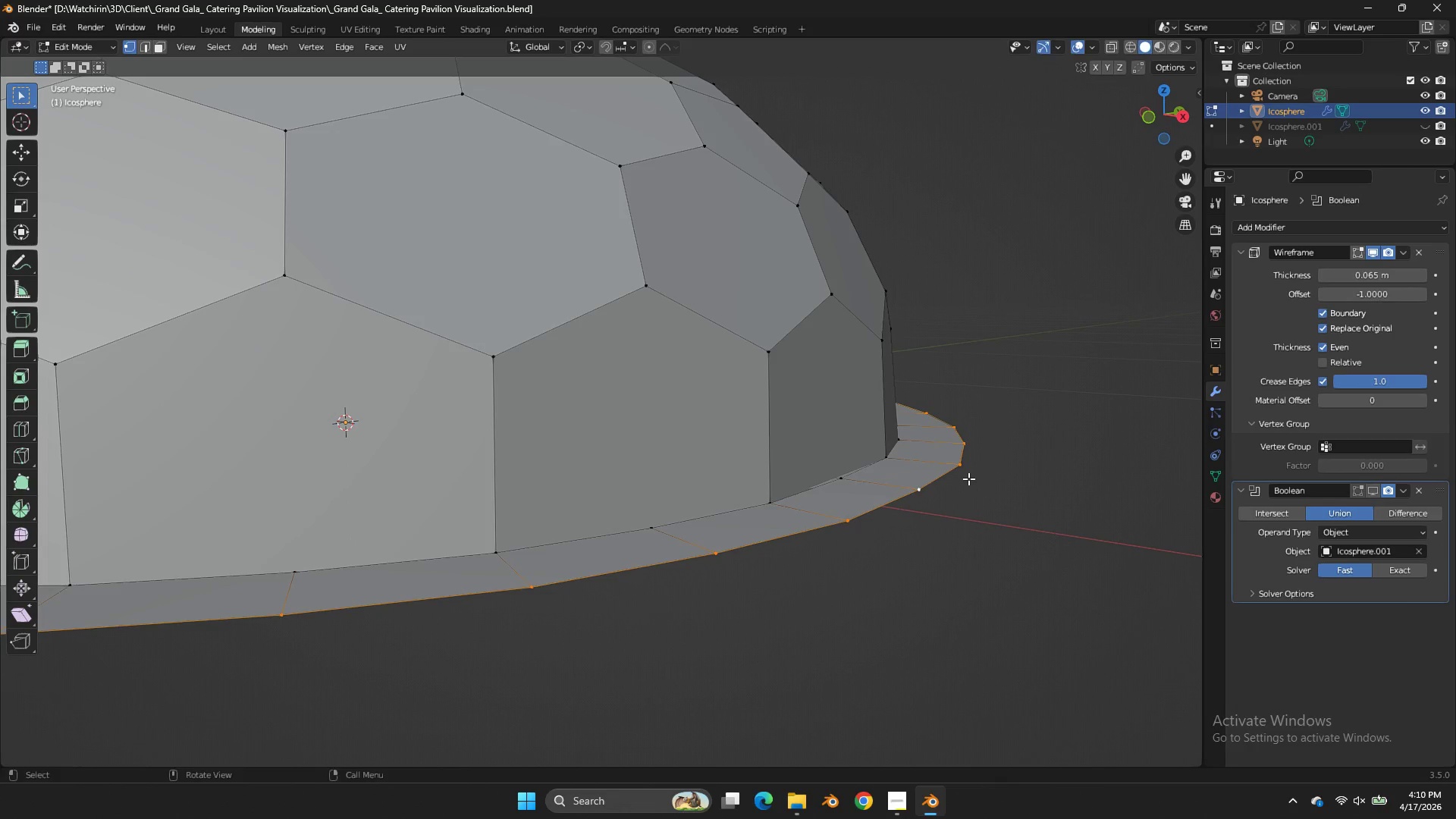 
type(gz)
 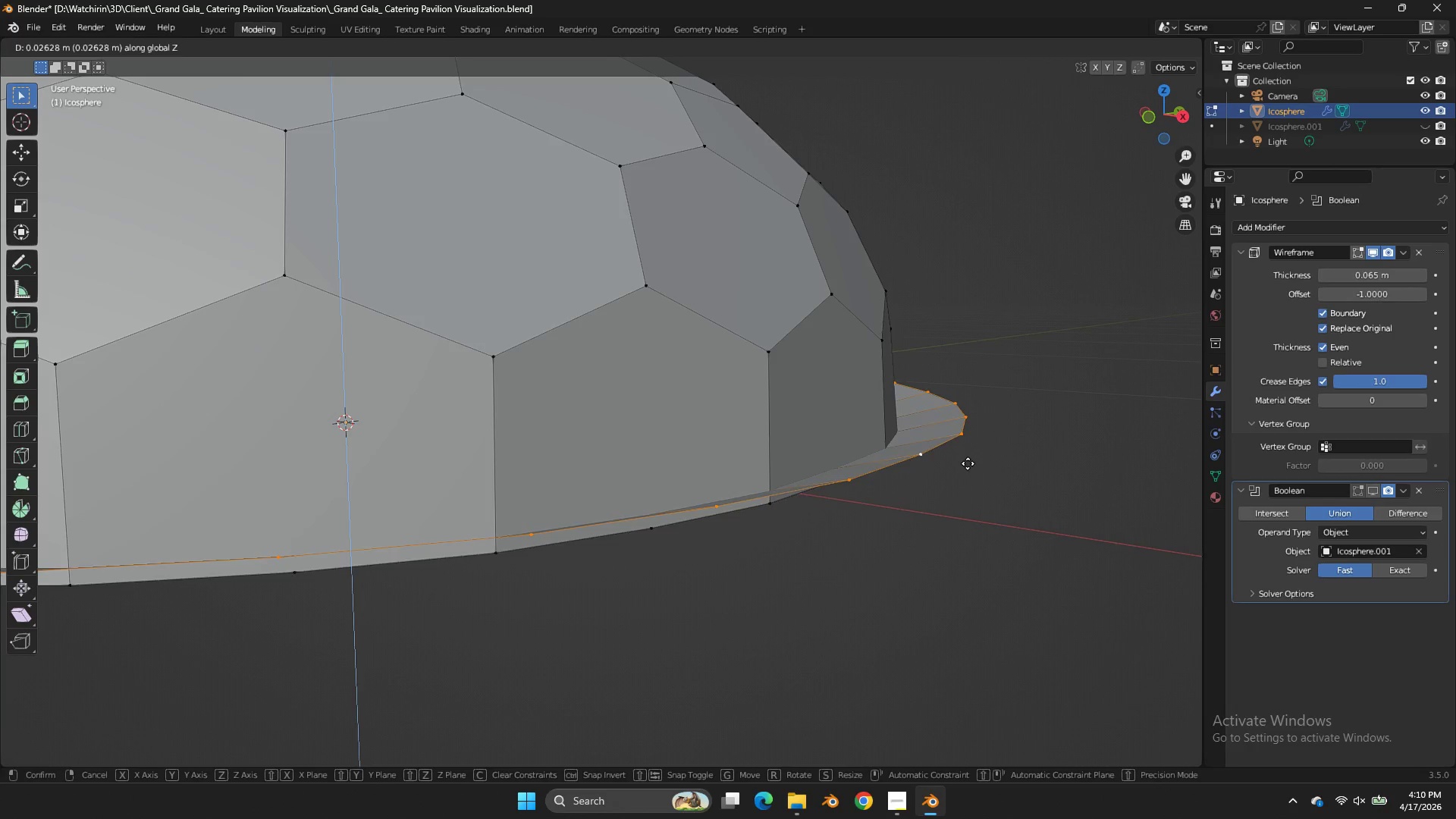 
left_click([967, 475])
 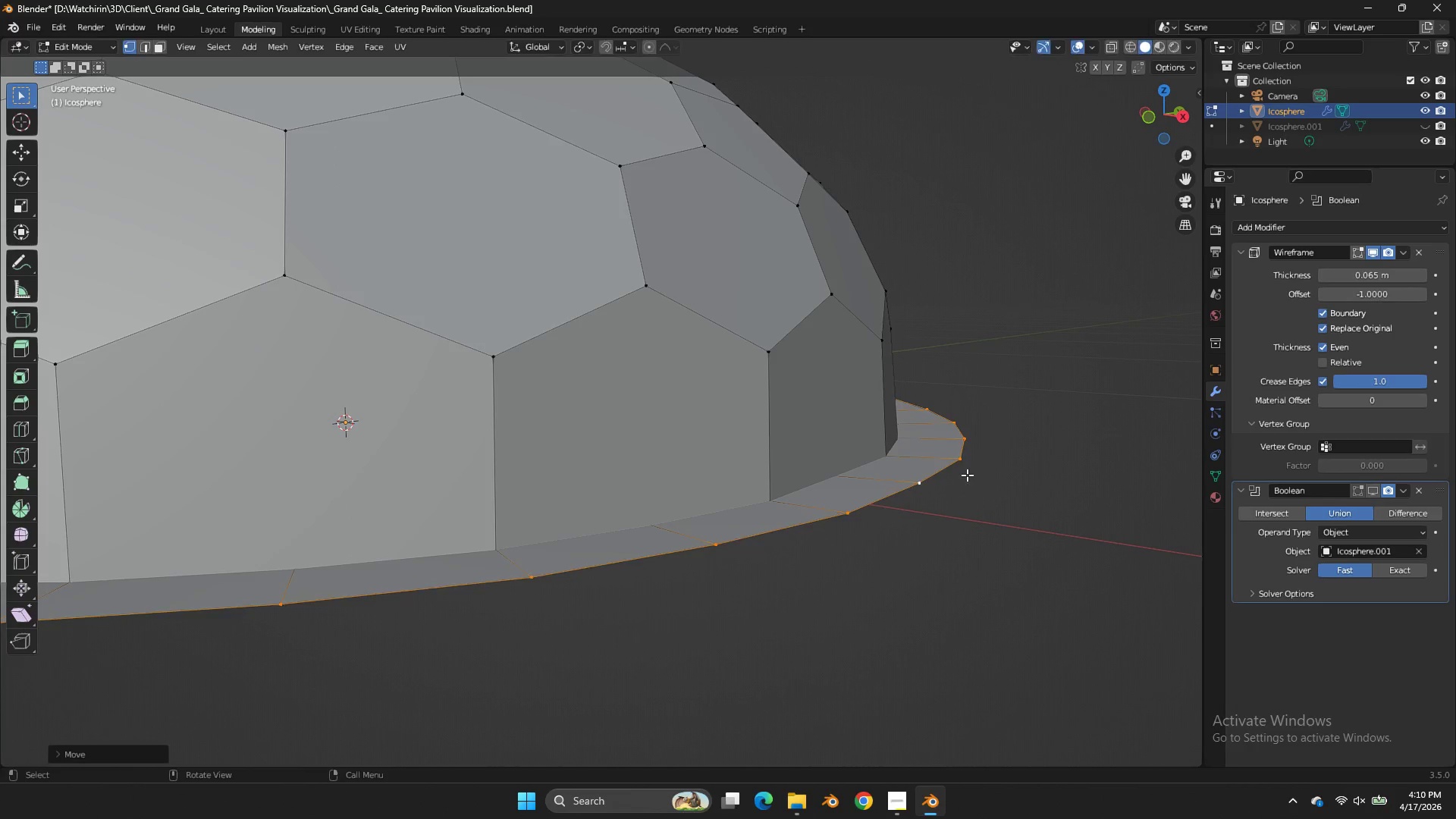 
key(E)
 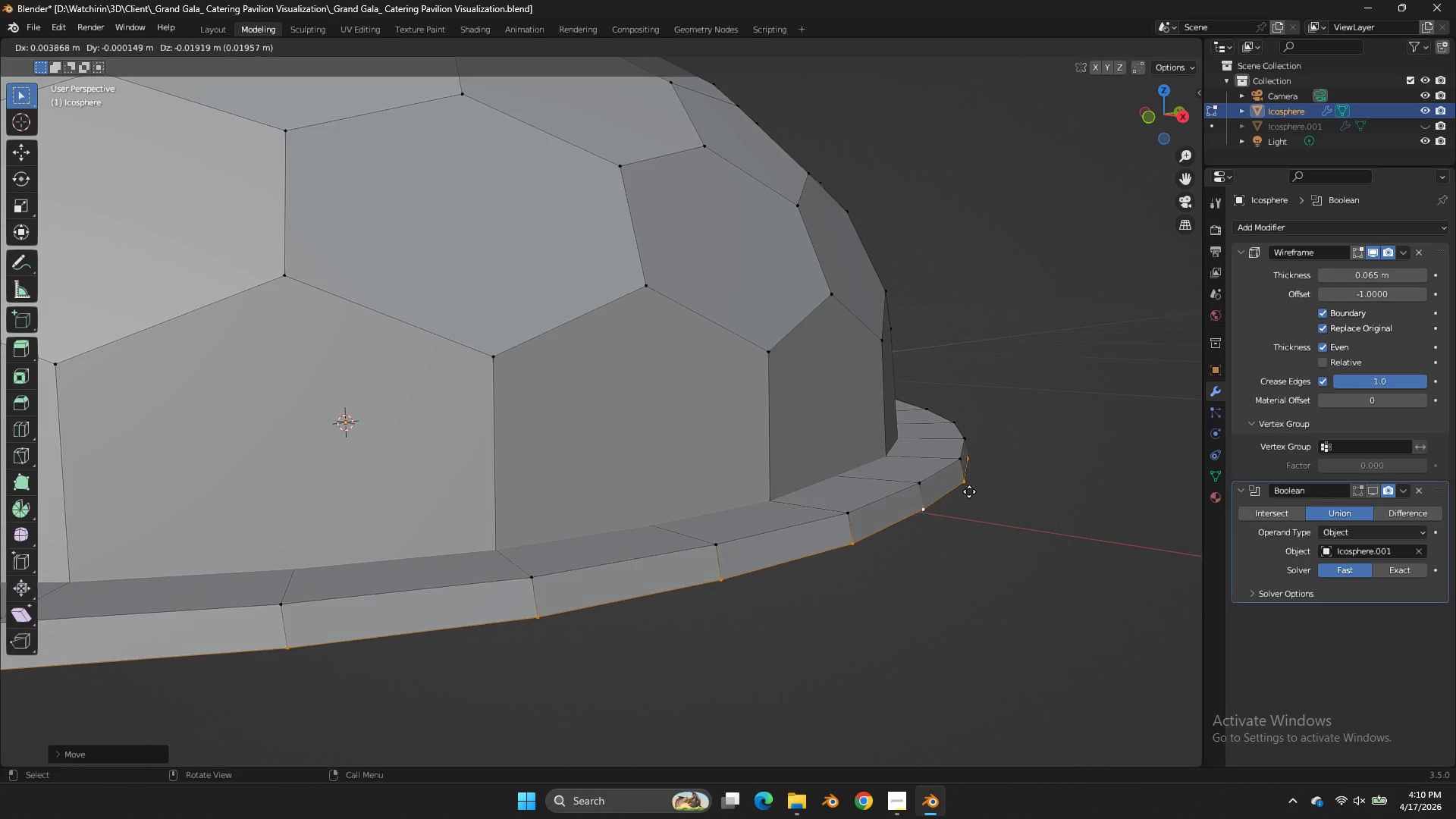 
key(Z)
 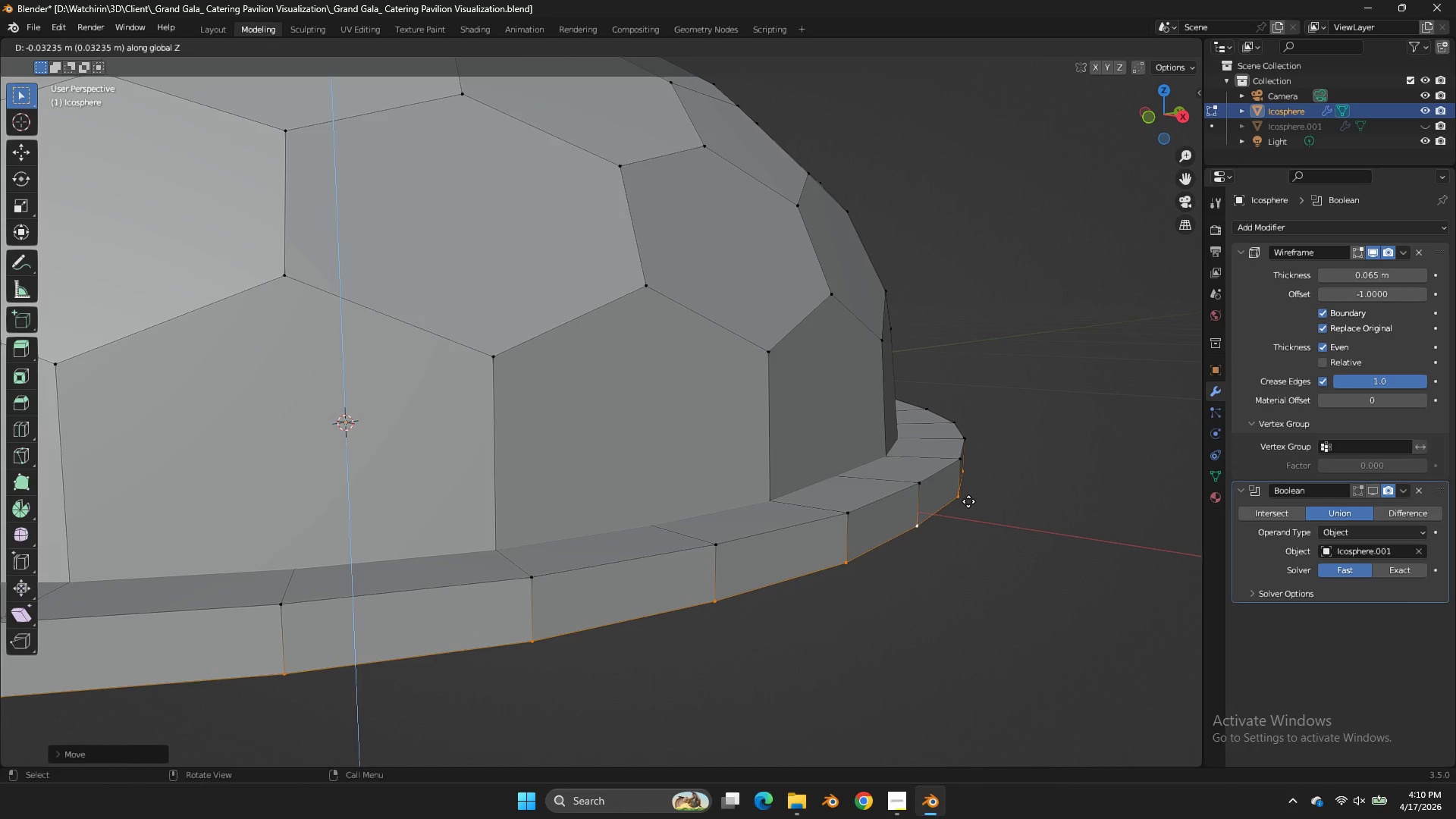 
left_click([968, 501])
 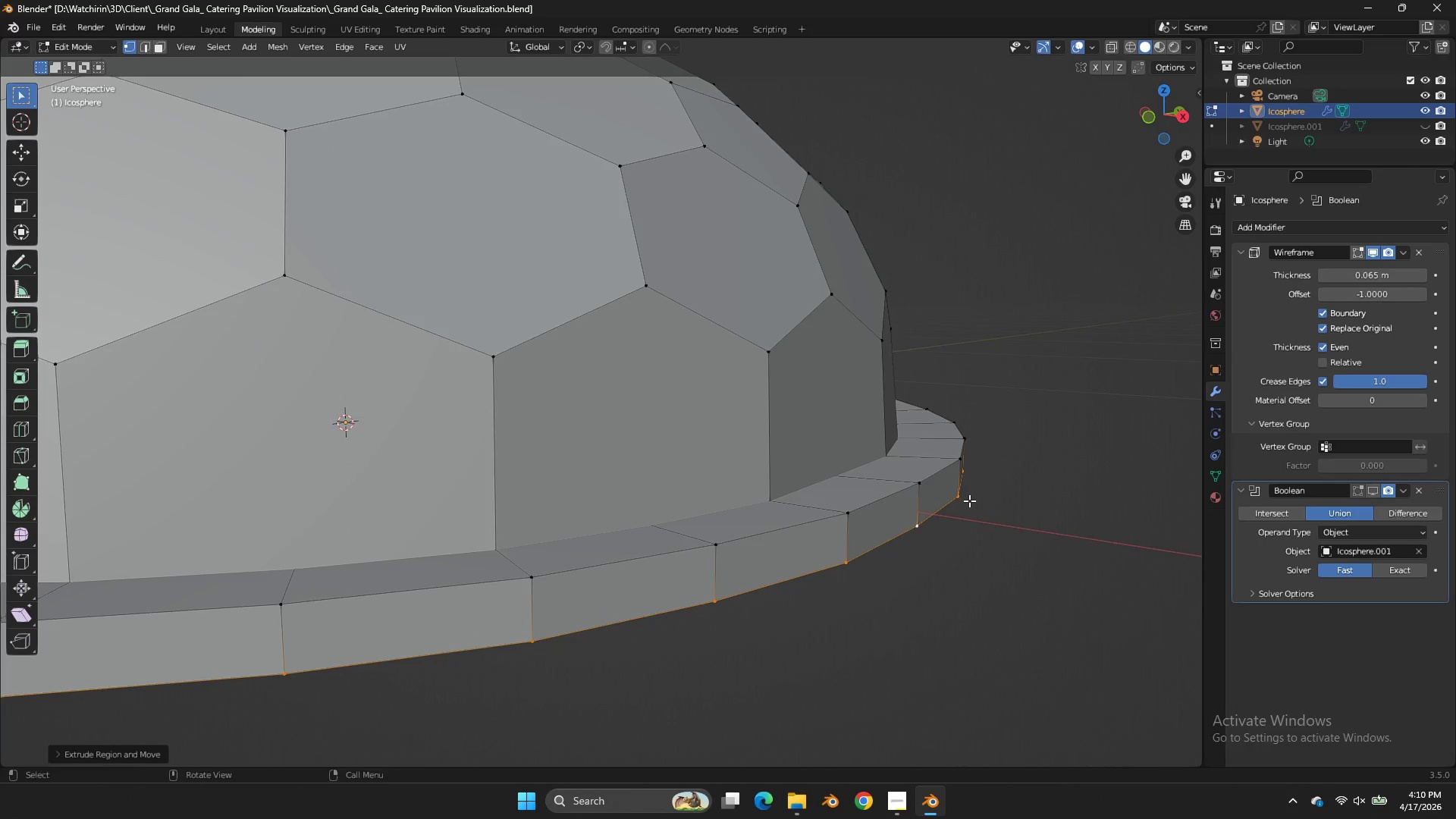 
key(Tab)
 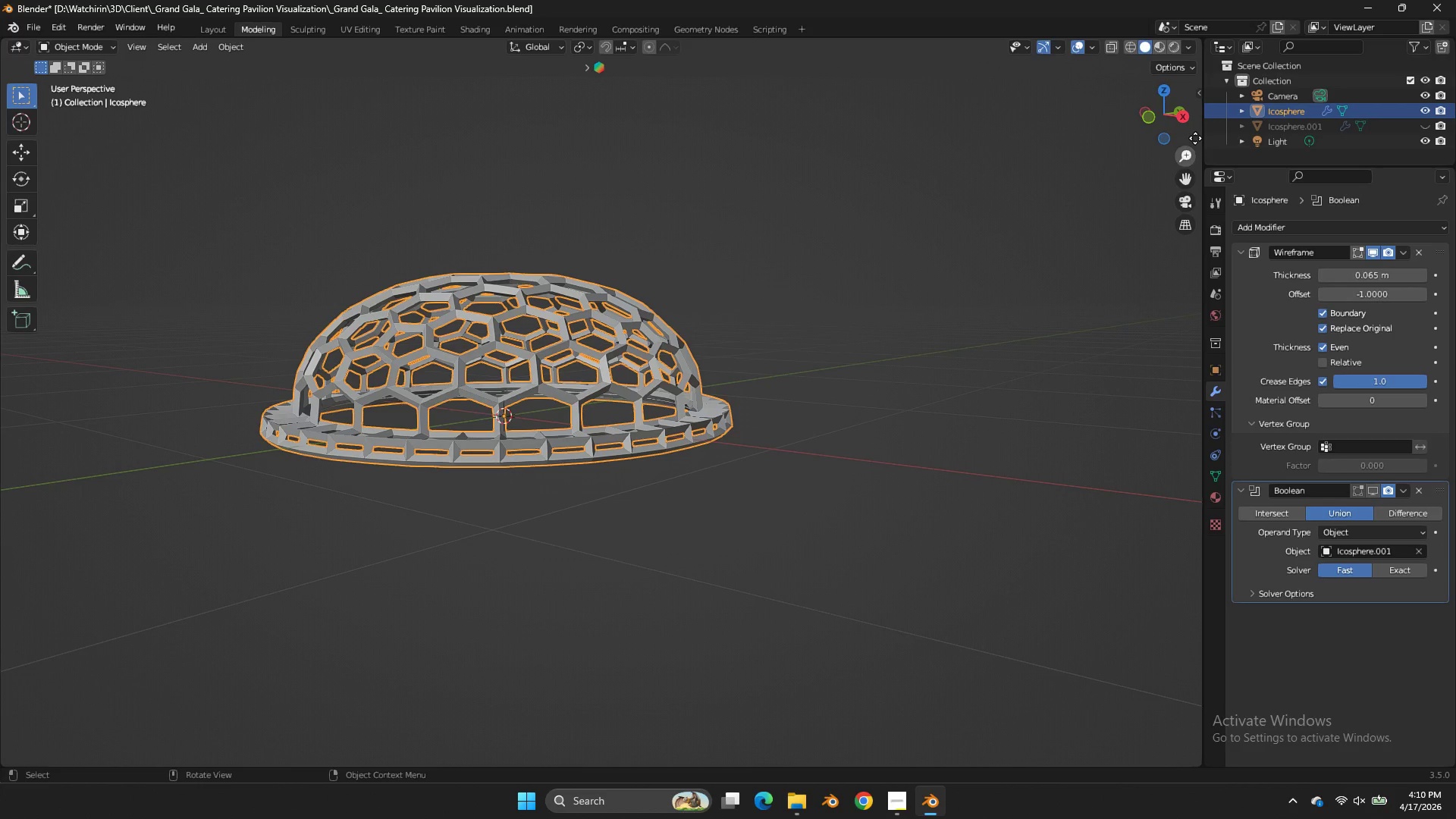 
scroll: coordinate [970, 500], scroll_direction: down, amount: 5.0
 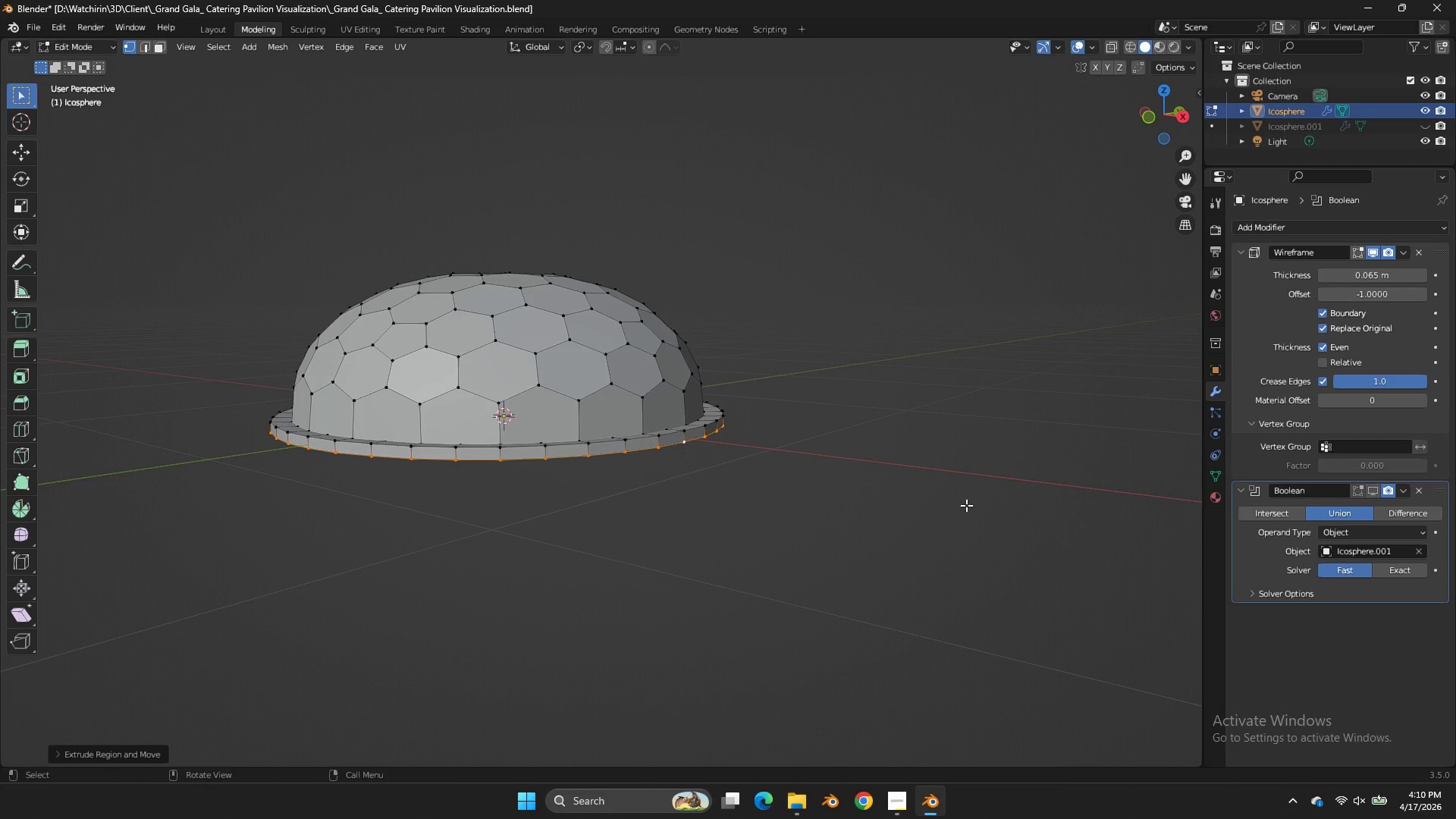 
left_click_drag(start_coordinate=[1156, 93], to_coordinate=[19, 111])
 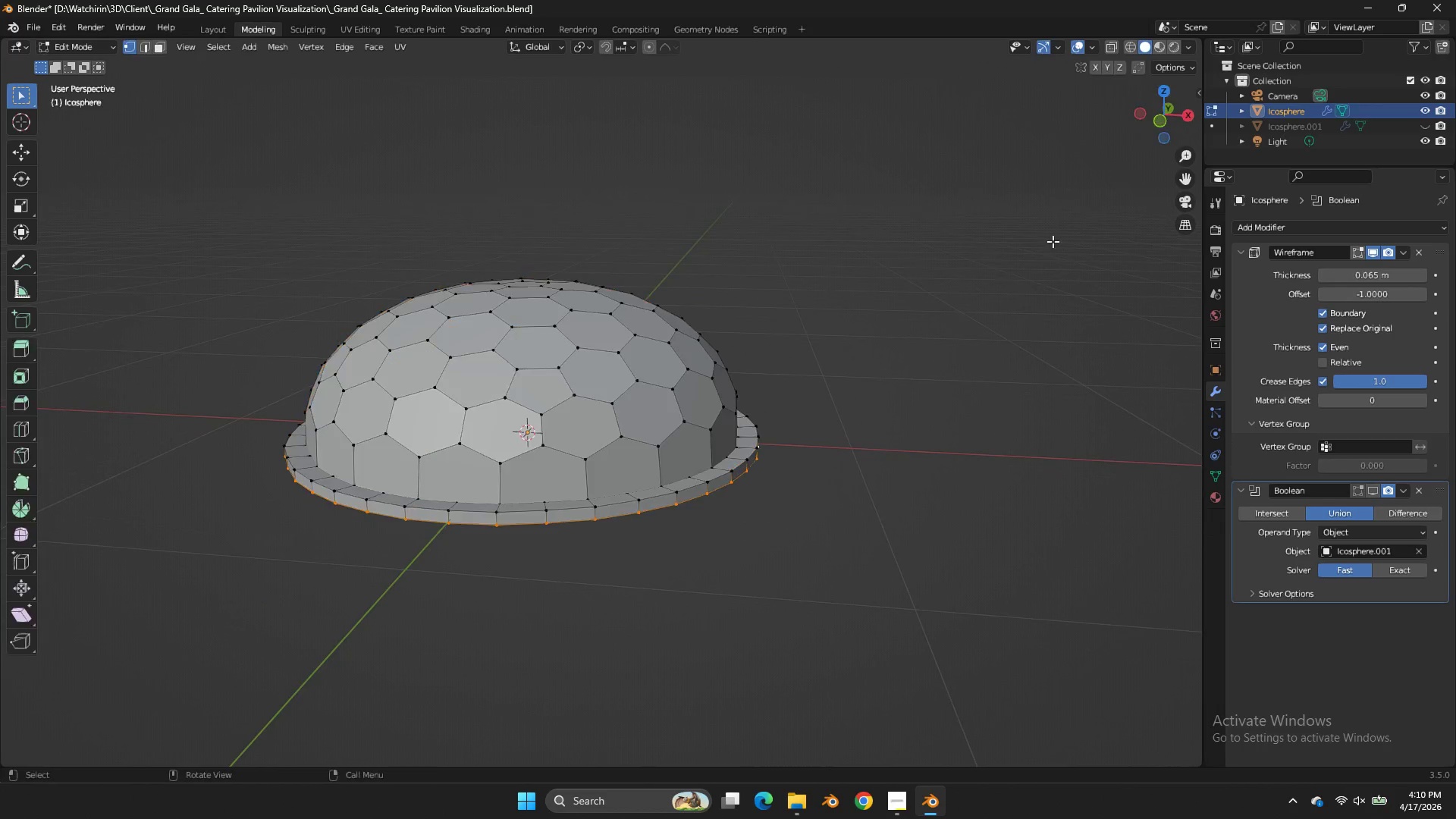 
key(Tab)
 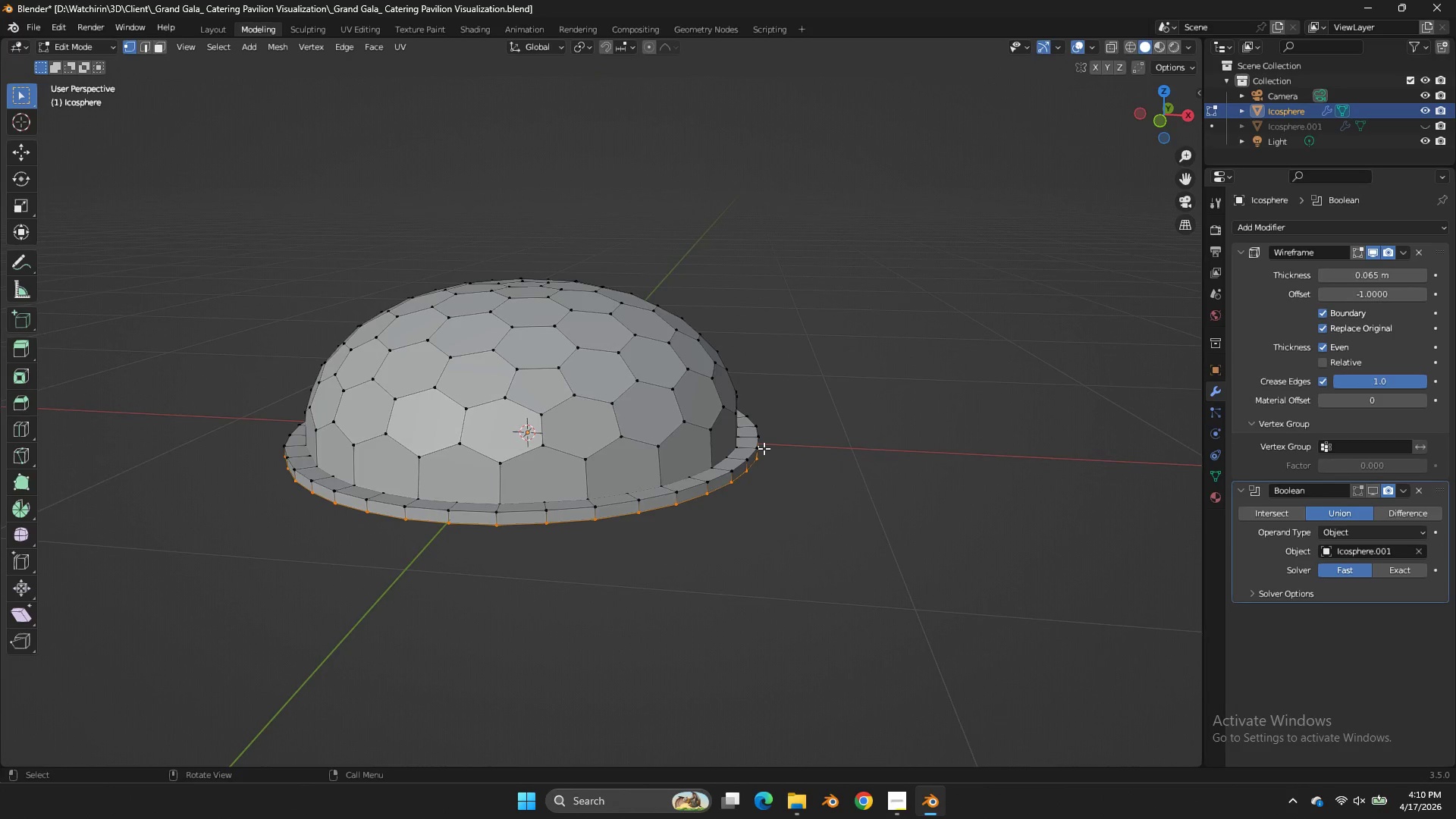 
left_click([763, 448])
 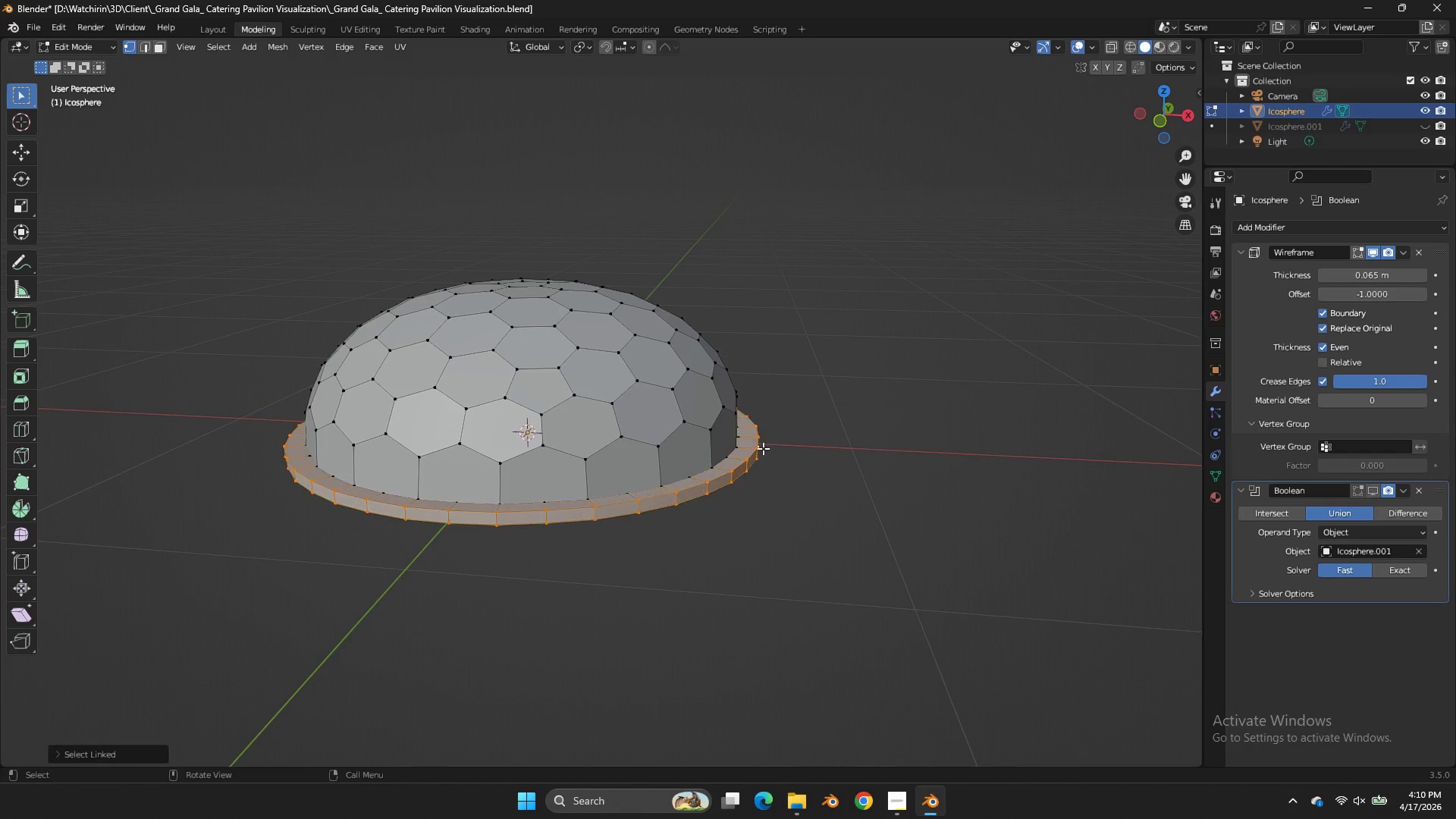 
type(lp)
 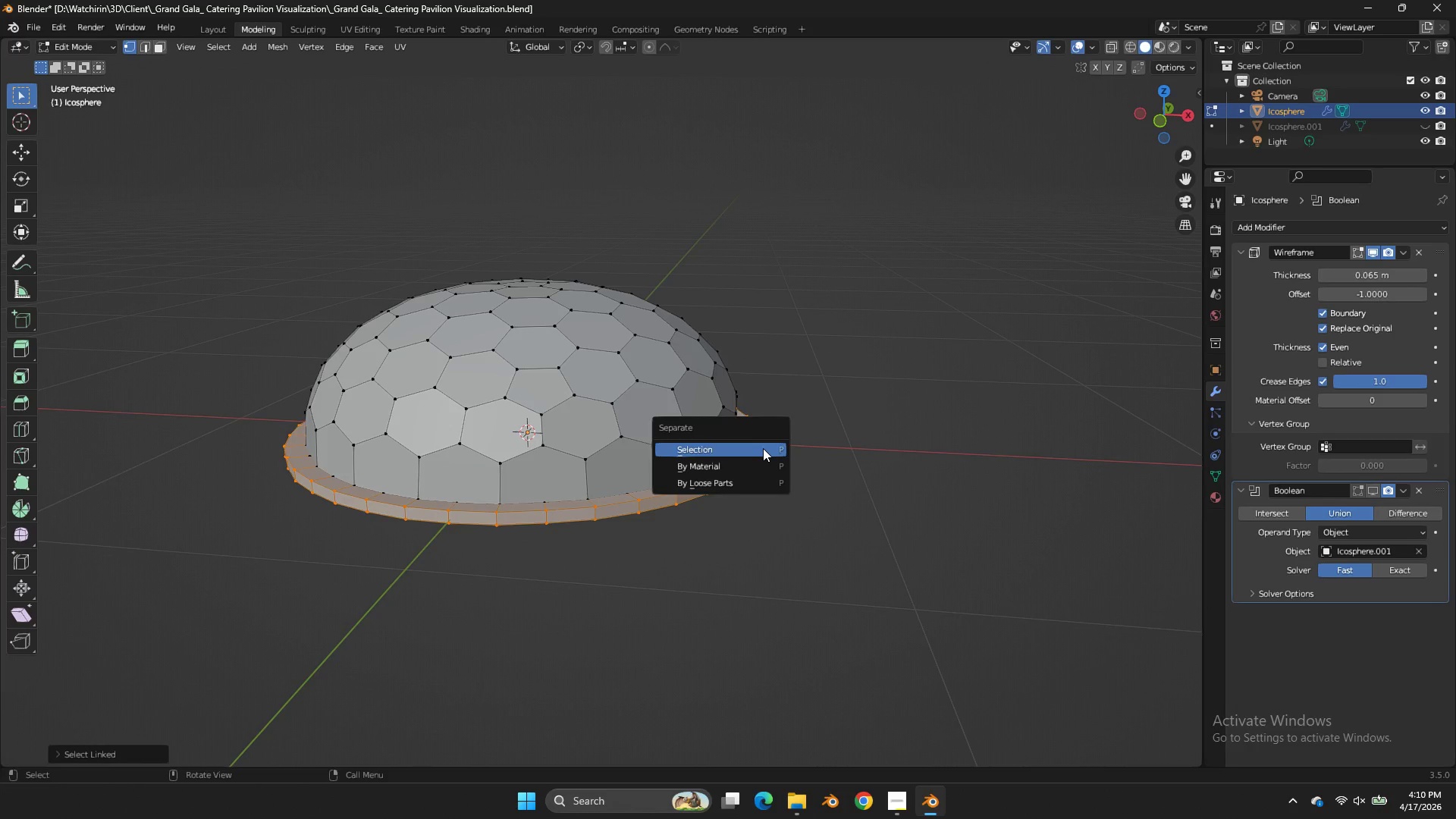 
left_click([763, 448])
 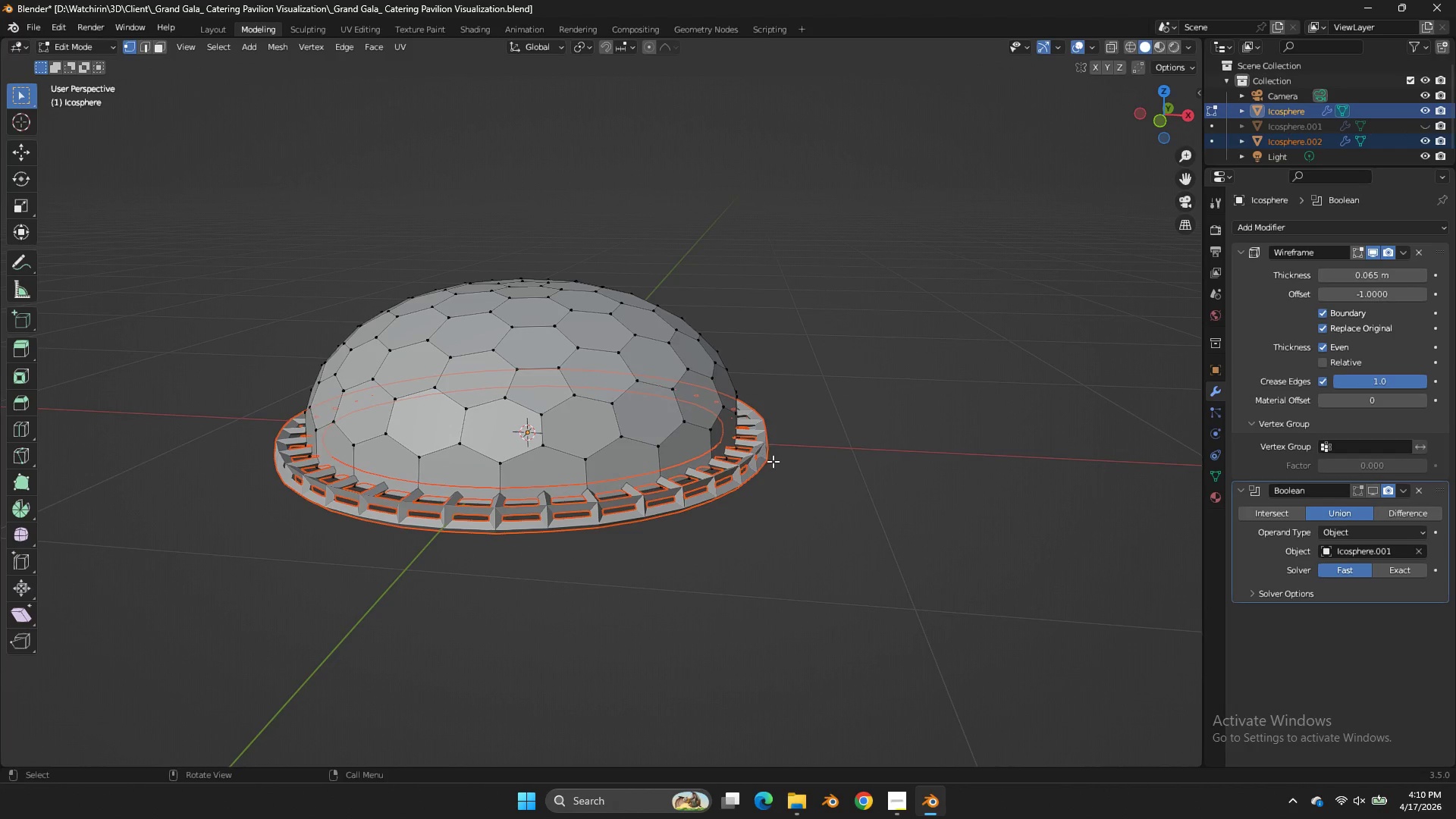 
key(Tab)
 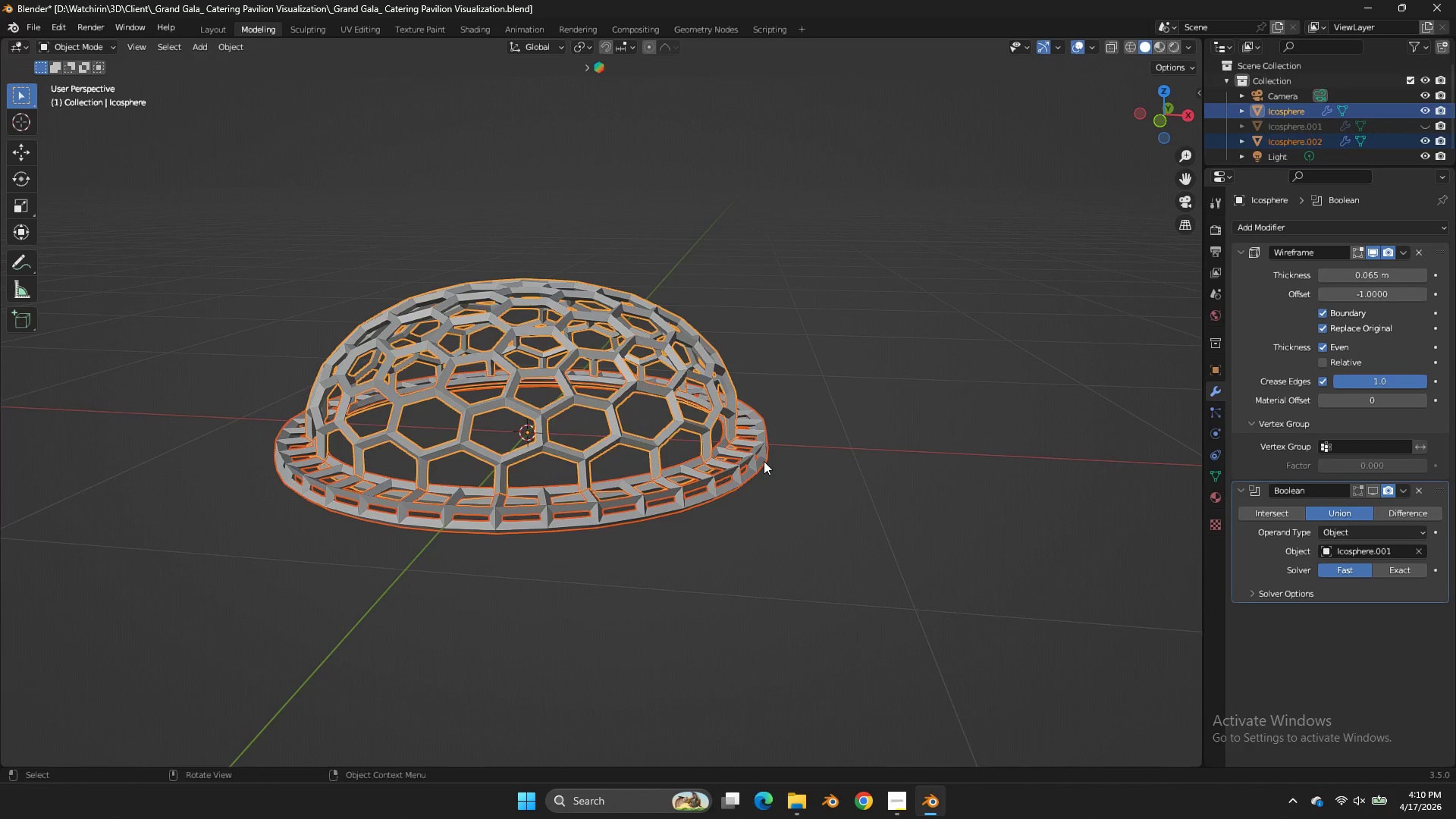 
left_click([764, 461])
 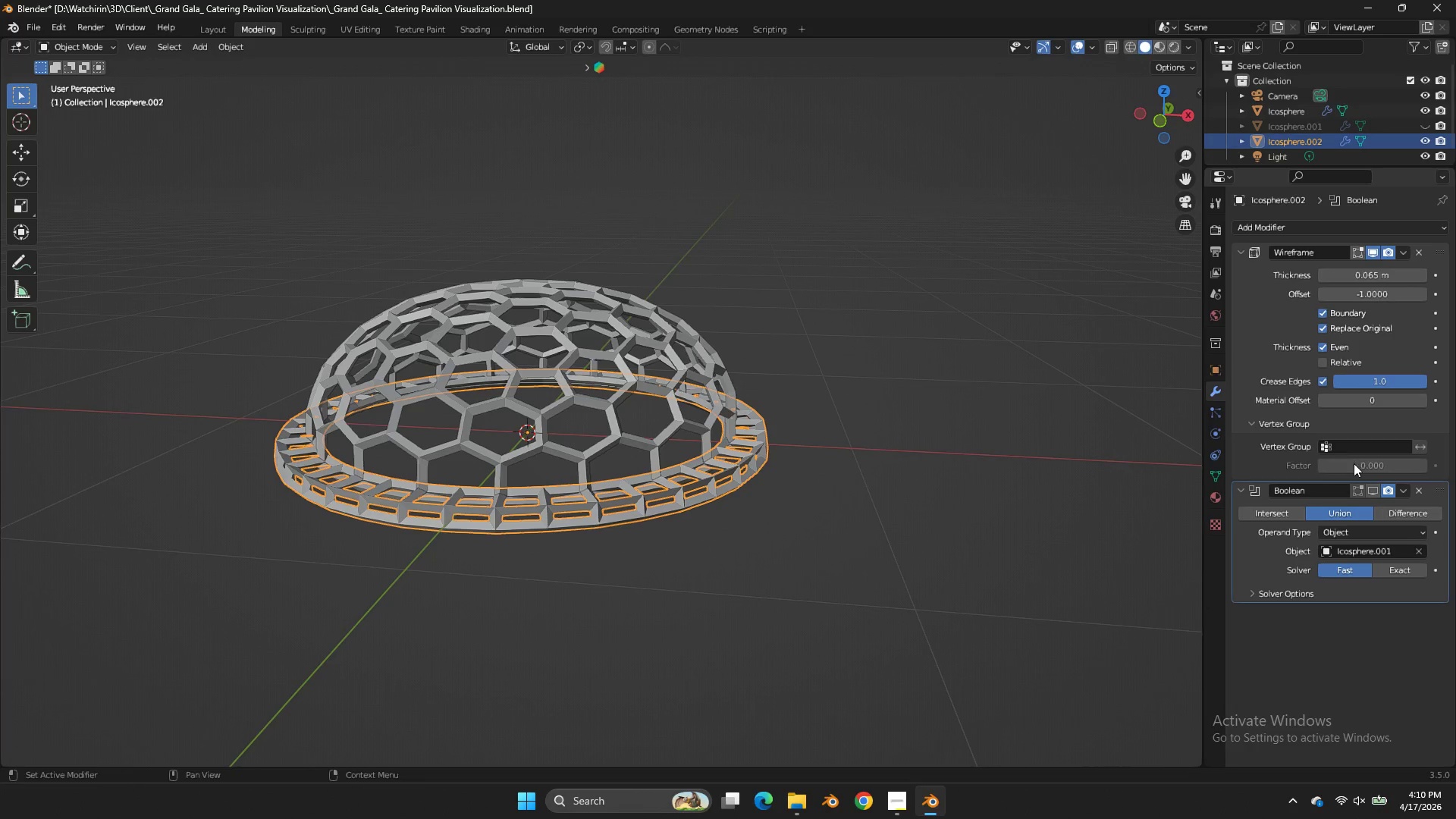 
double_click([764, 461])
 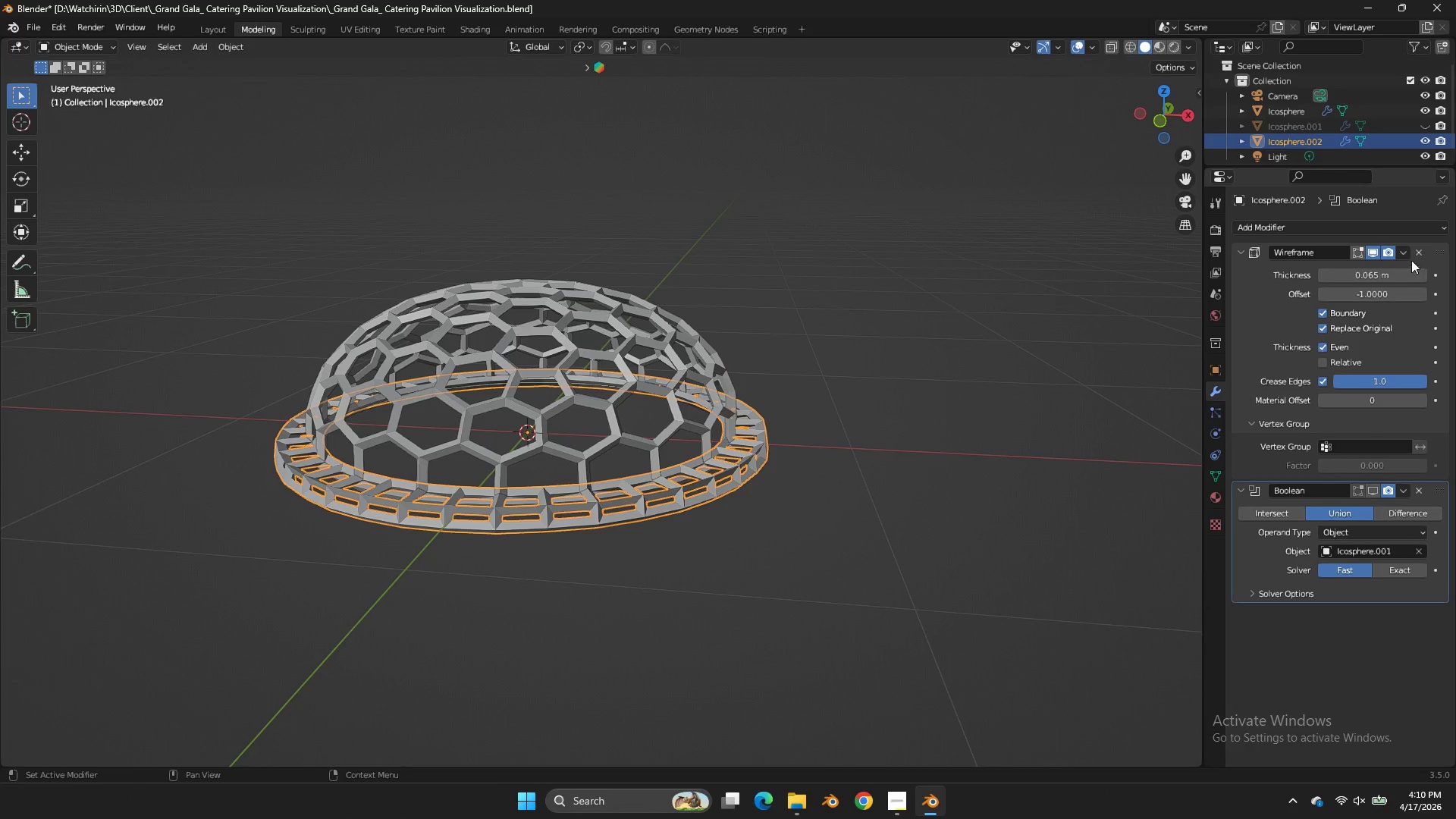 
double_click([1420, 250])
 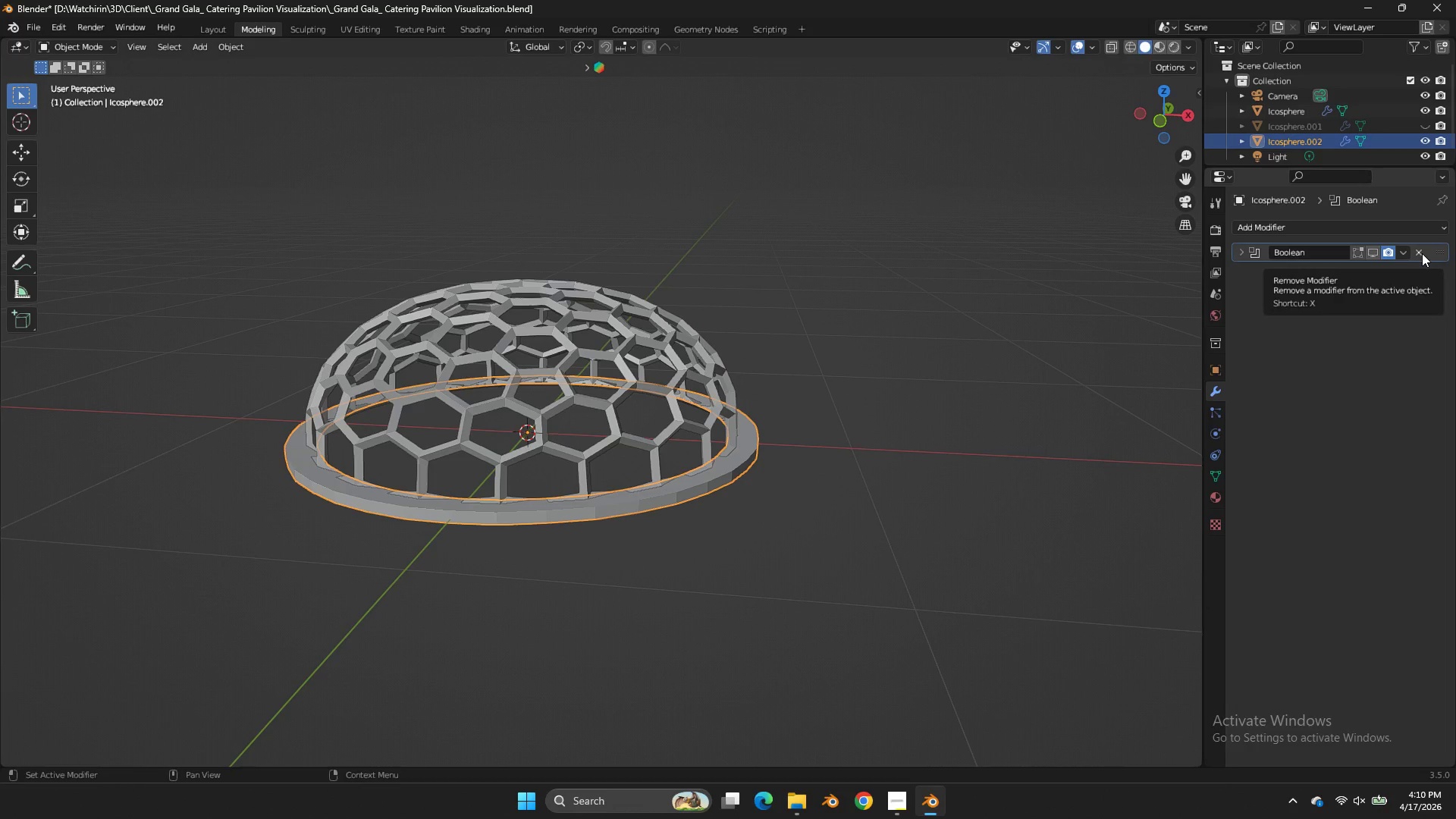 
left_click([1422, 253])
 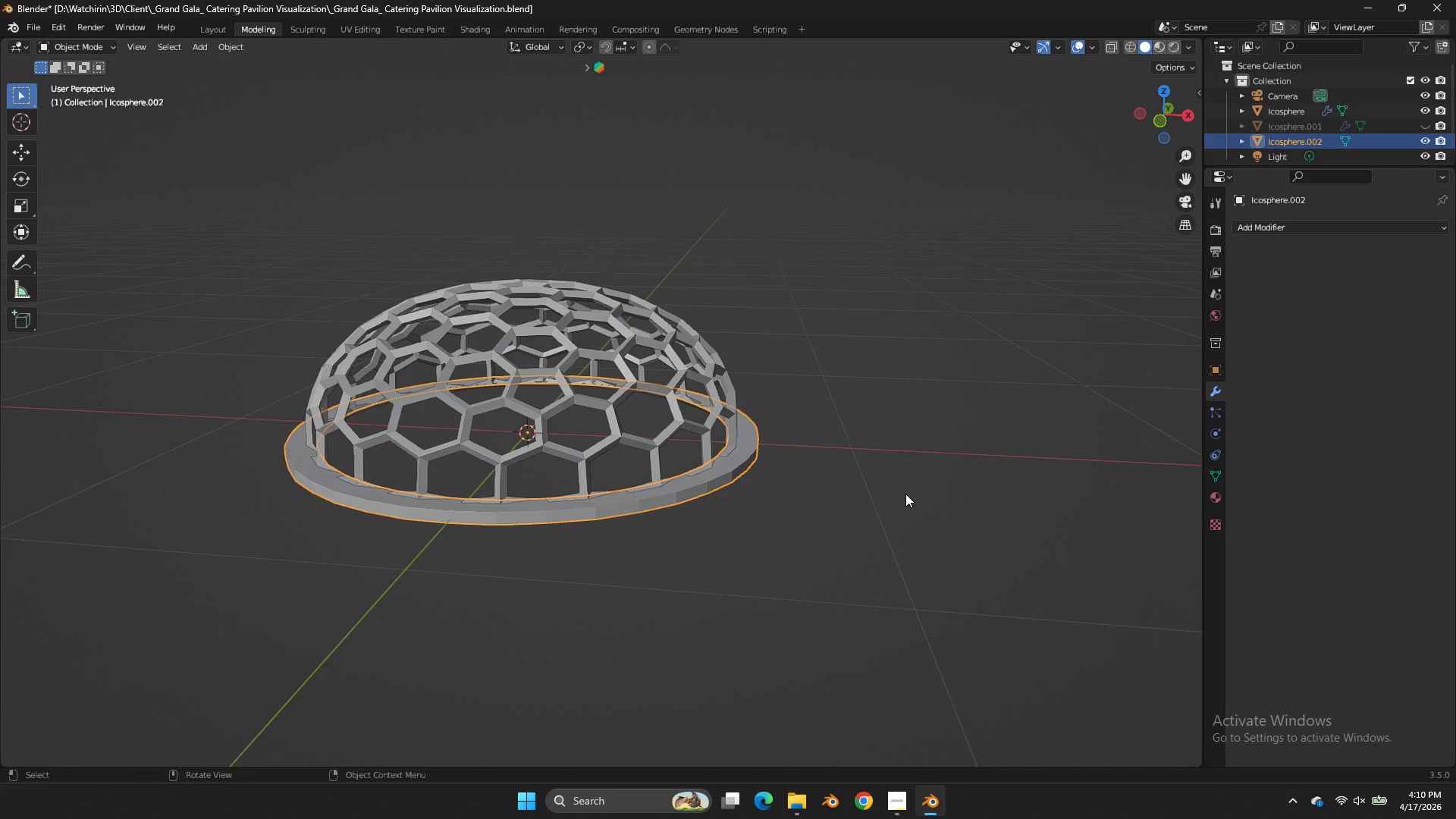 
scroll: coordinate [899, 496], scroll_direction: up, amount: 3.0
 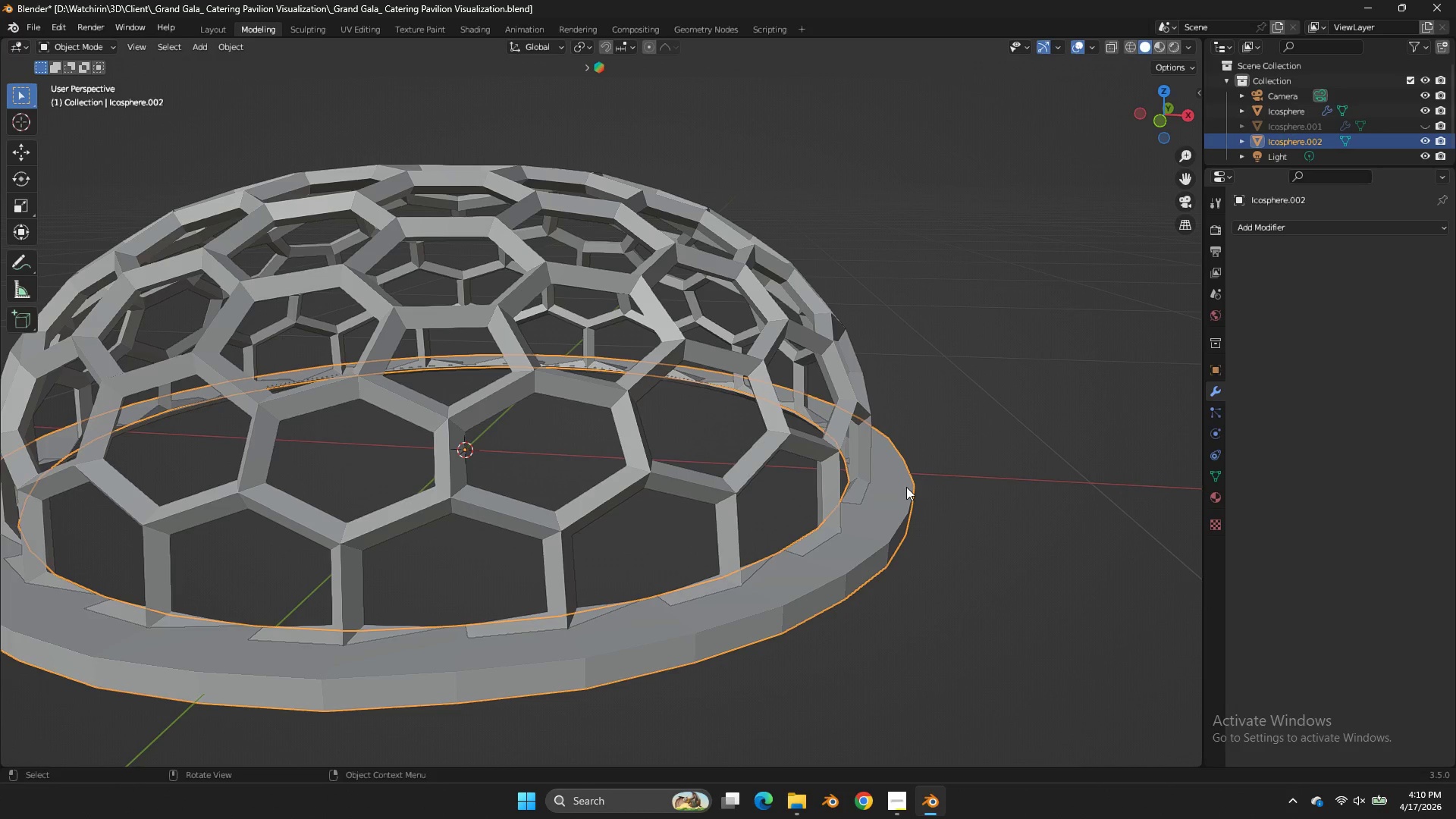 
key(Tab)
 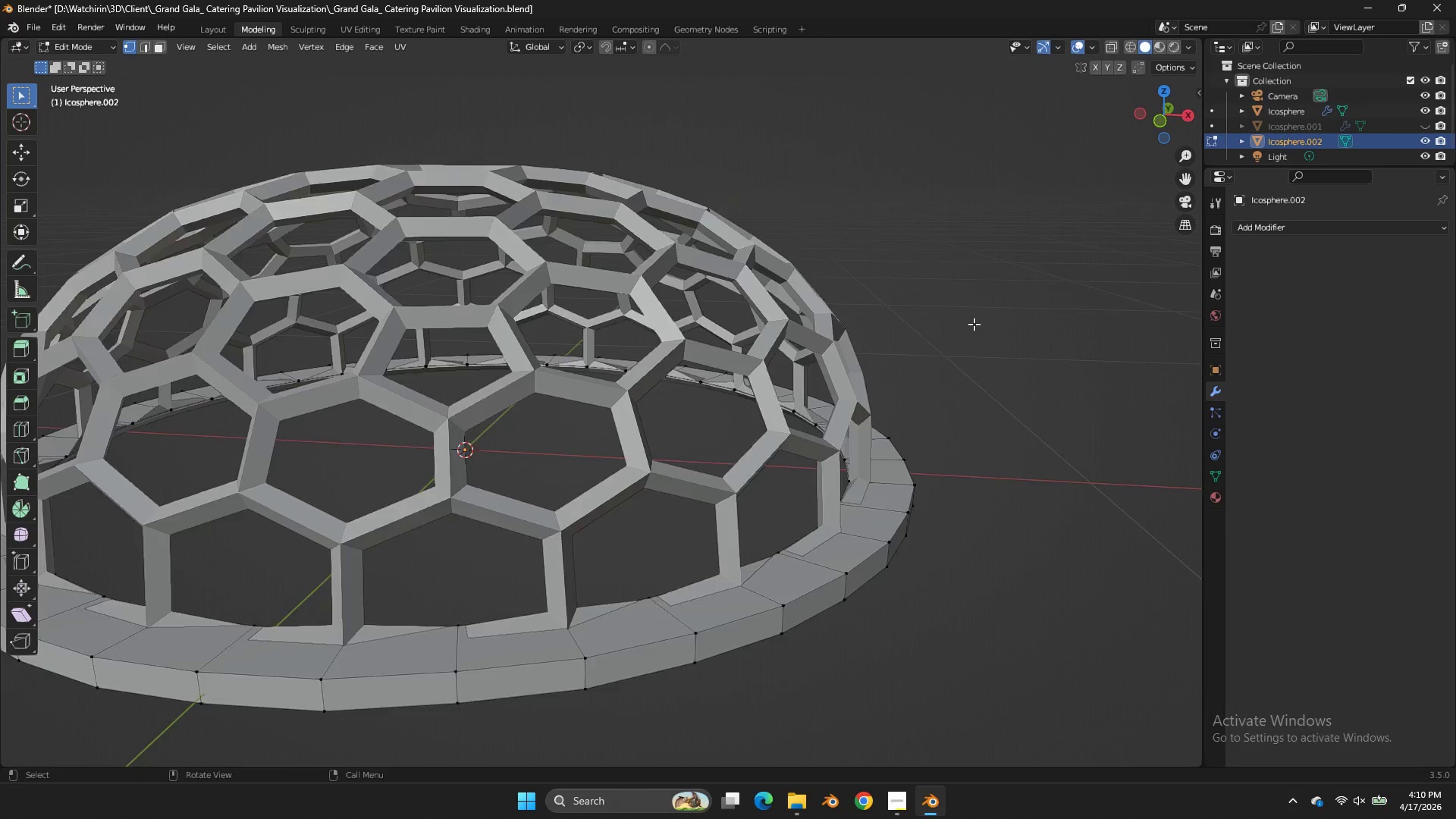 
scroll: coordinate [974, 324], scroll_direction: down, amount: 2.0
 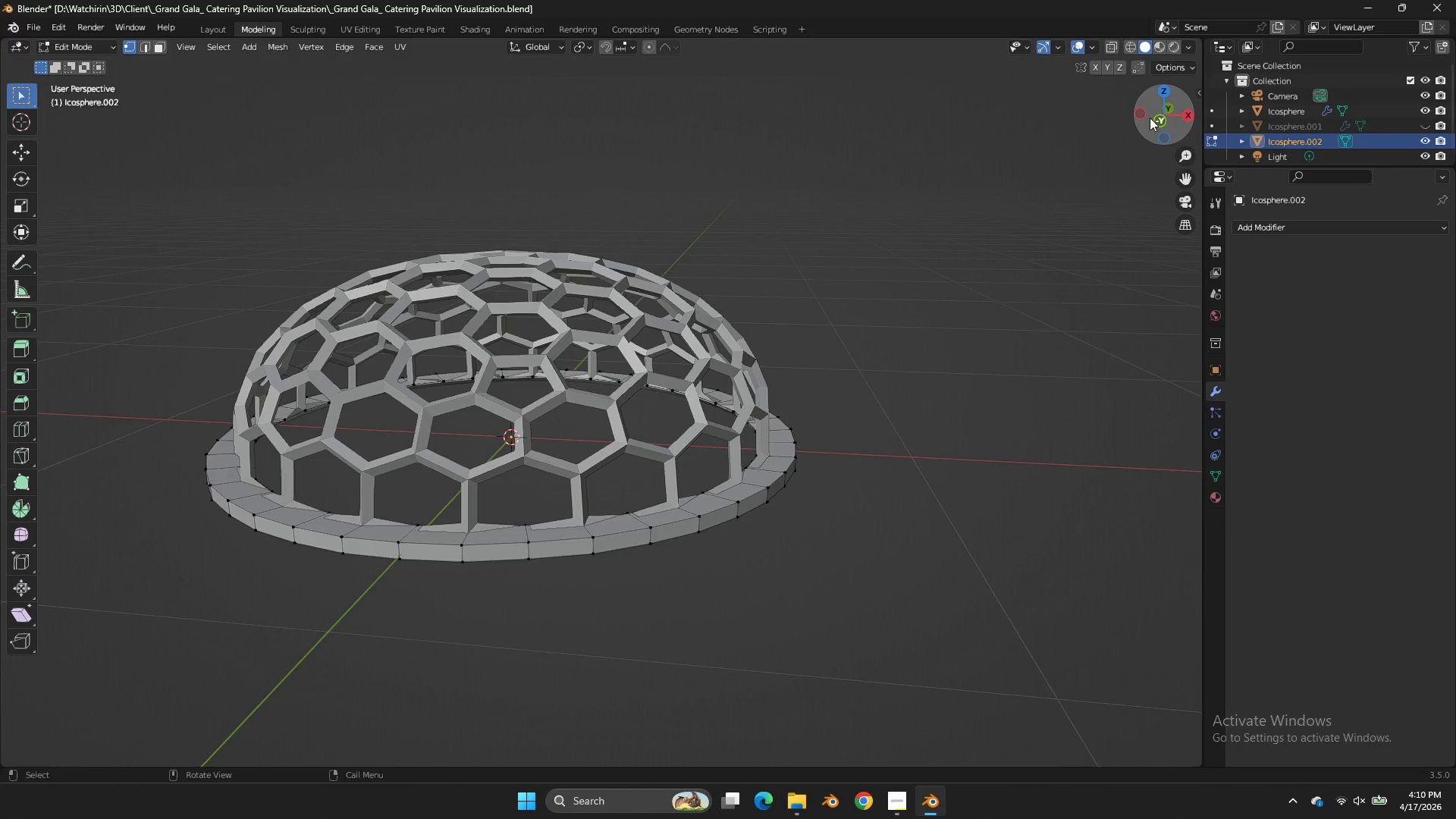 
left_click([1155, 121])
 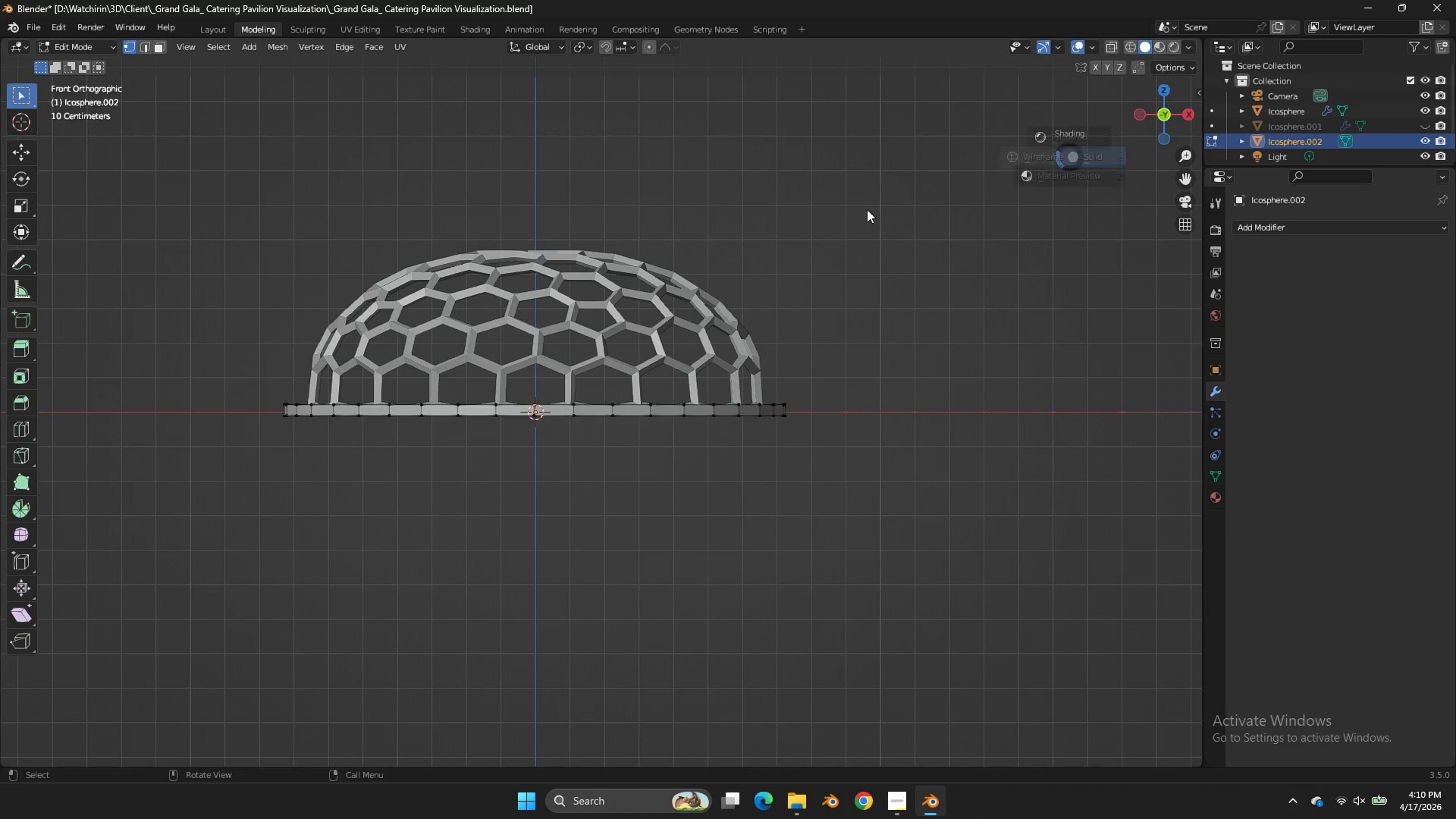 
type(zx)
 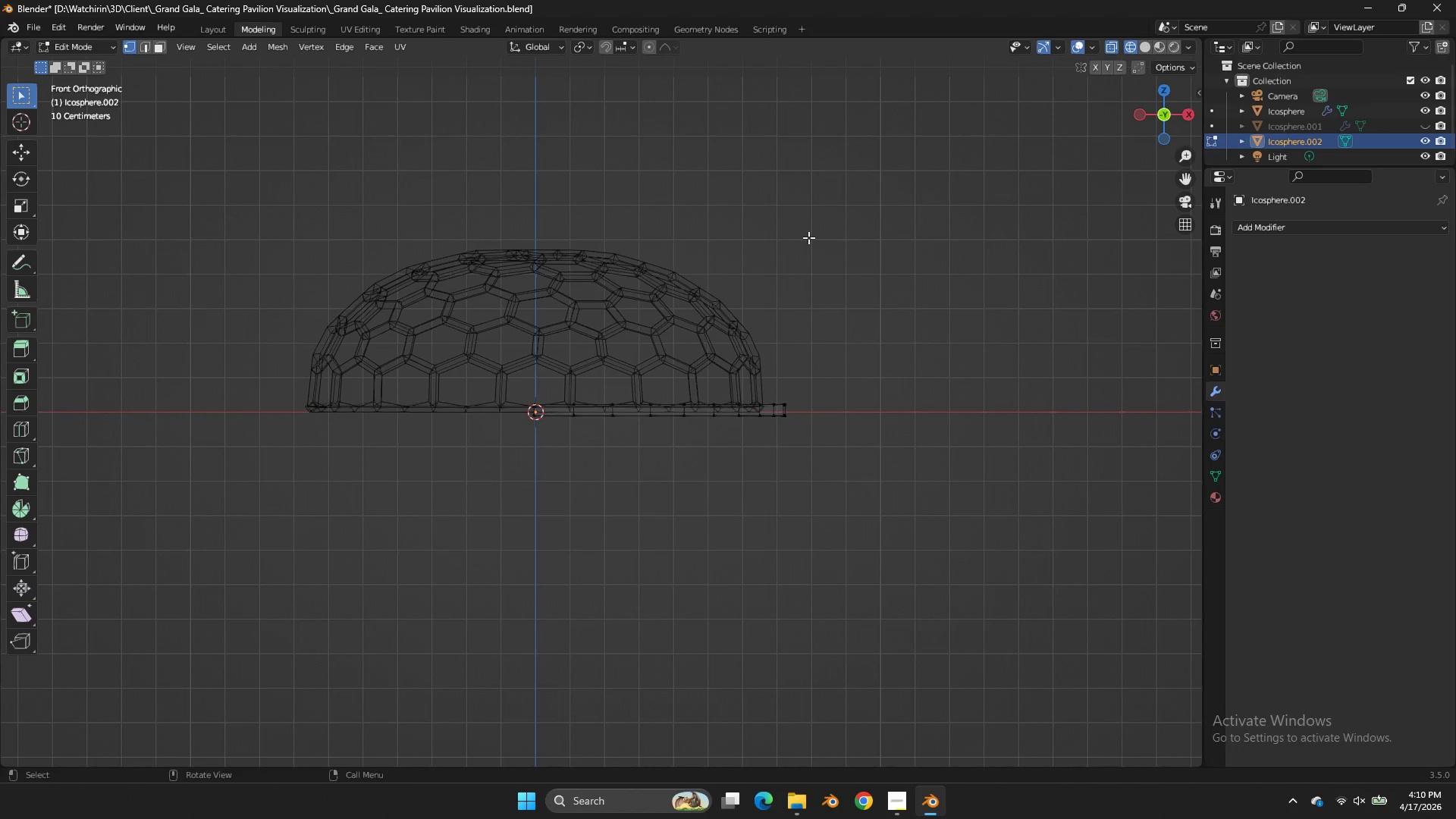 
left_click_drag(start_coordinate=[525, 337], to_coordinate=[256, 529])
 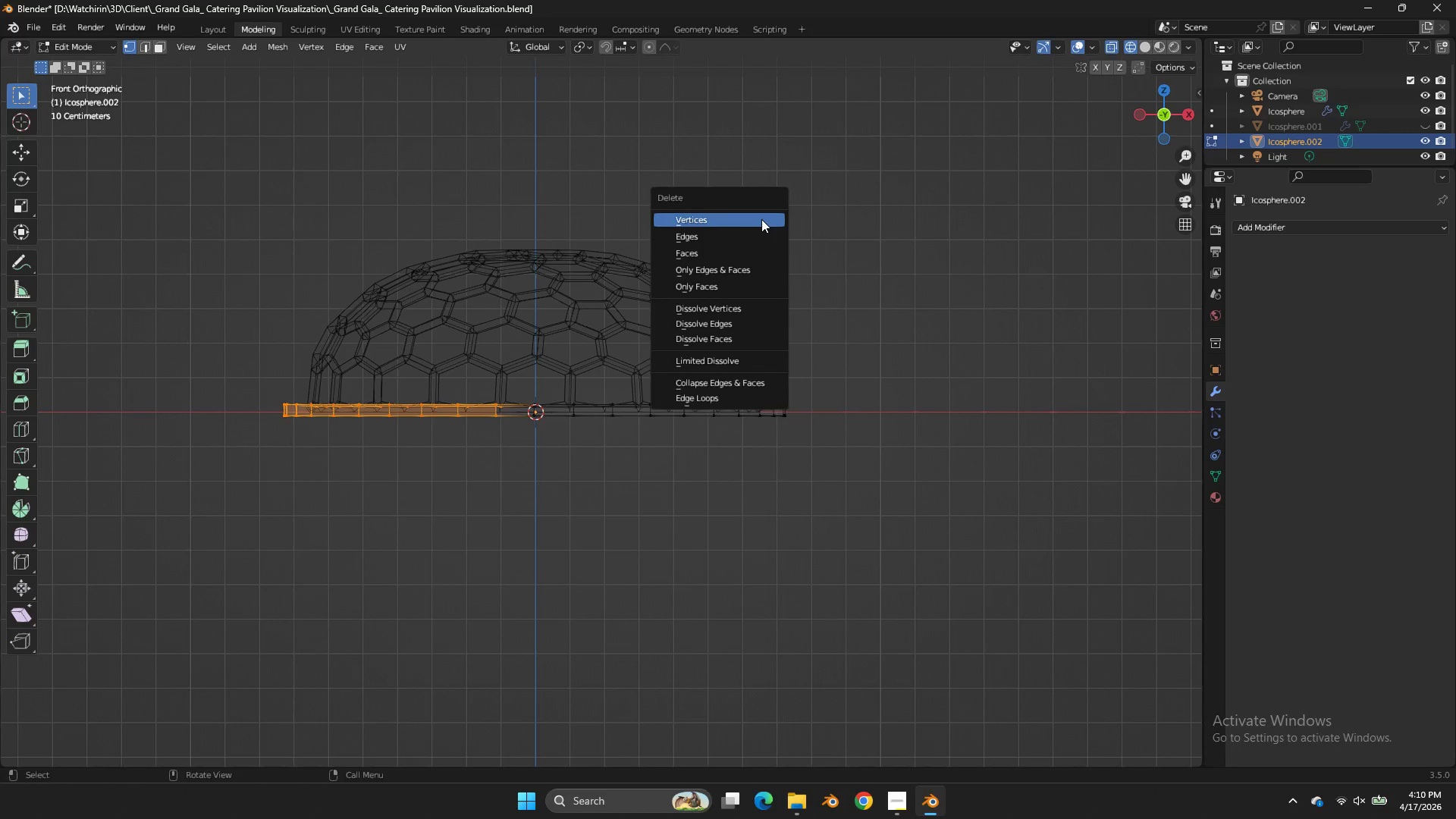 
left_click([761, 219])
 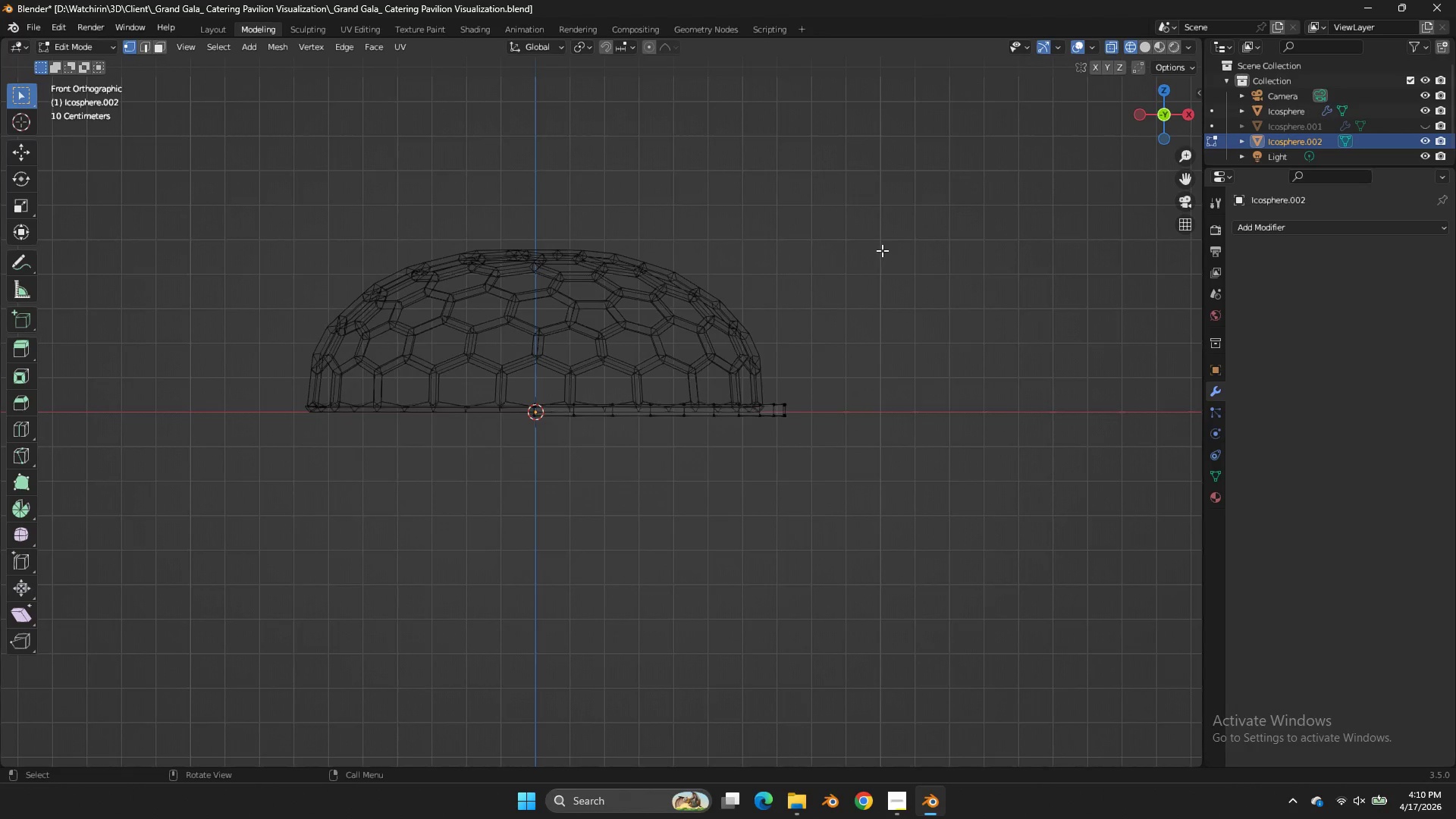 
scroll: coordinate [899, 236], scroll_direction: up, amount: 2.0
 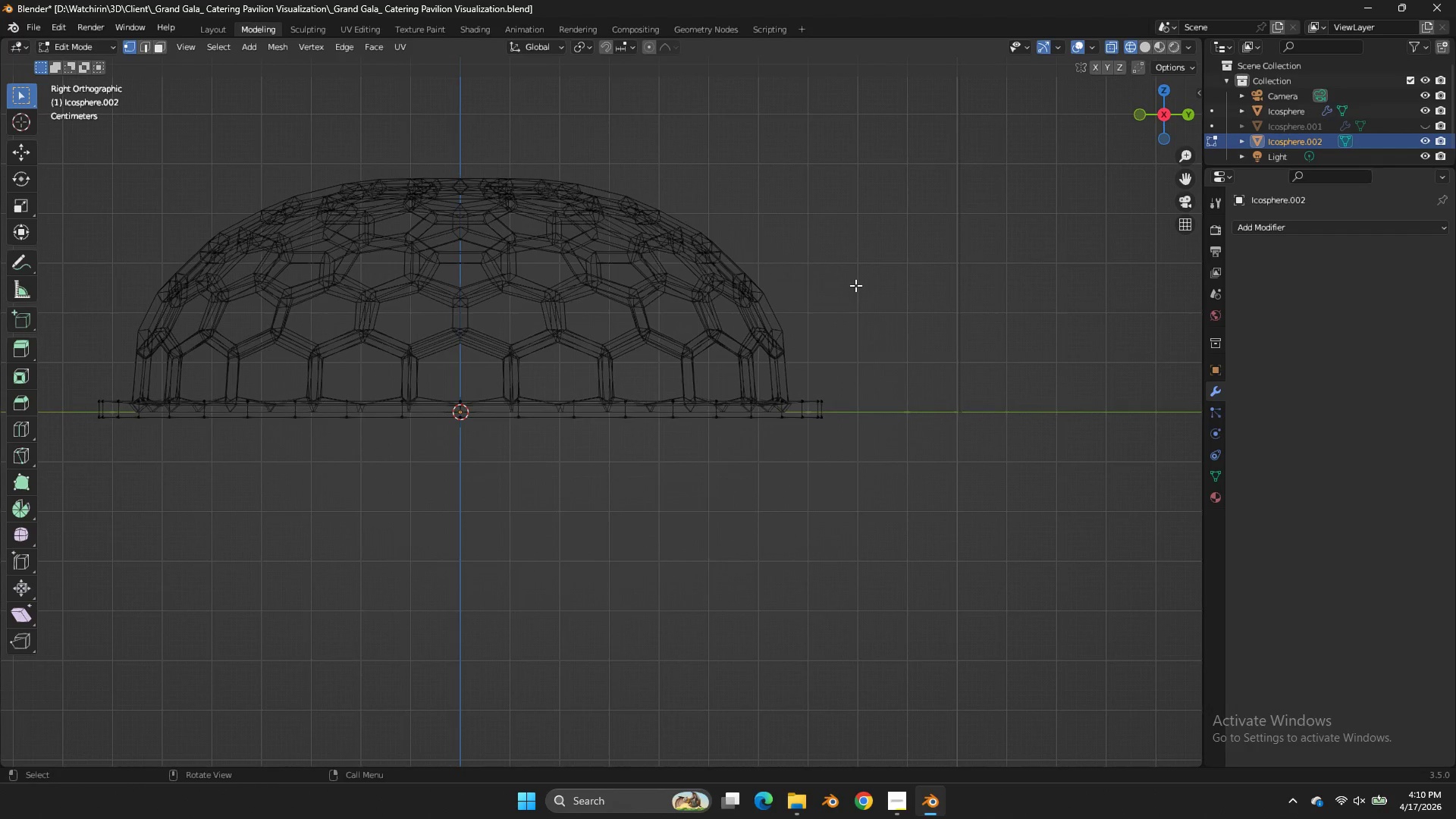 
left_click_drag(start_coordinate=[963, 262], to_coordinate=[488, 569])
 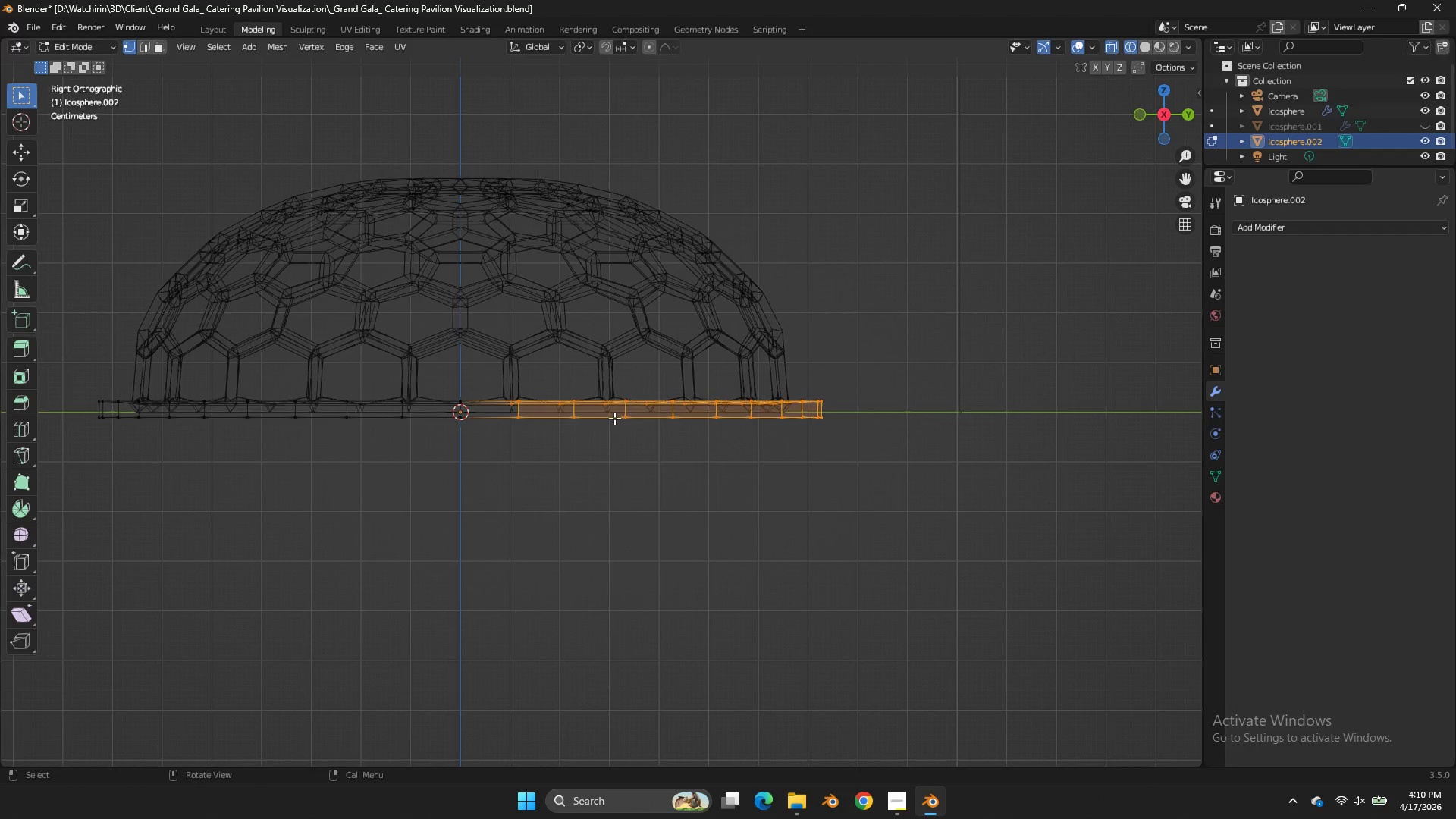 
key(X)
 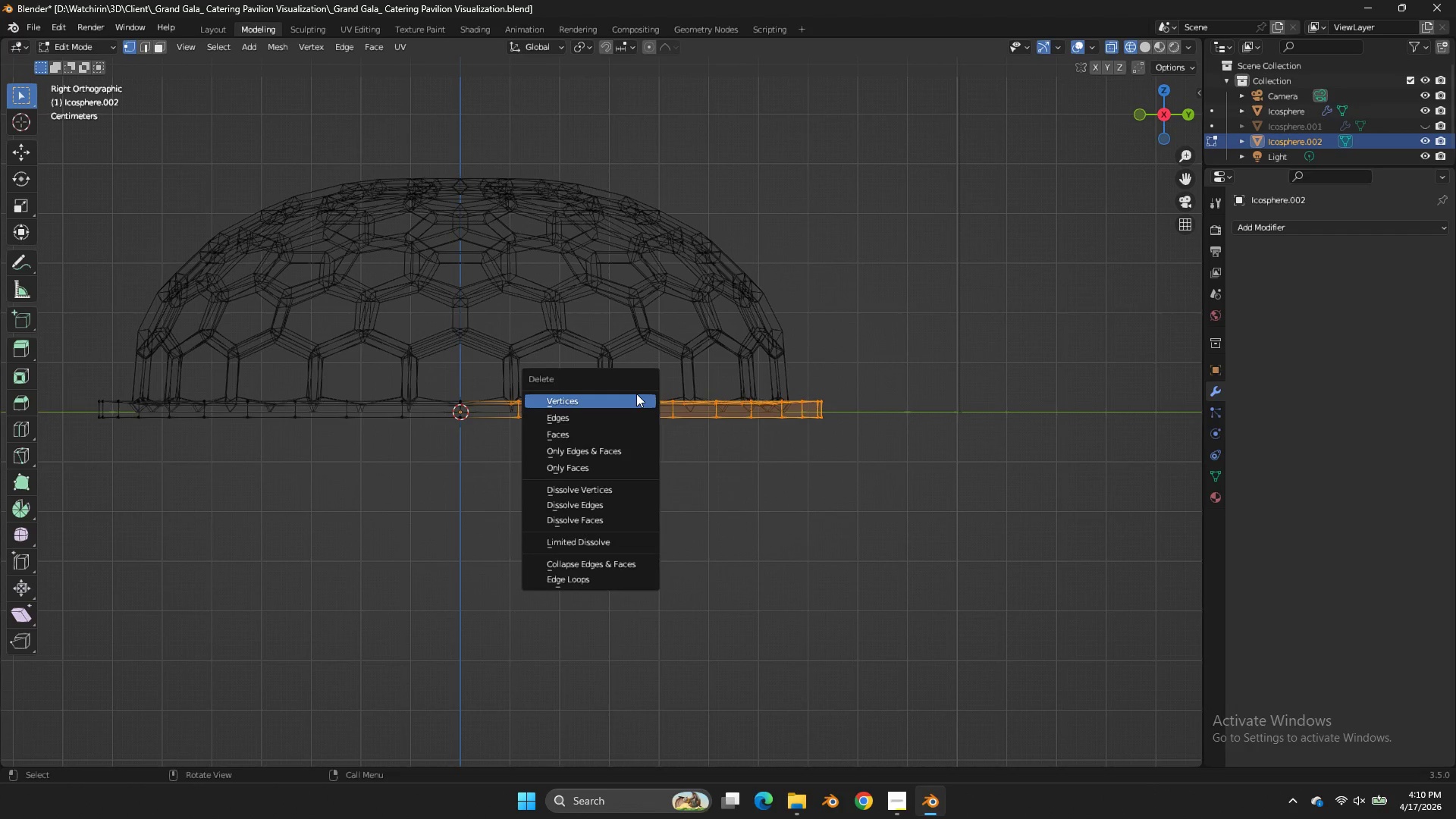 
left_click([636, 394])
 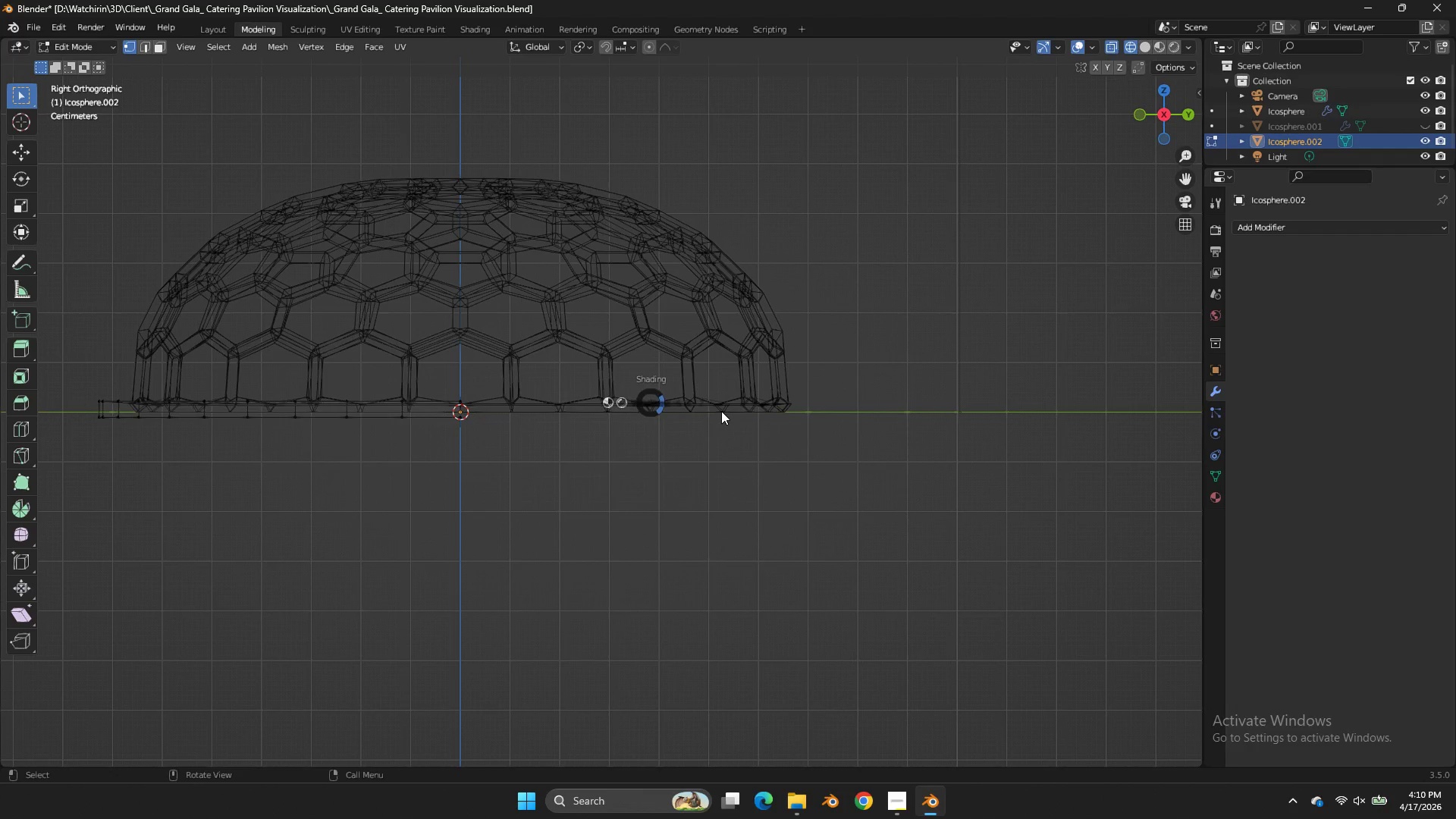 
key(Z)
 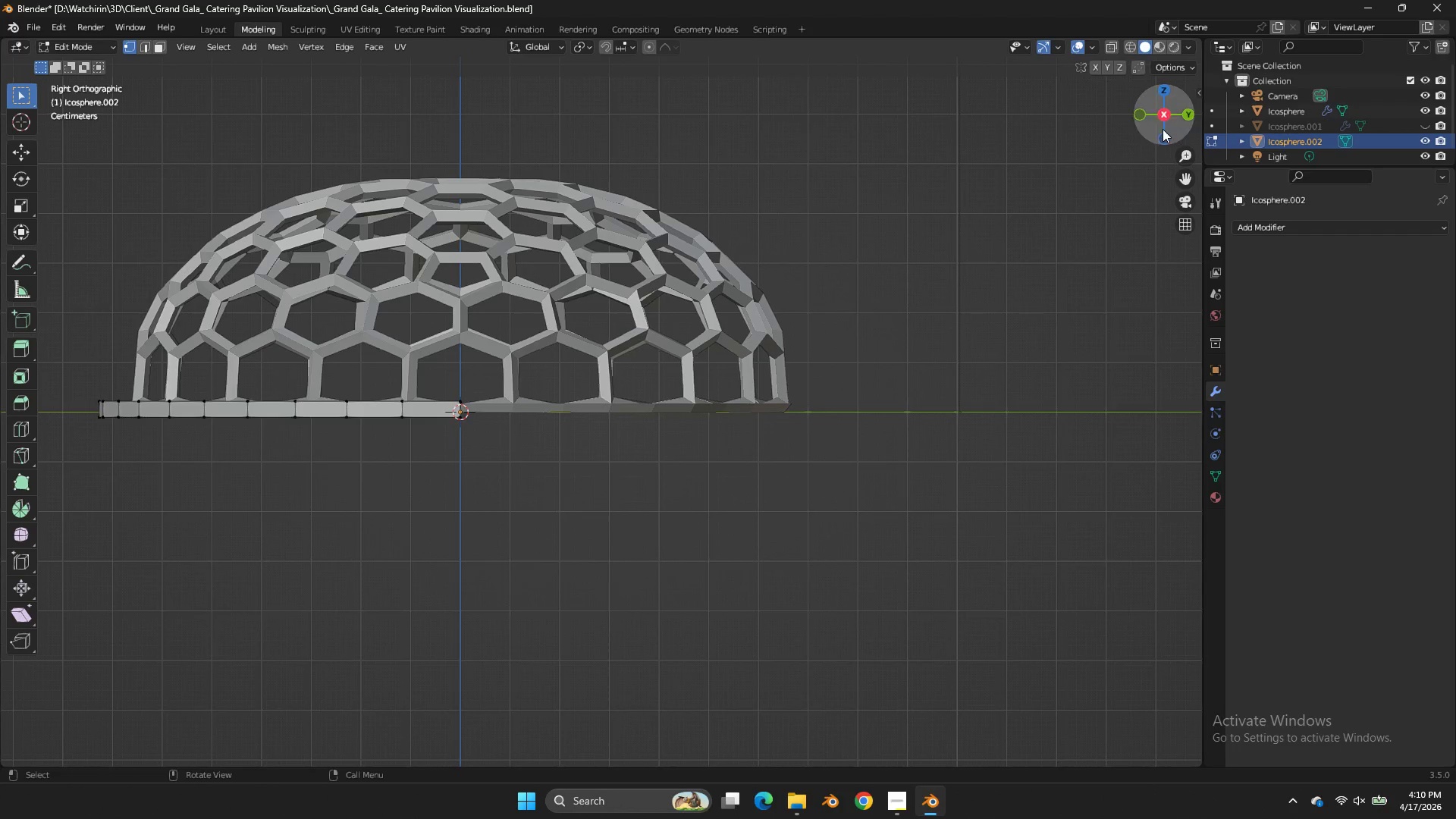 
left_click_drag(start_coordinate=[1163, 129], to_coordinate=[124, 150])
 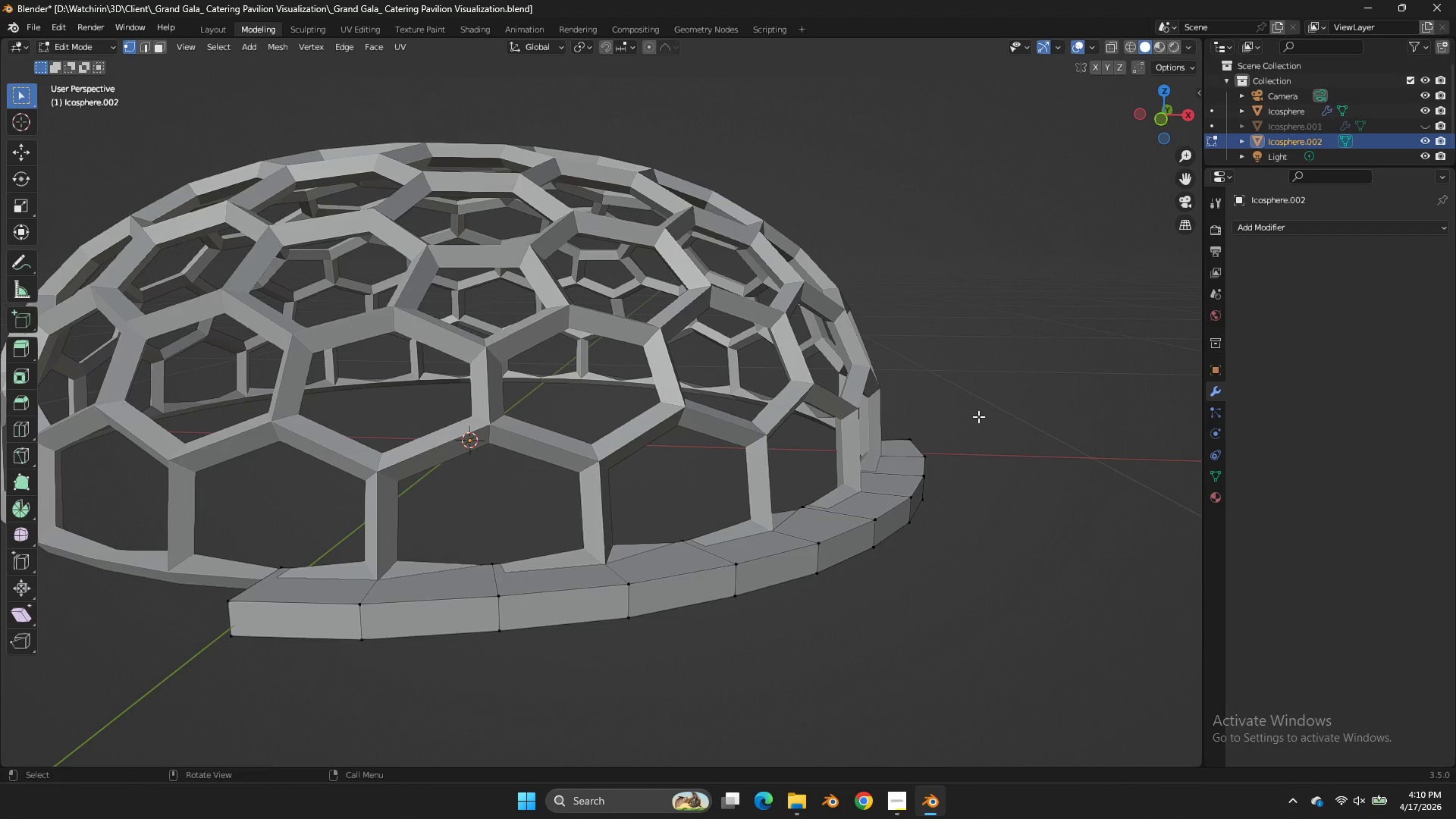 
hold_key(key=AltLeft, duration=0.91)
double_click([882, 511])
 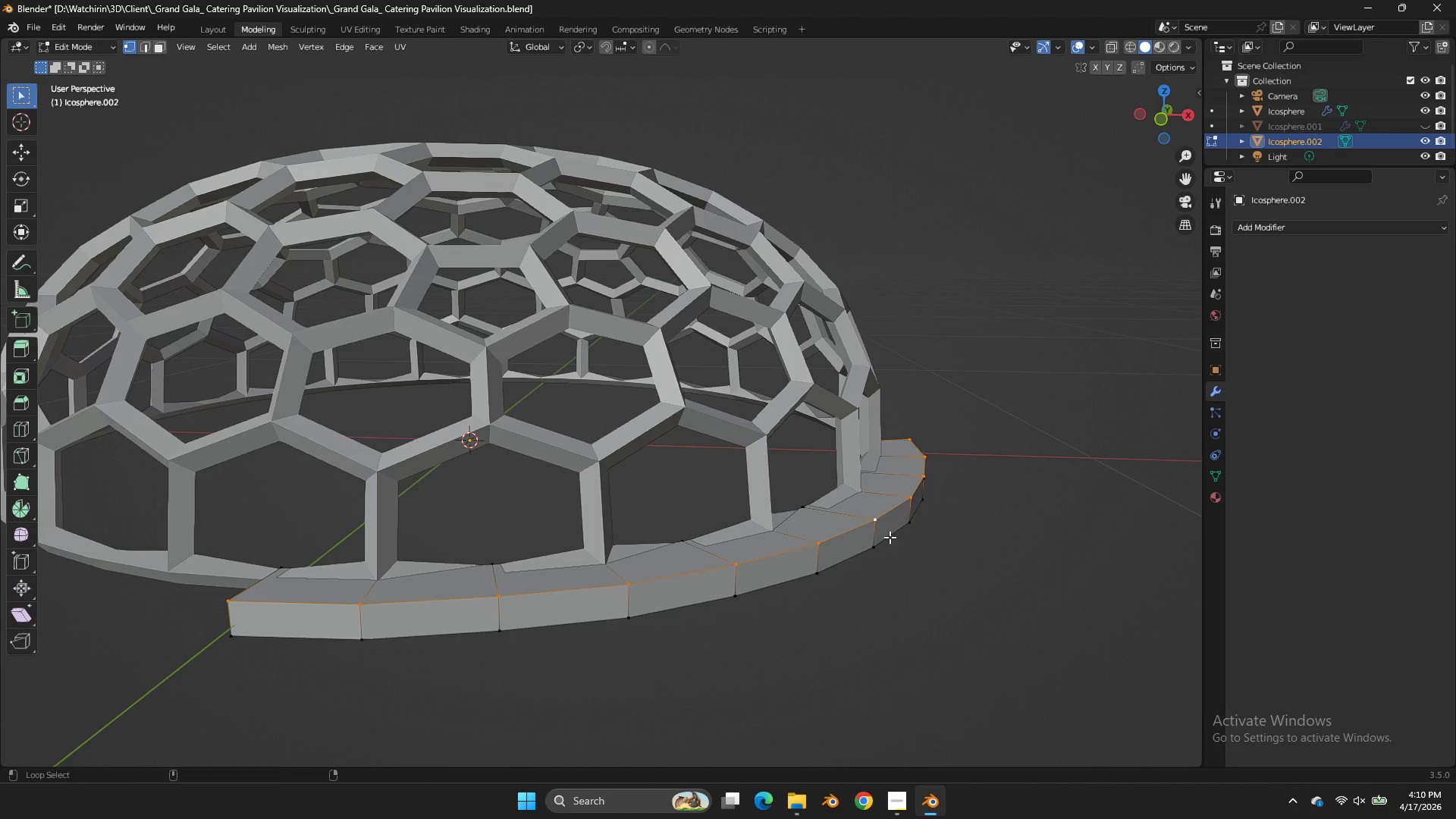 
hold_key(key=ShiftLeft, duration=0.39)
triple_click([890, 537])
 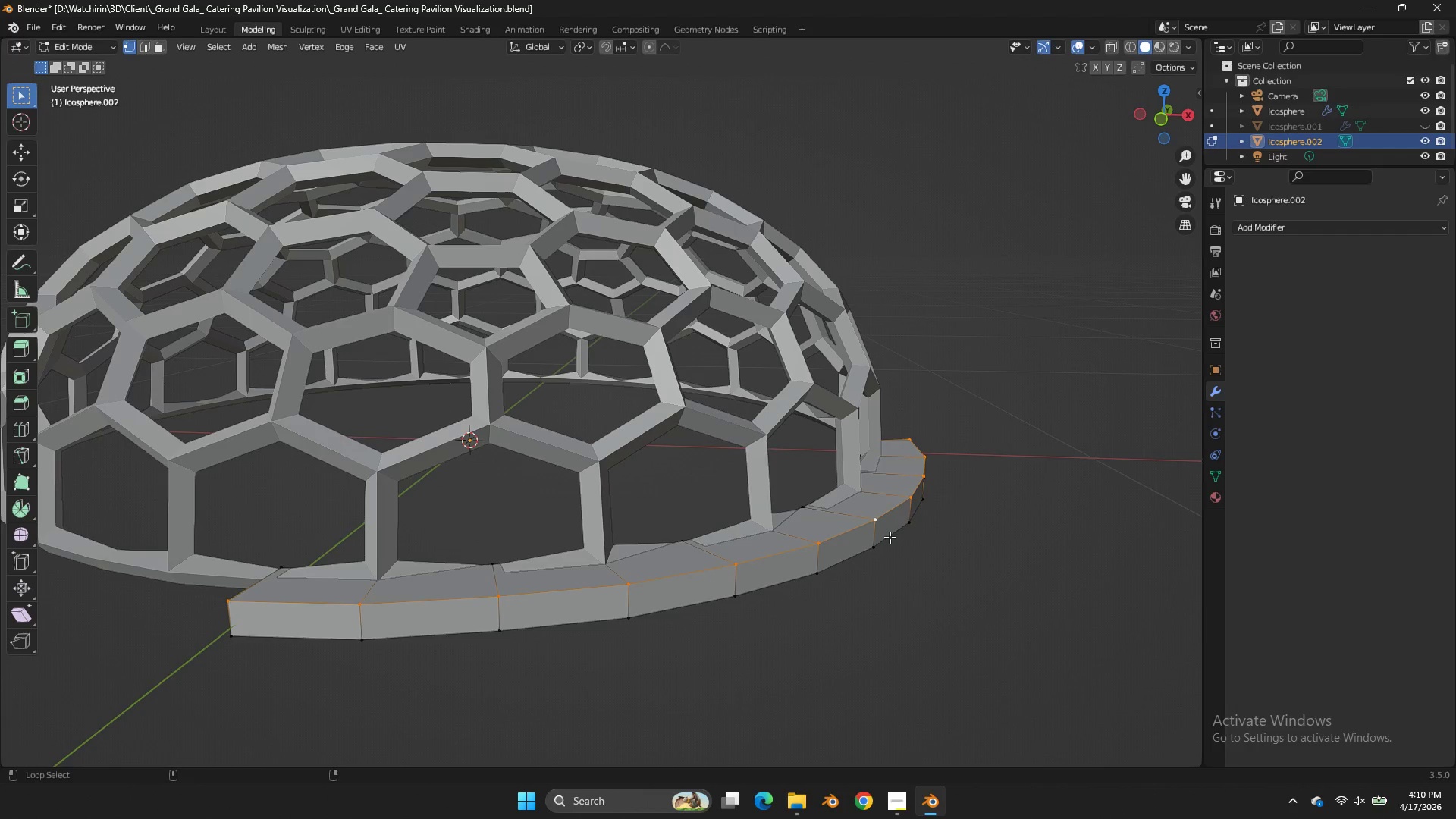 
triple_click([890, 537])
 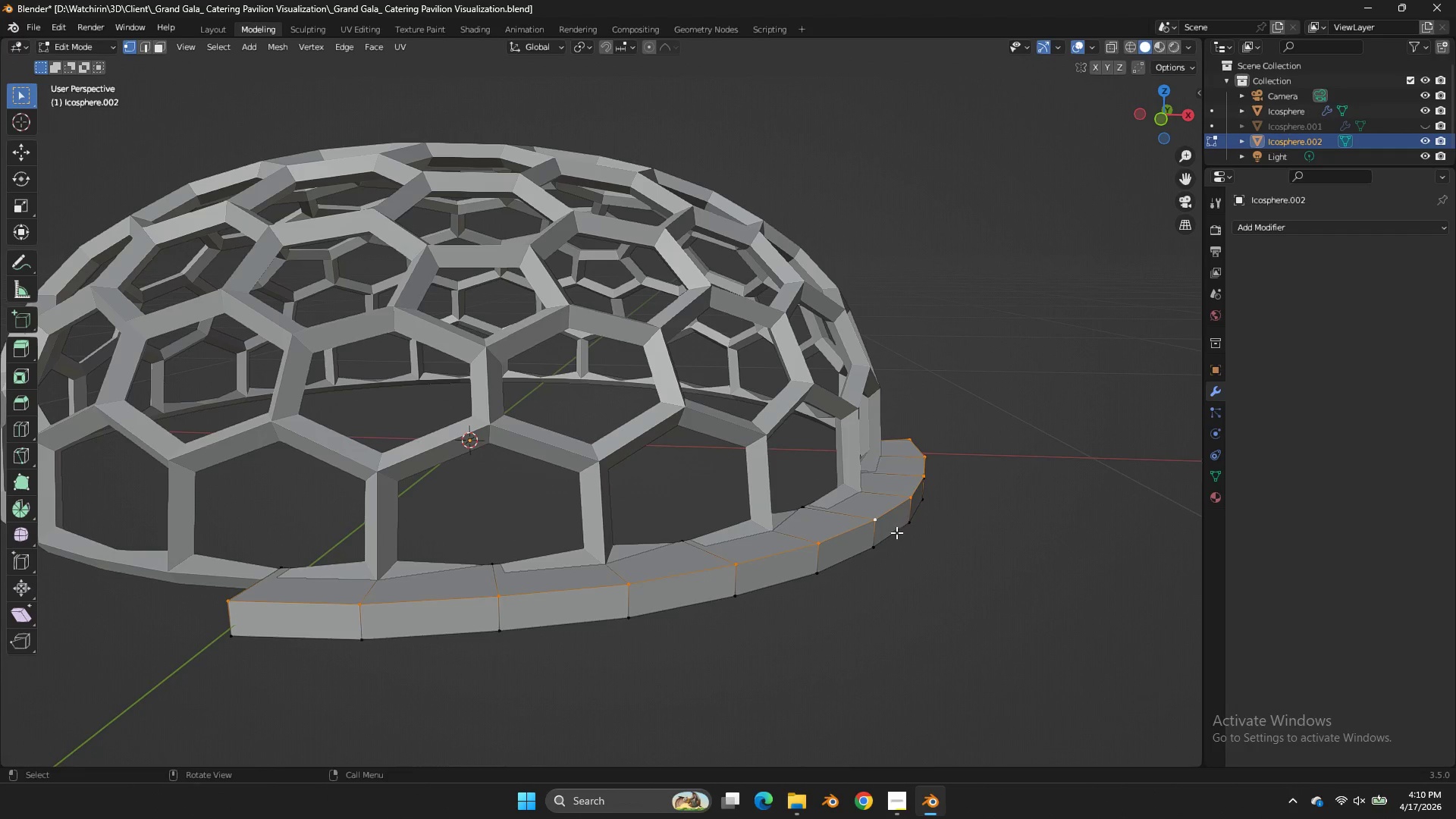 
hold_key(key=ShiftLeft, duration=0.59)
hold_key(key=AltLeft, duration=0.64)
left_click([892, 533])
 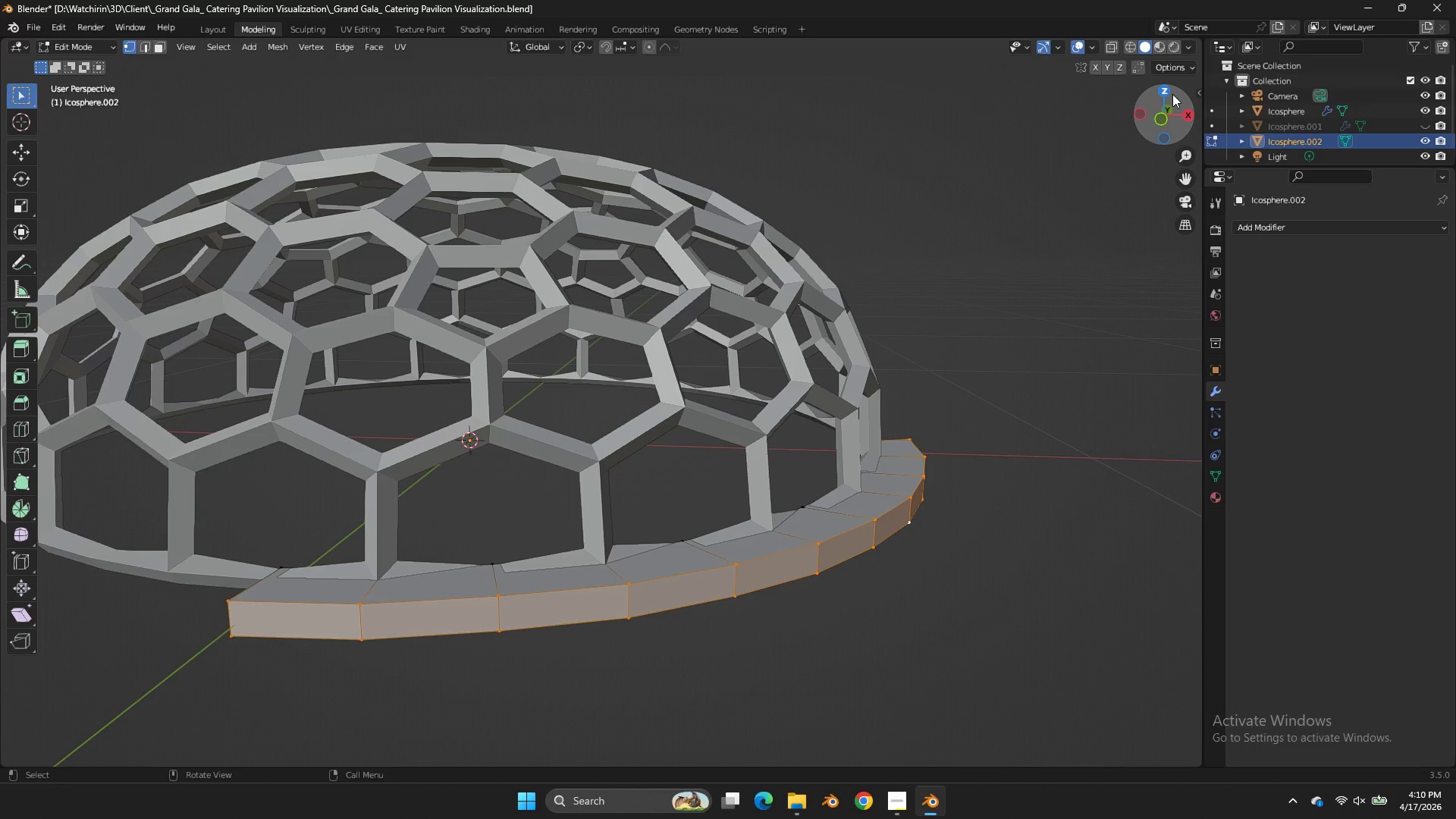 
left_click([1168, 89])
 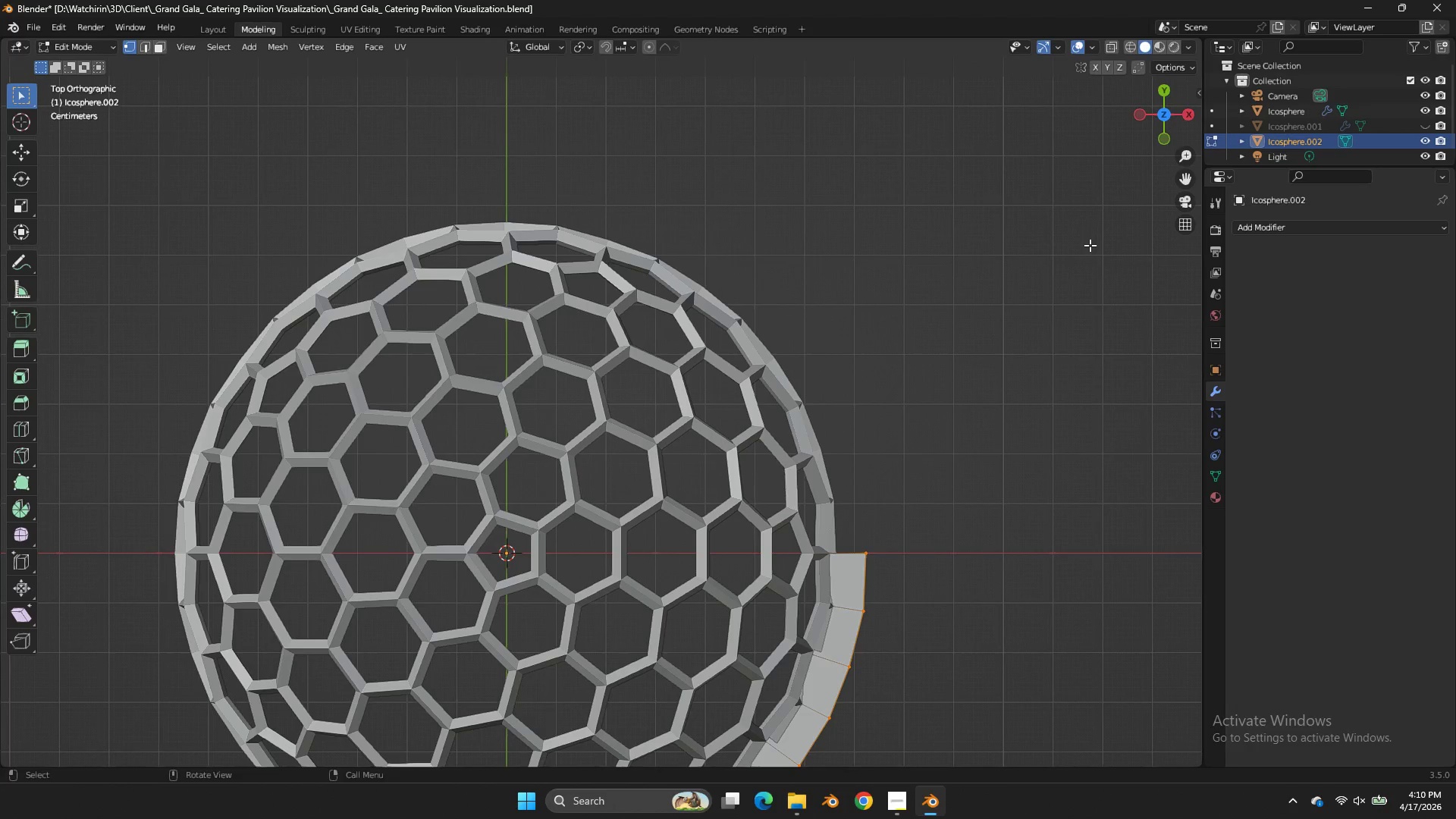 
key(G)
 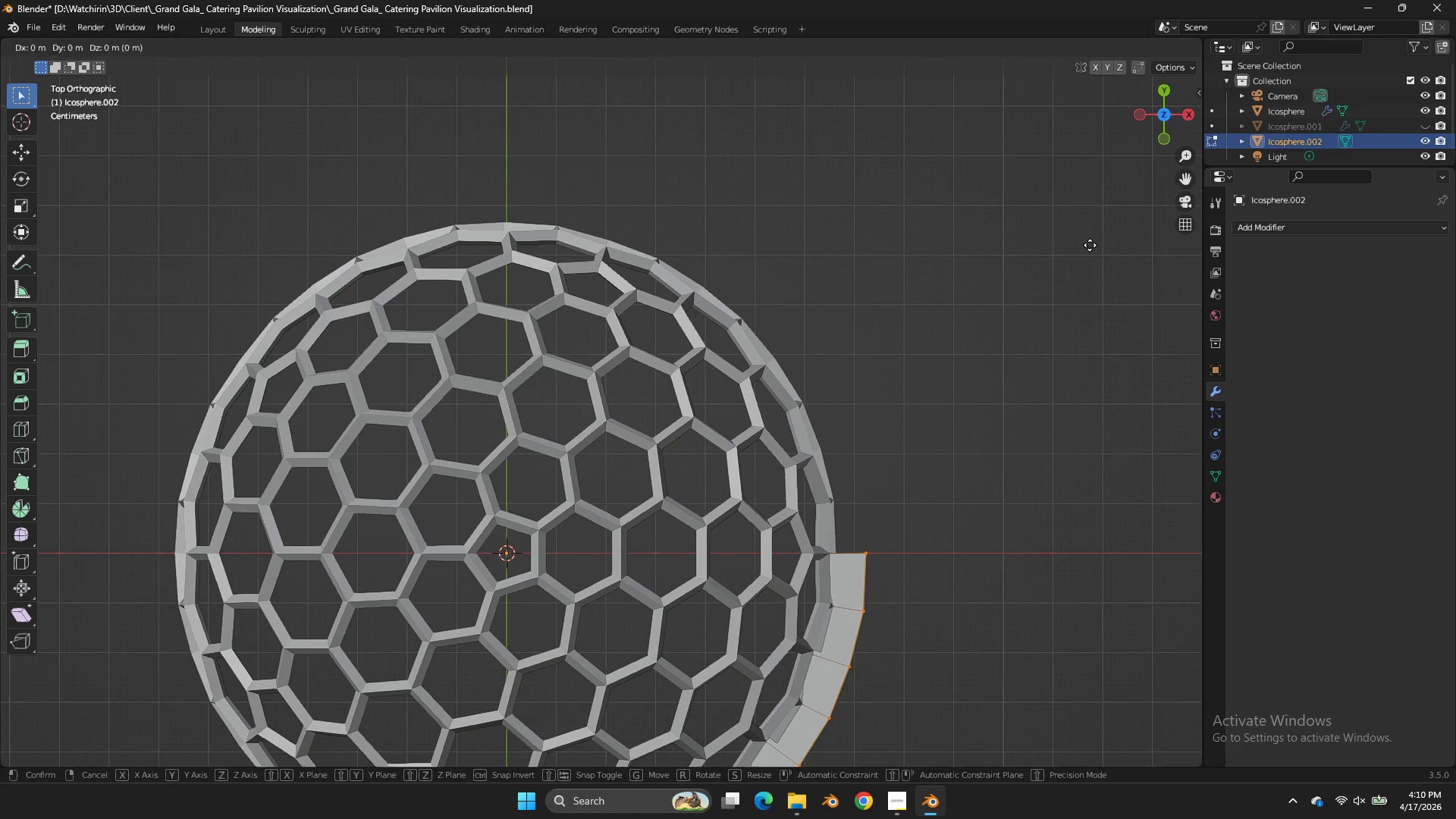 
hold_key(key=ShiftLeft, duration=1.22)
left_click([923, 224])
 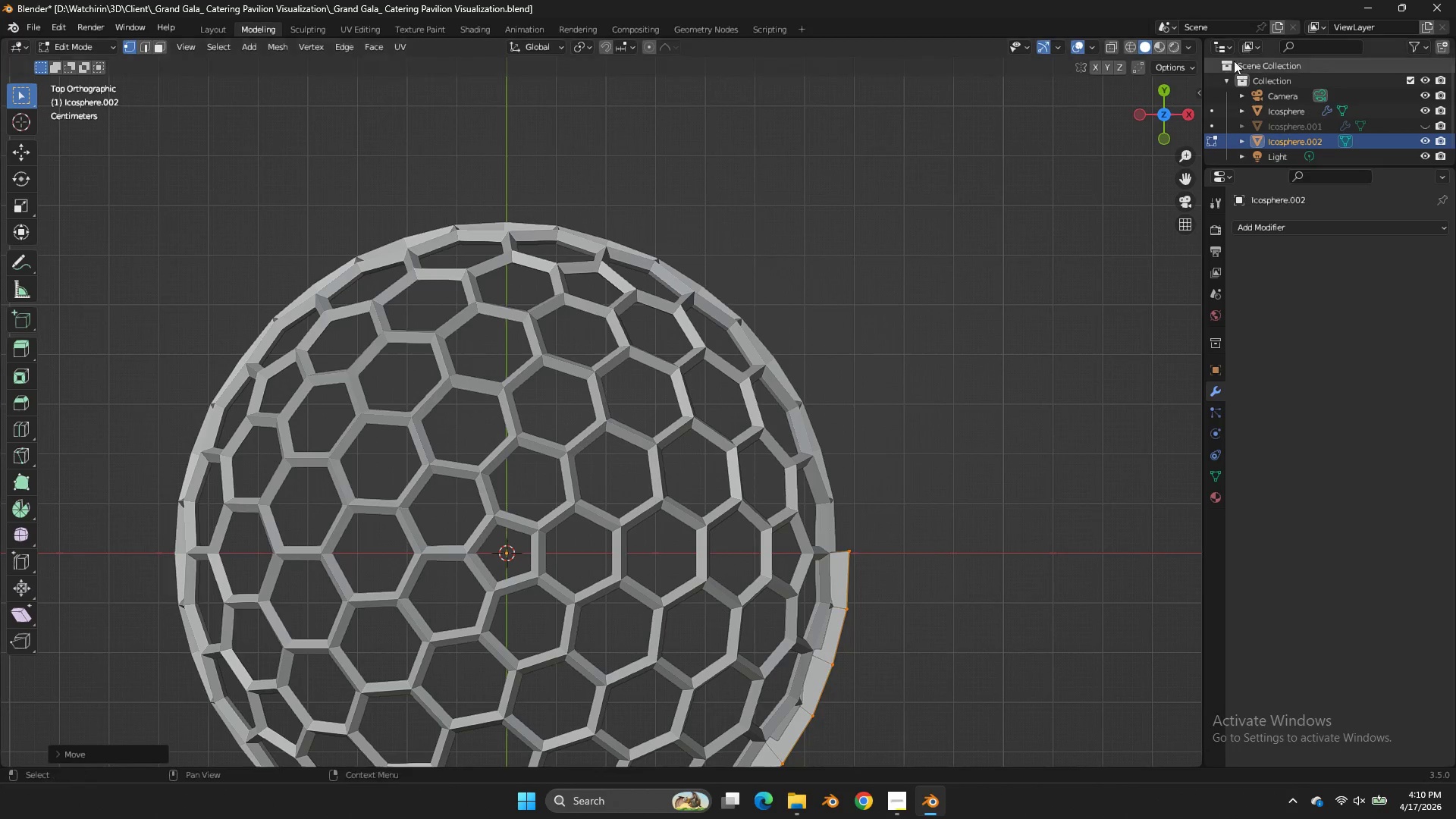 
left_click_drag(start_coordinate=[924, 224], to_coordinate=[930, 220])
 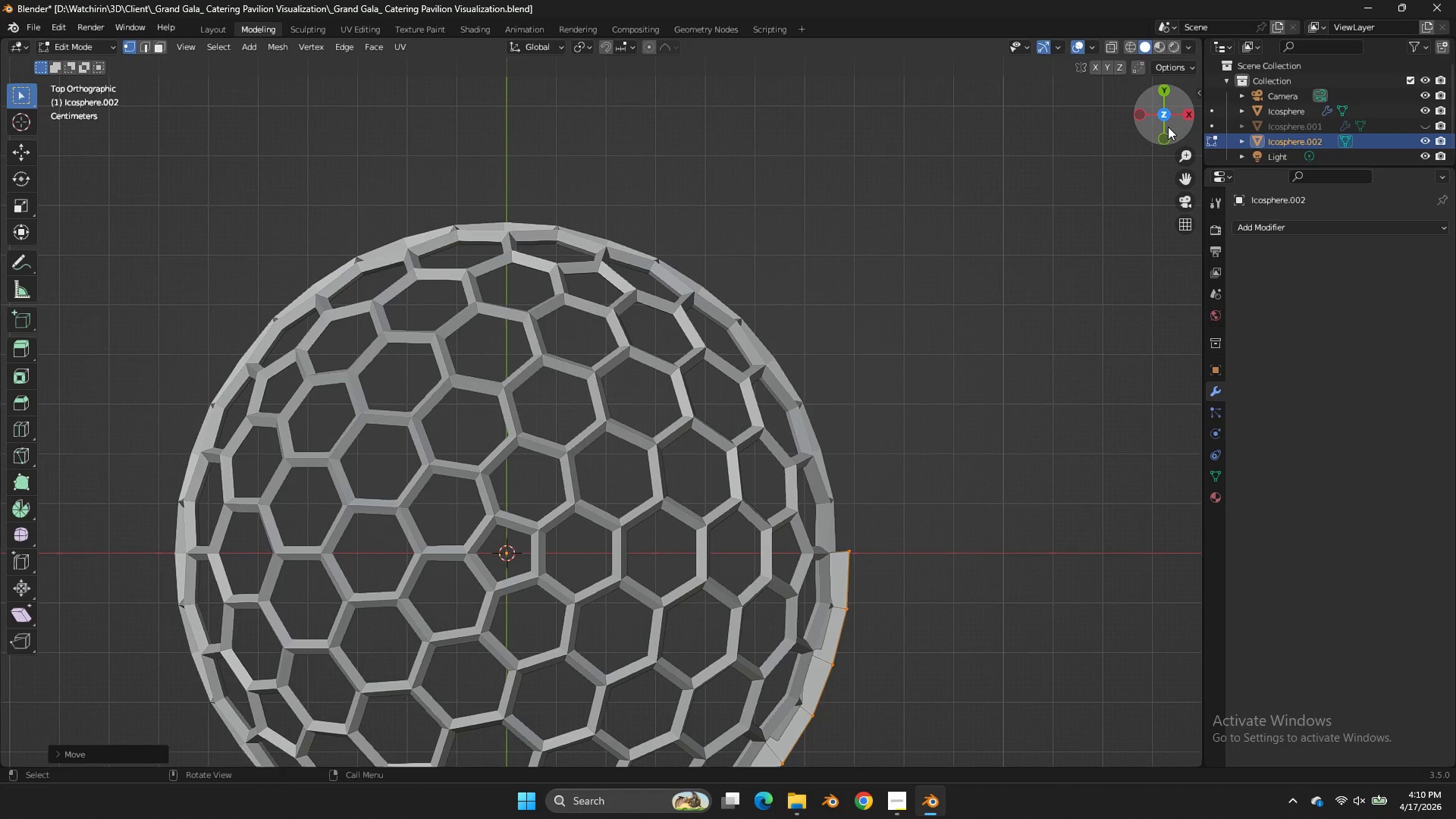 
left_click([1168, 127])
 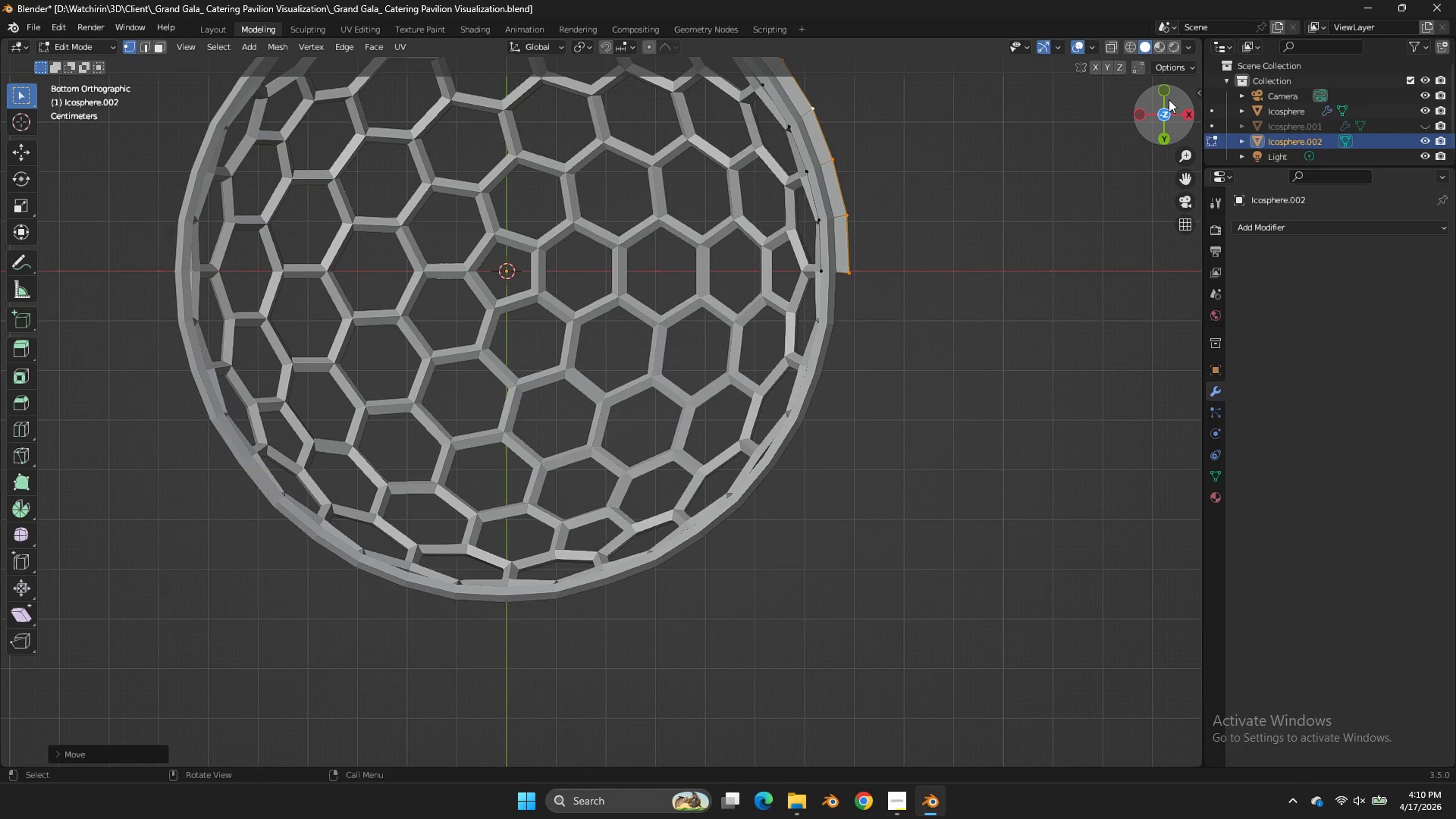 
left_click([1169, 94])
 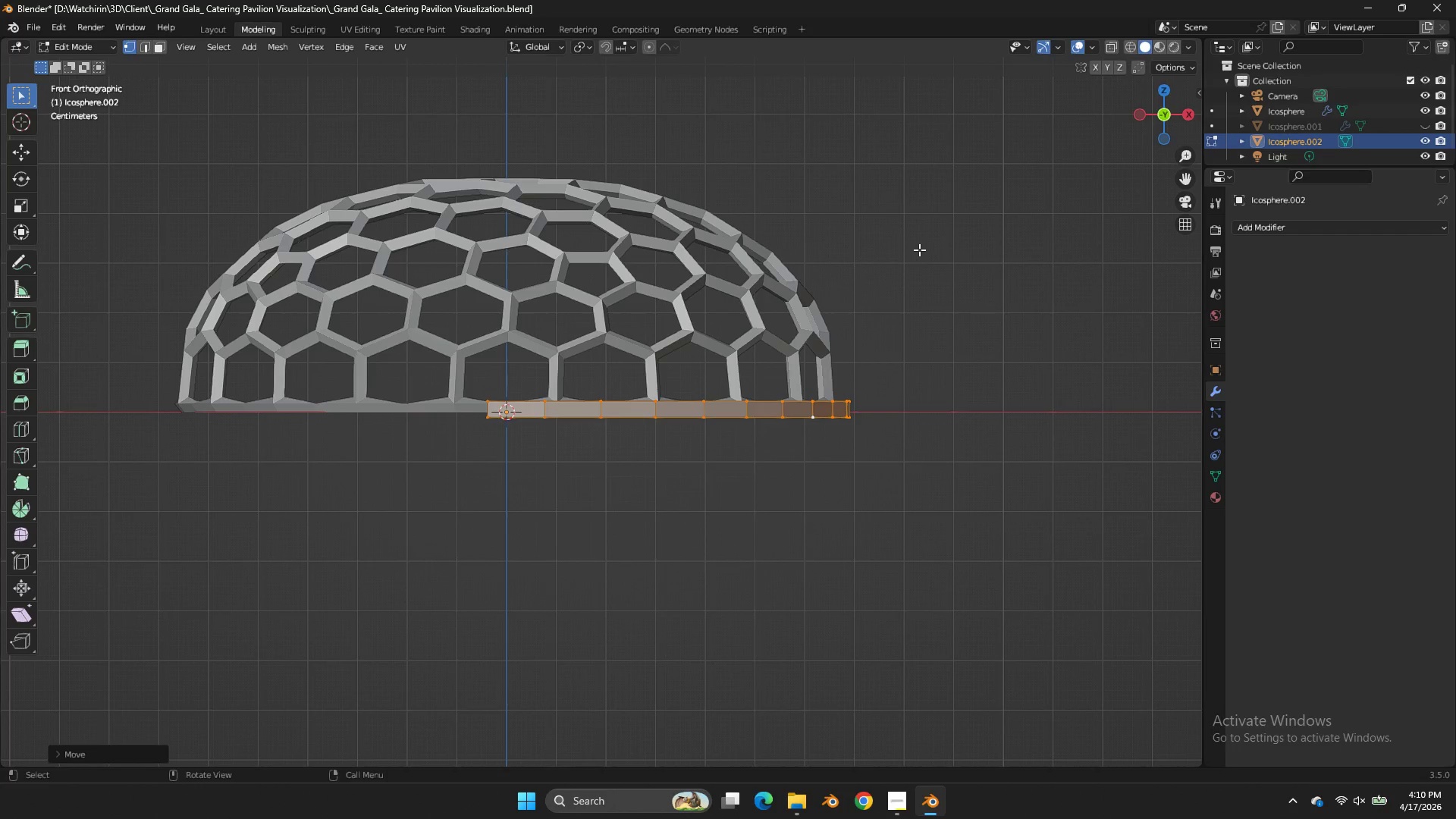 
key(G)
 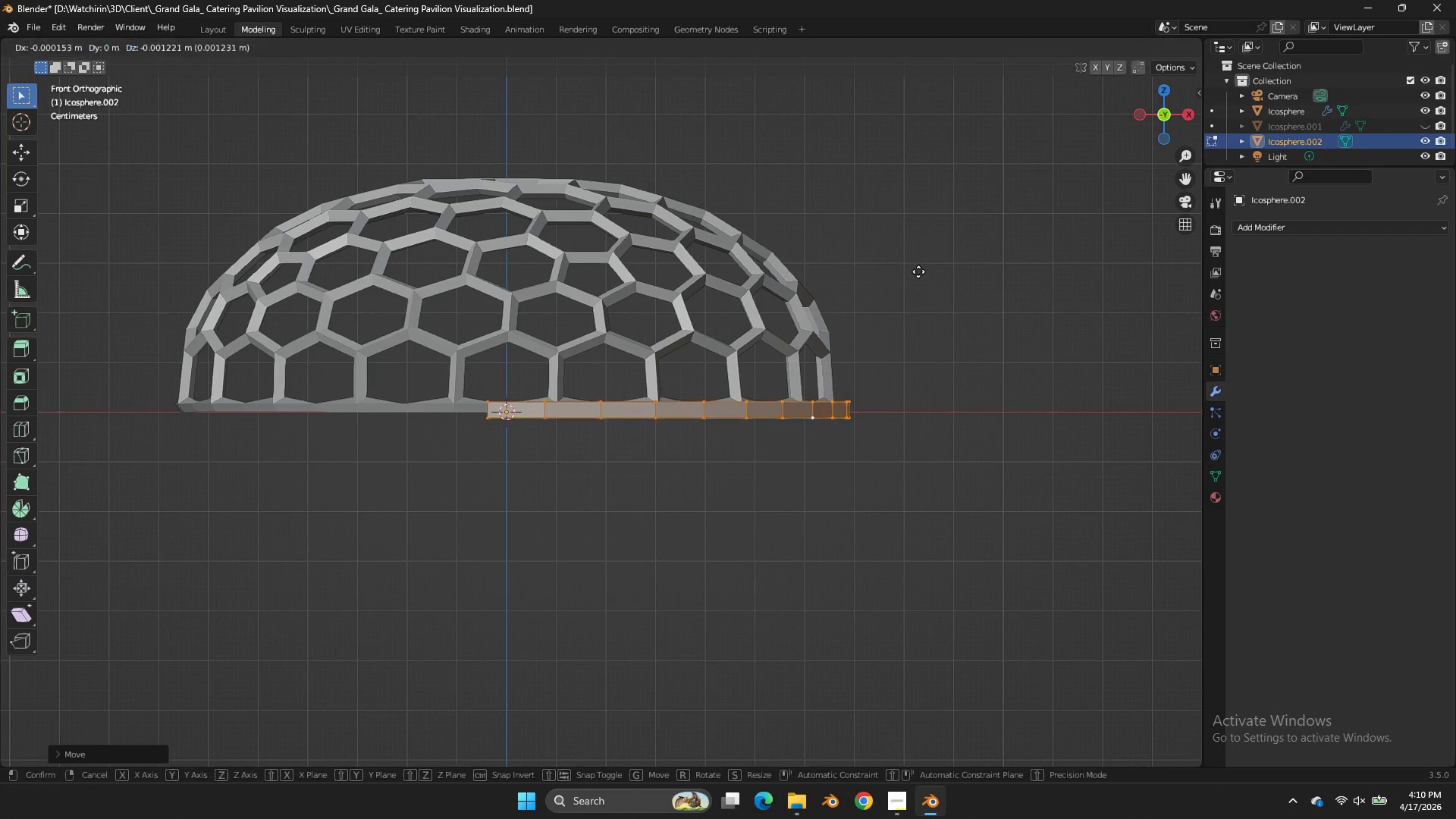 
hold_key(key=ShiftLeft, duration=1.05)
 